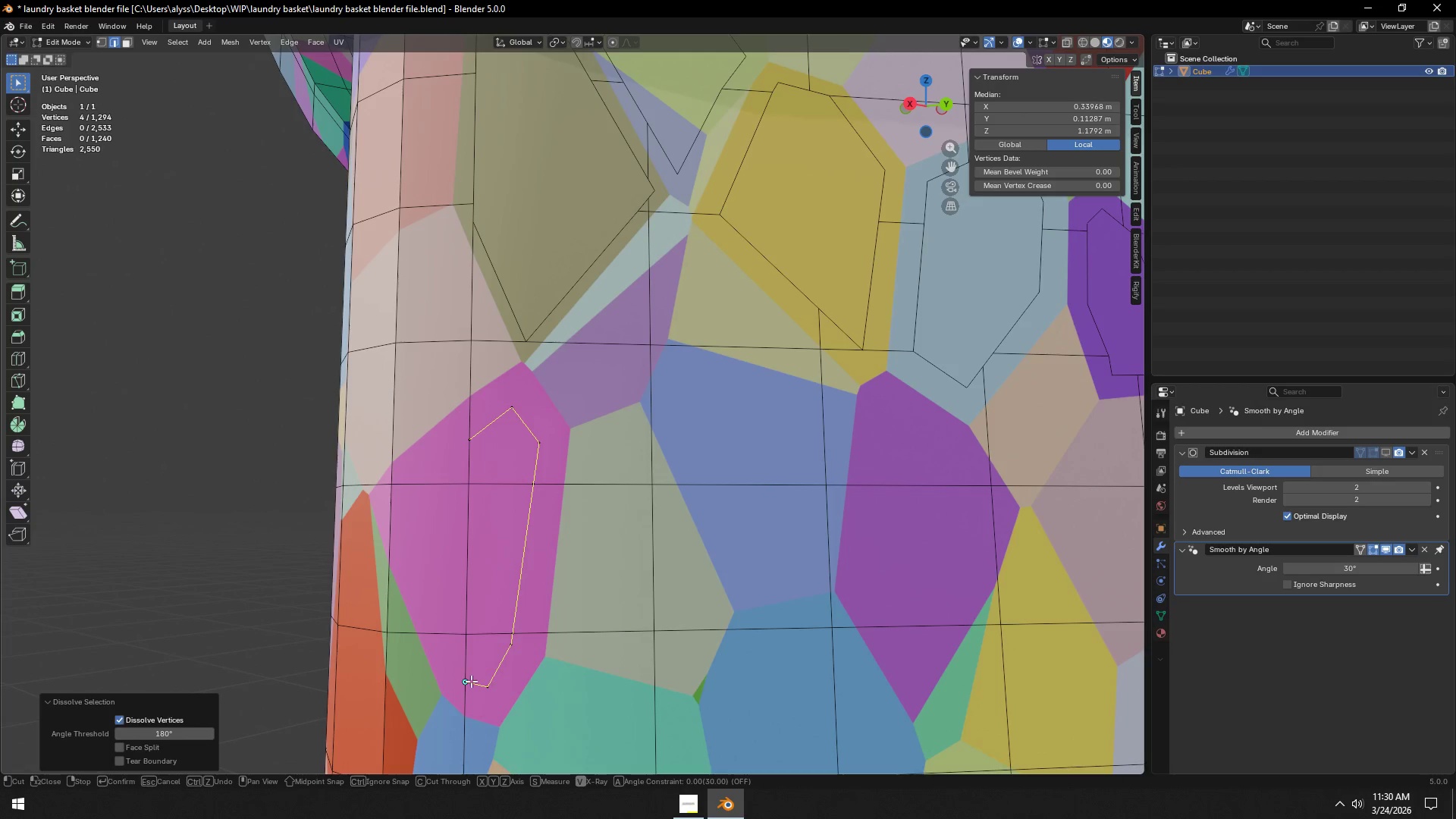 
key(Space)
 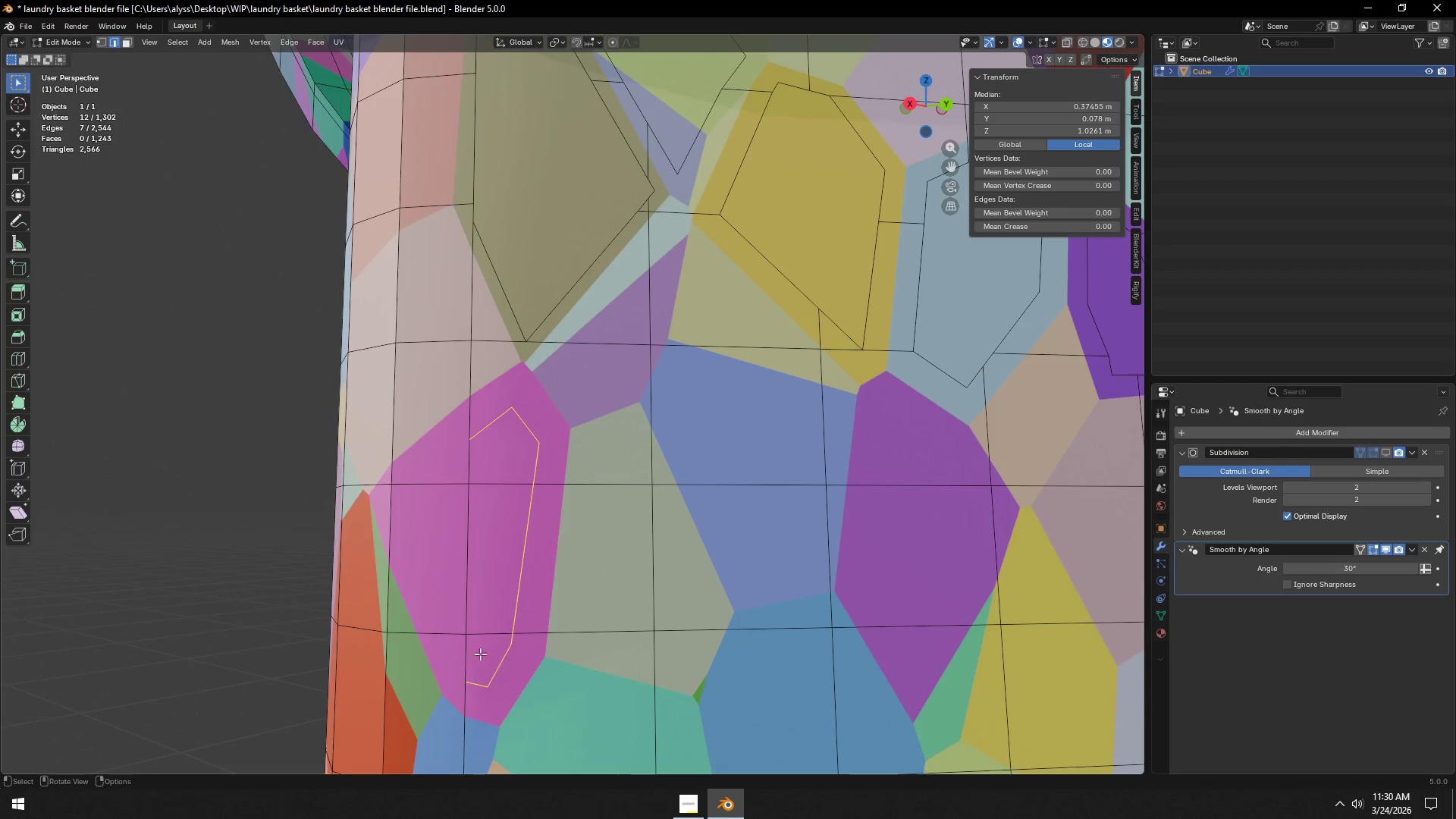 
key(2)
 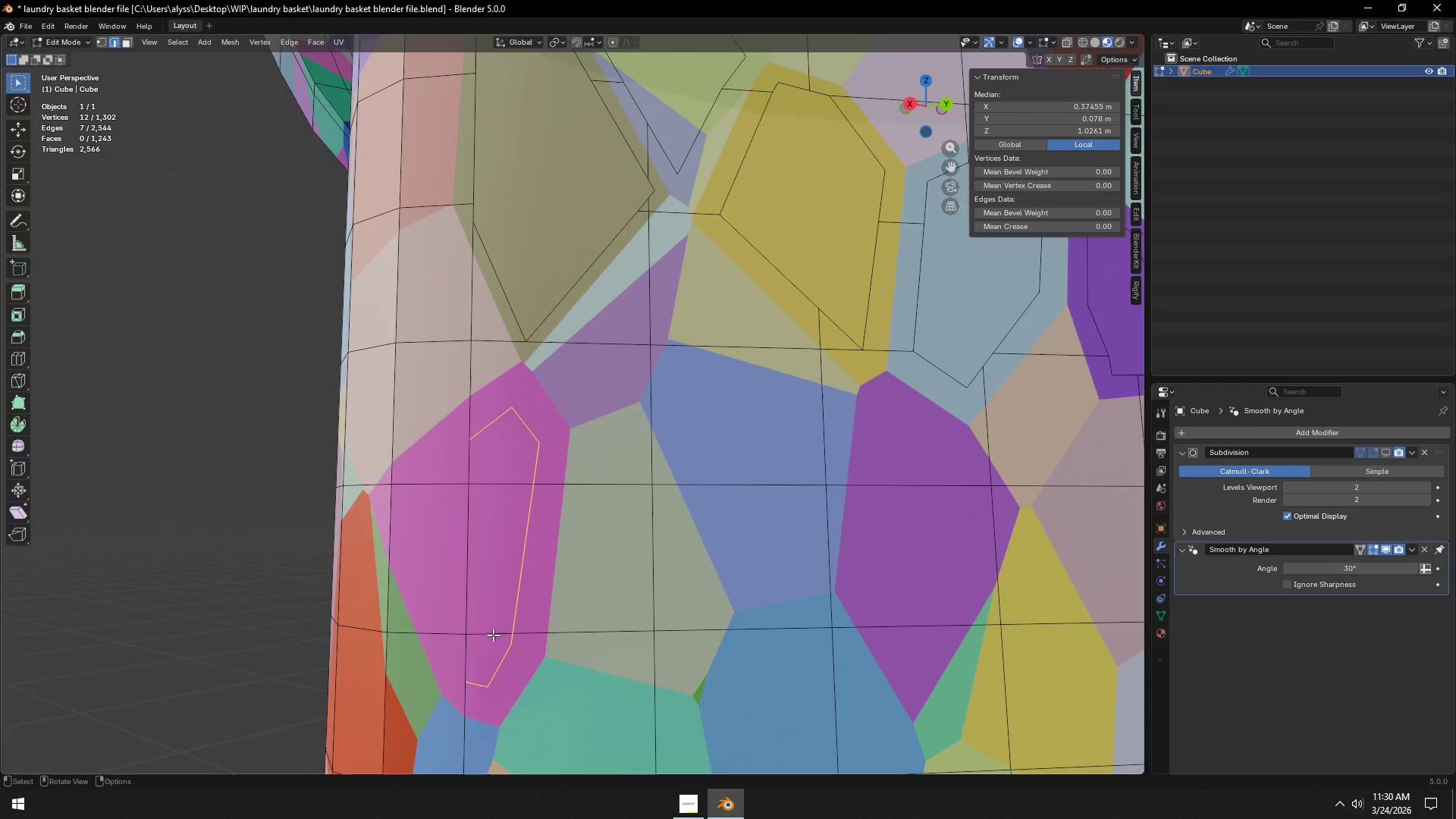 
left_click([493, 635])
 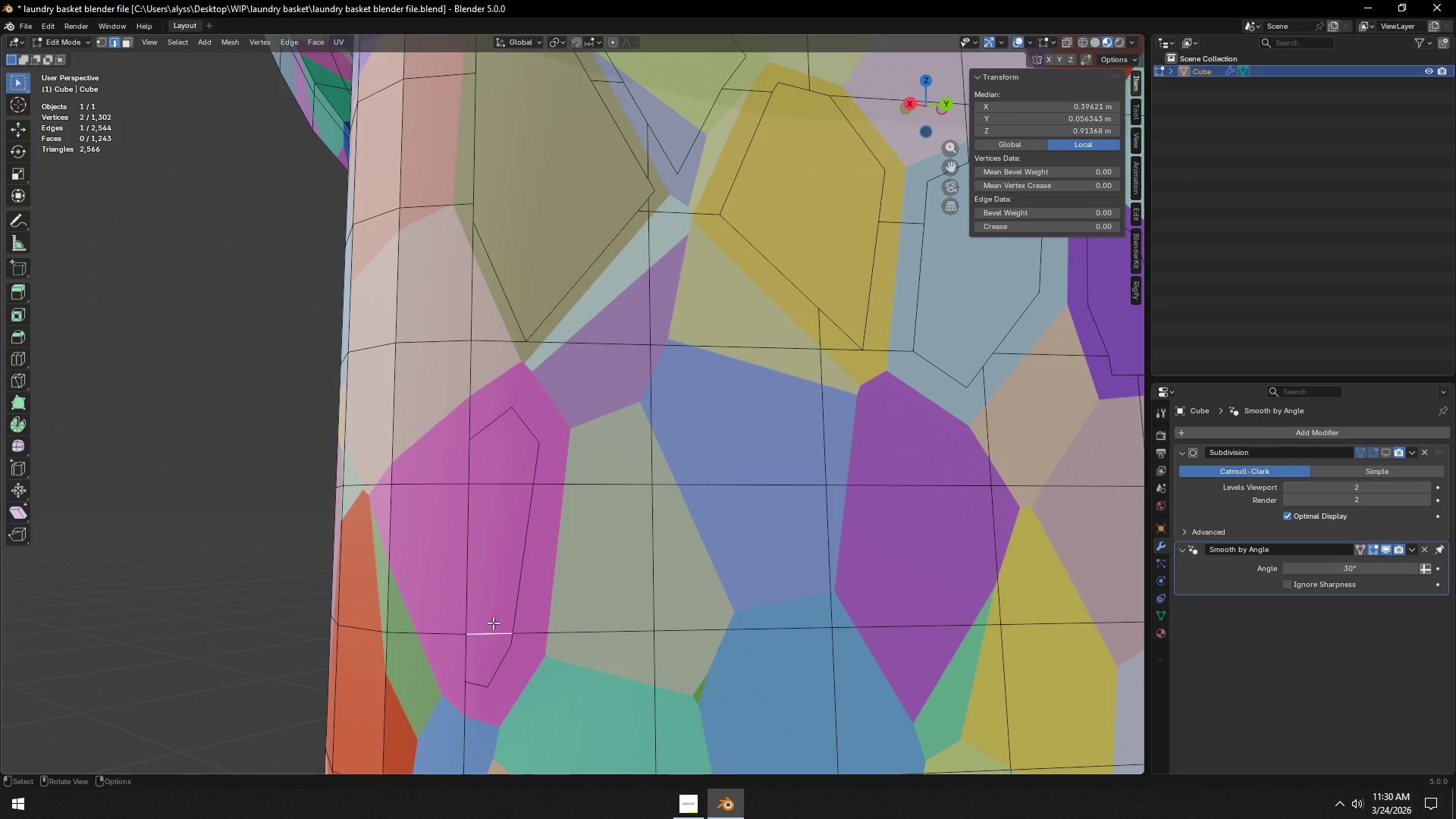 
hold_key(key=ShiftLeft, duration=0.62)
left_click([507, 481])
 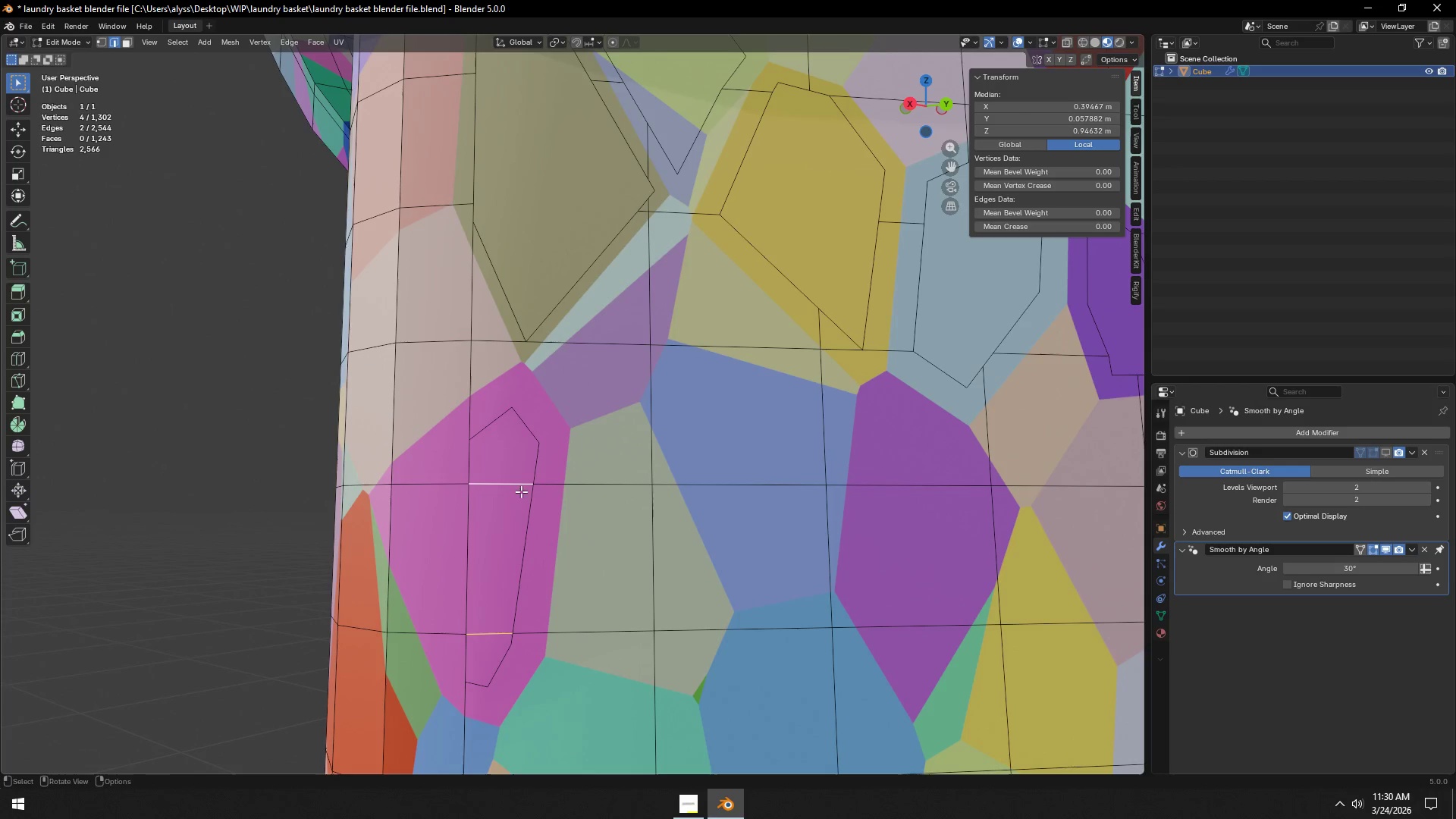 
key(Control+X)
 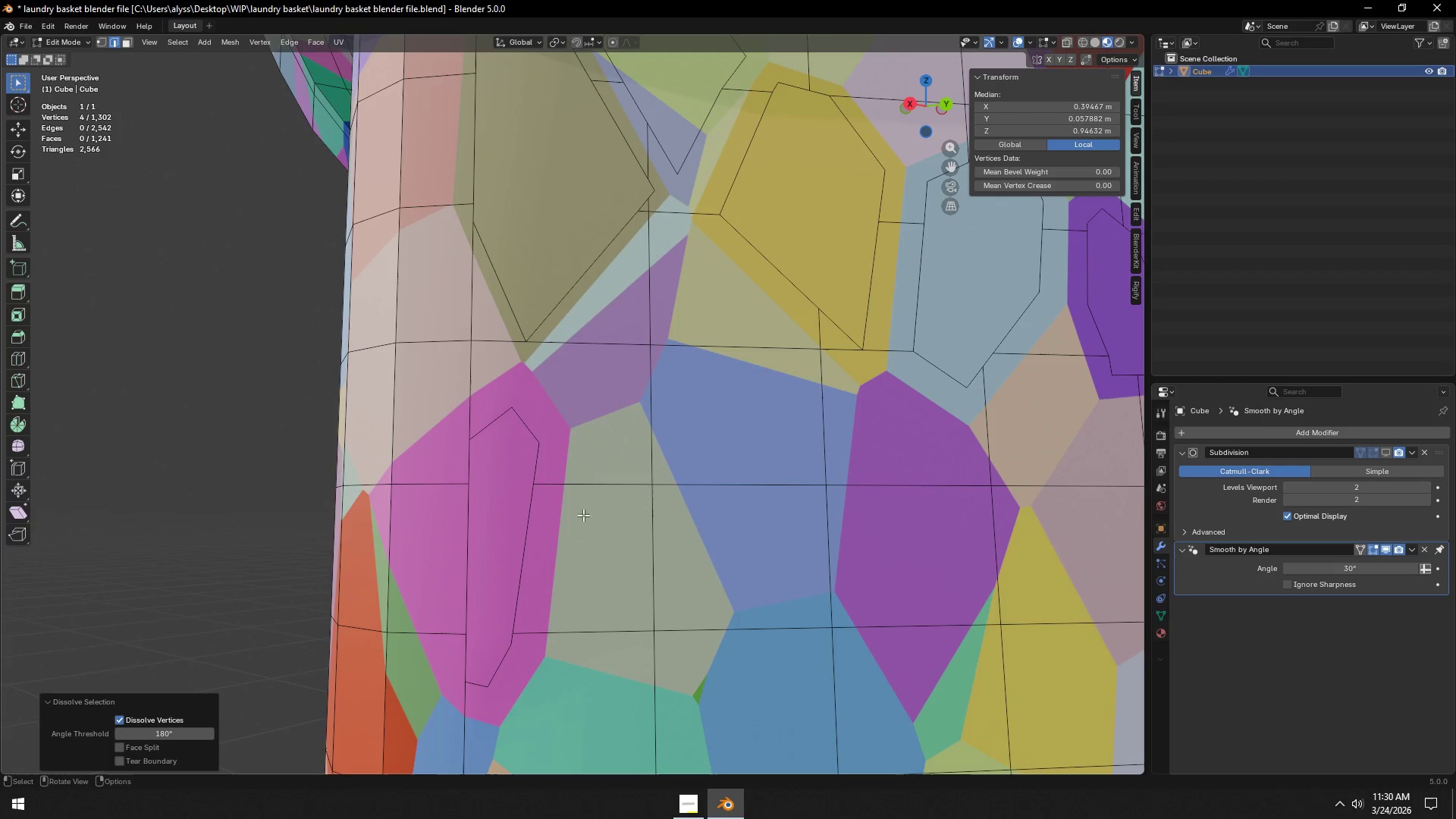 
hold_key(key=ShiftLeft, duration=0.72)
 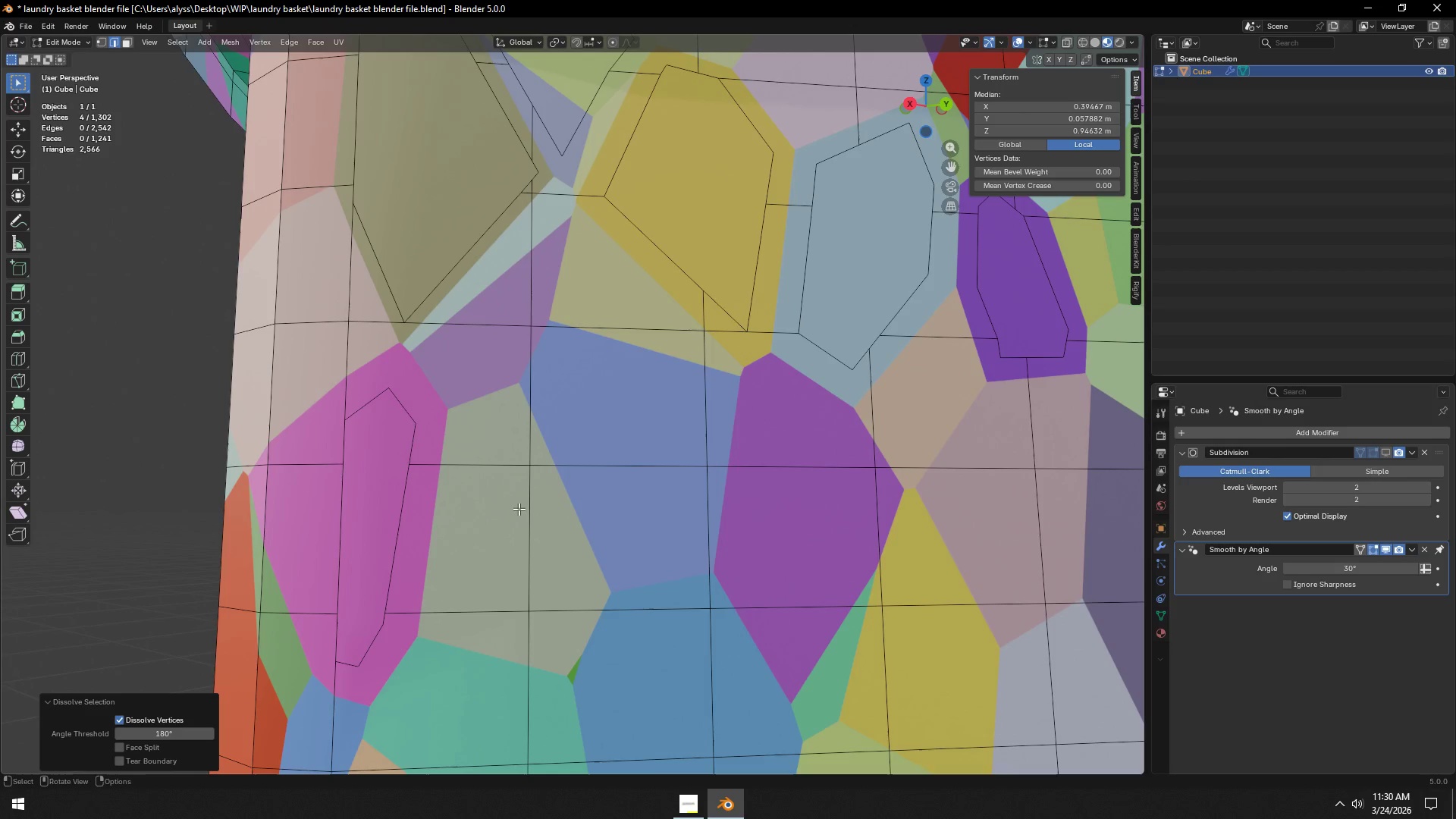 
key(K)
 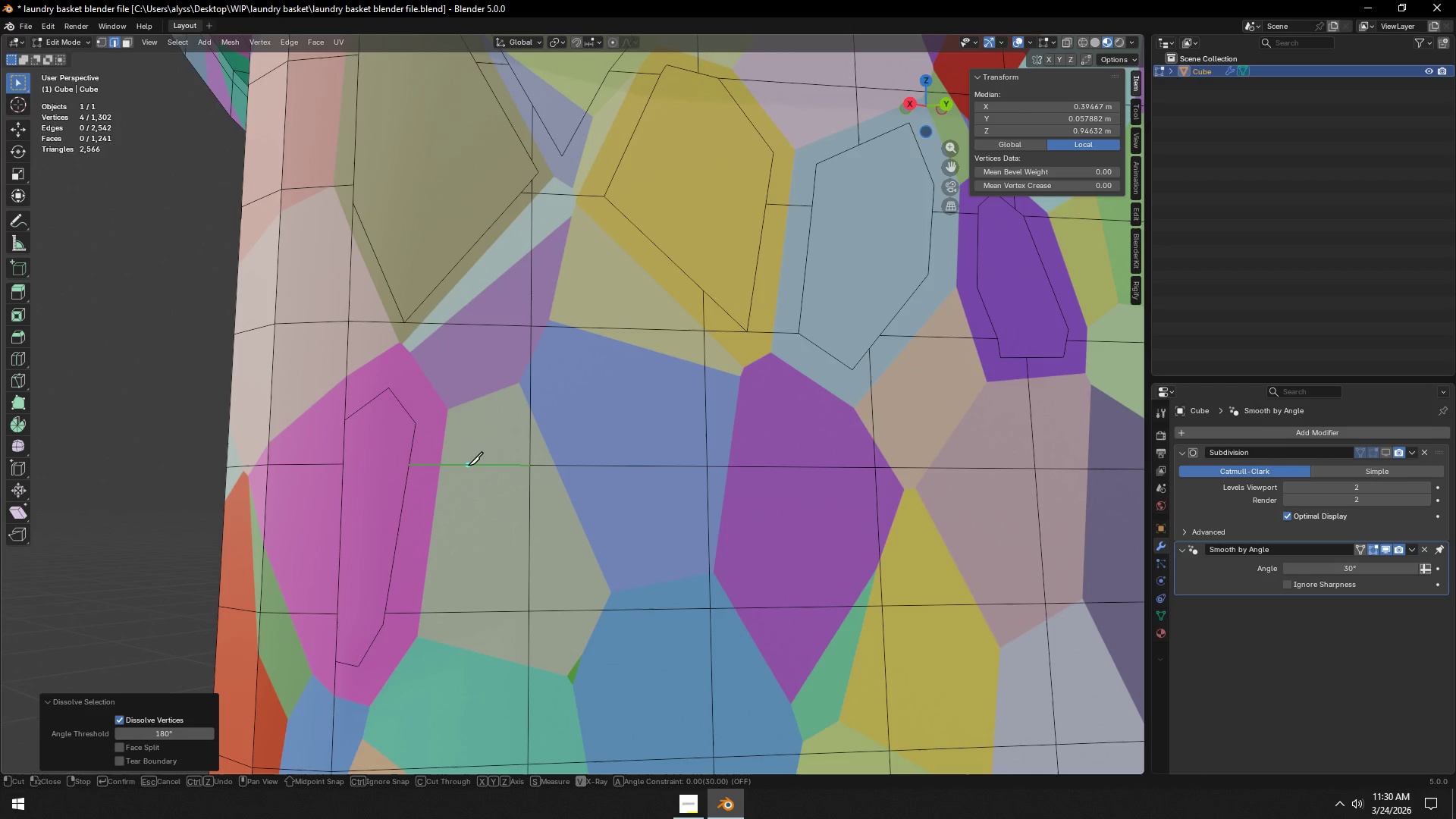 
left_click([468, 466])
 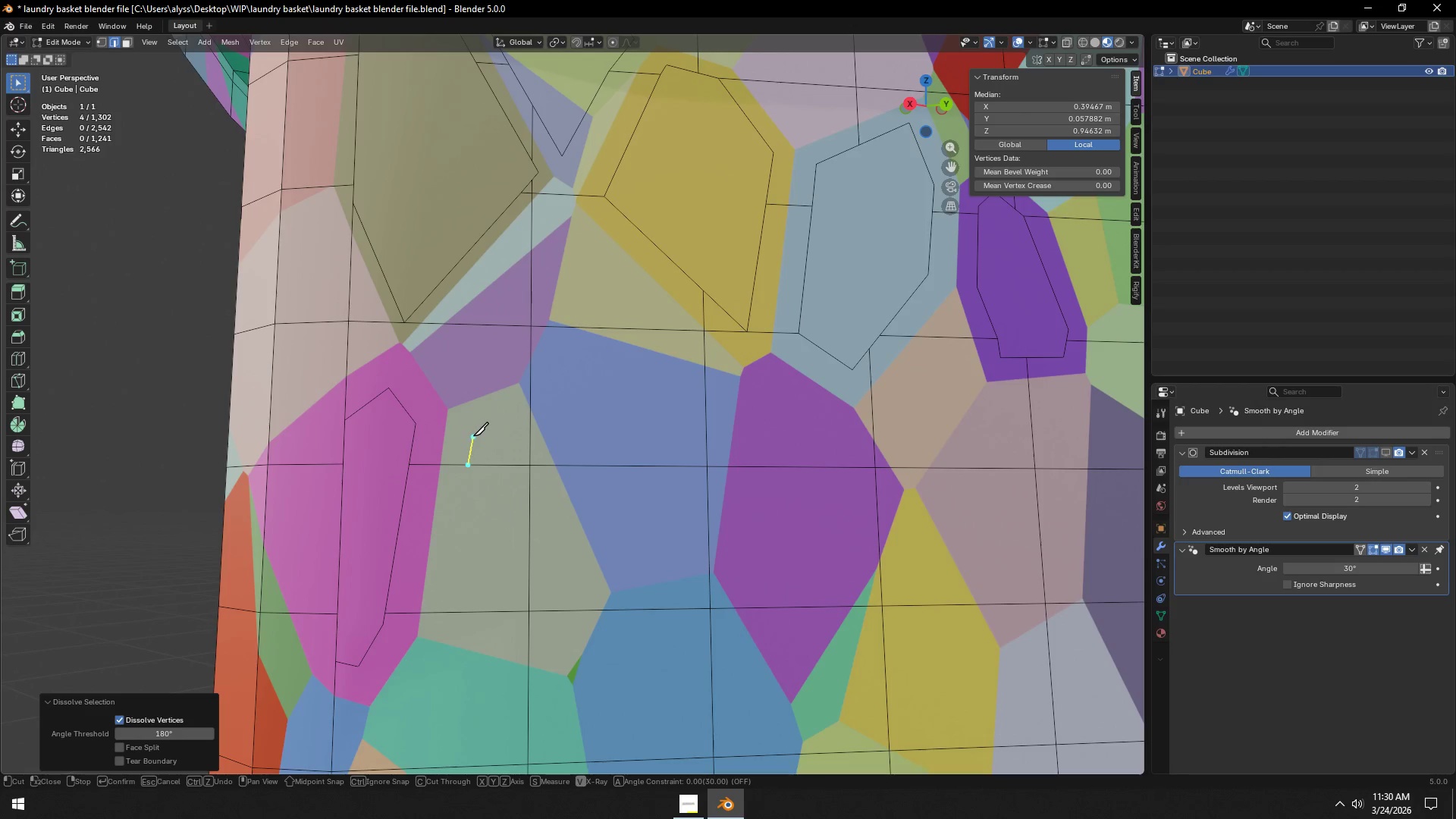 
left_click([473, 436])
 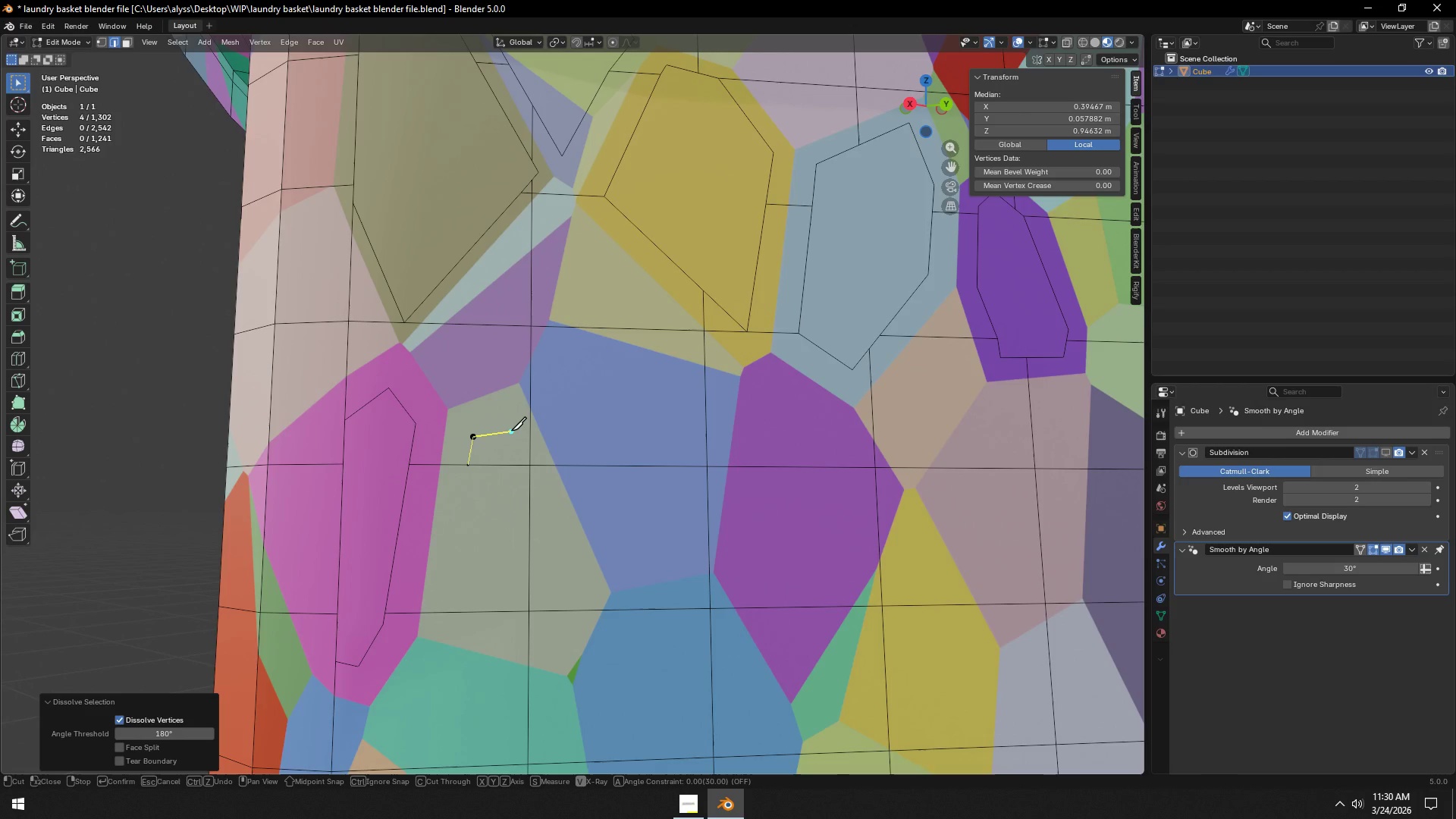 
left_click([511, 431])
 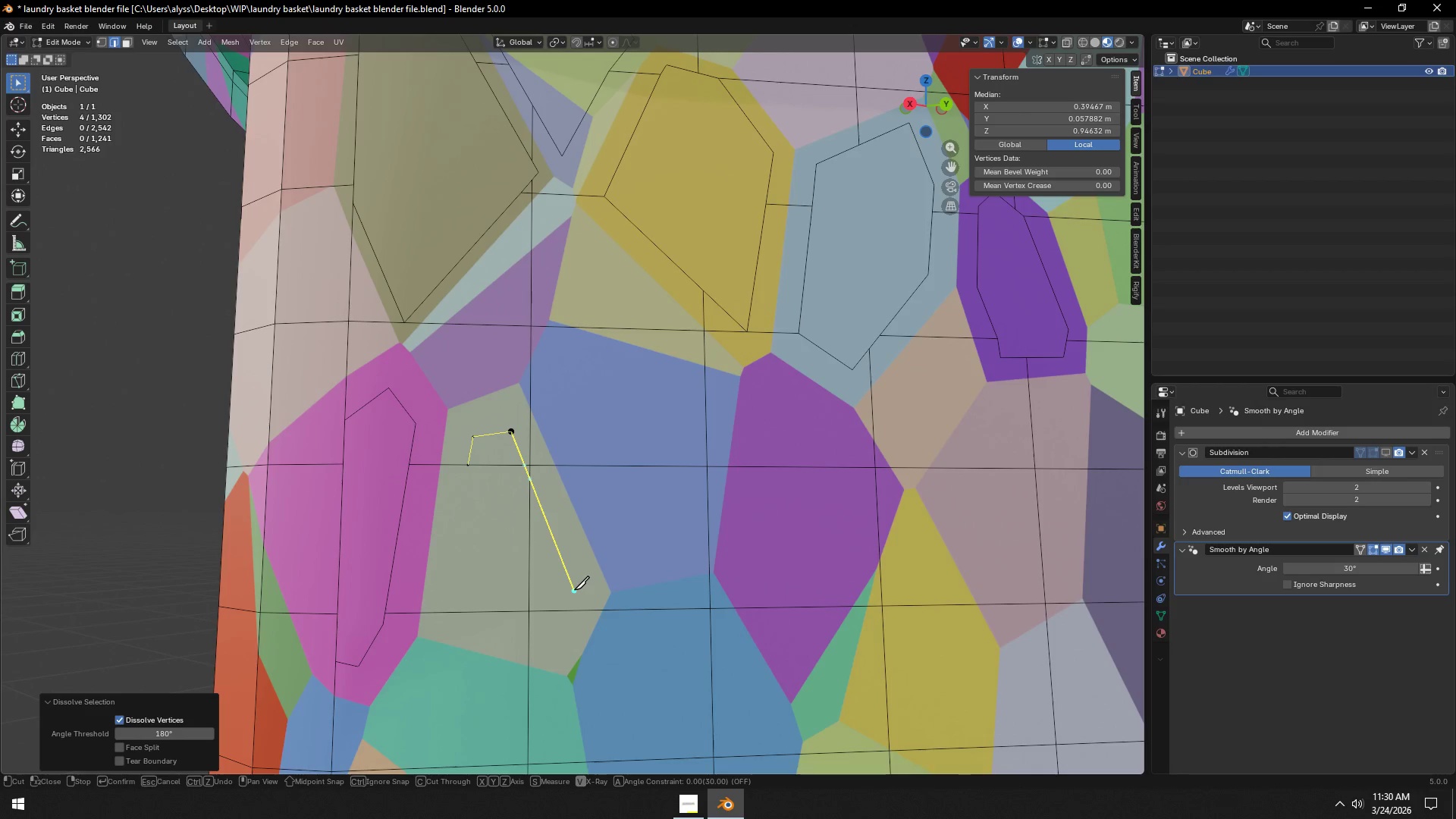 
left_click([574, 590])
 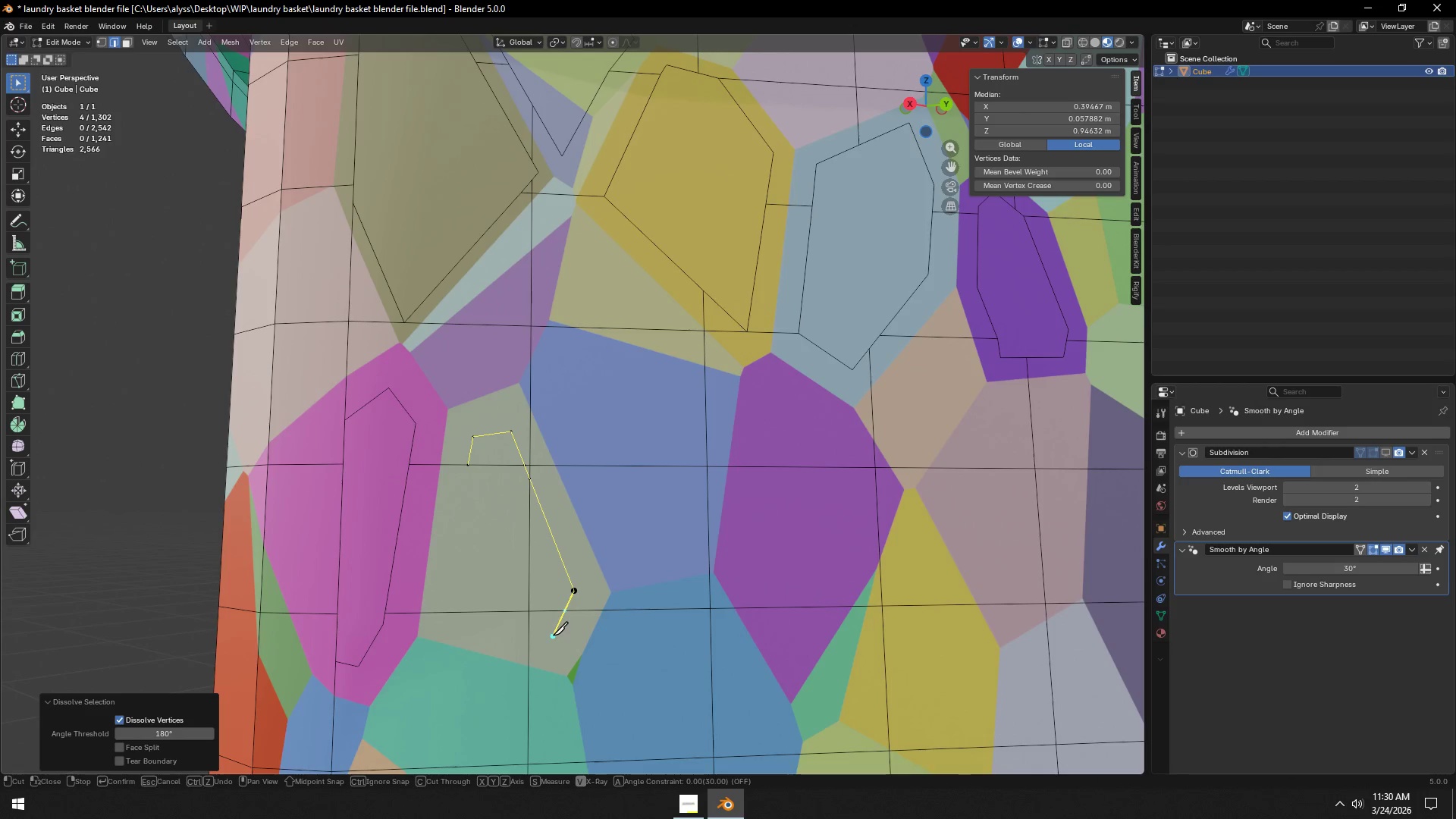 
left_click([553, 634])
 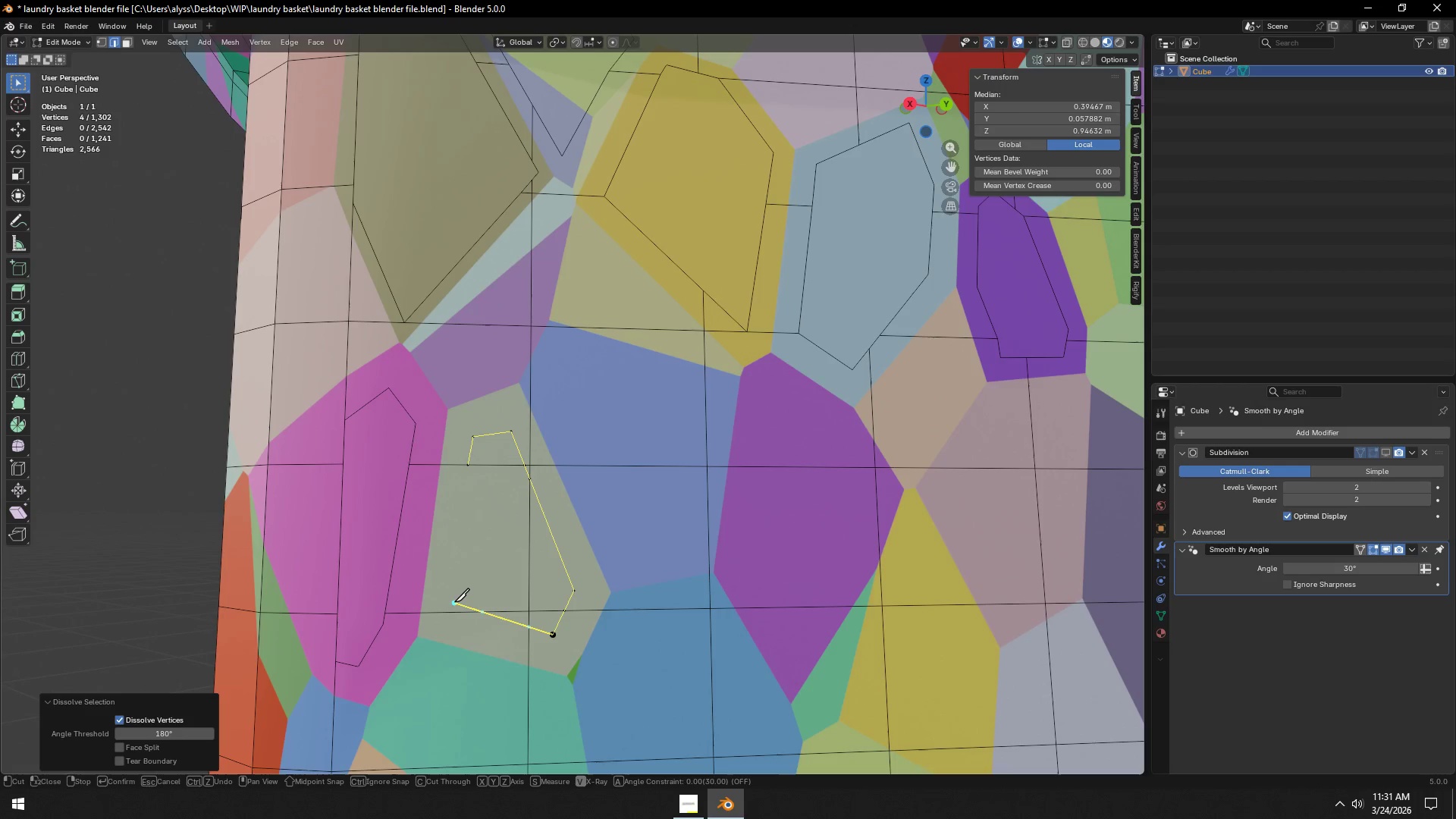 
left_click([454, 602])
 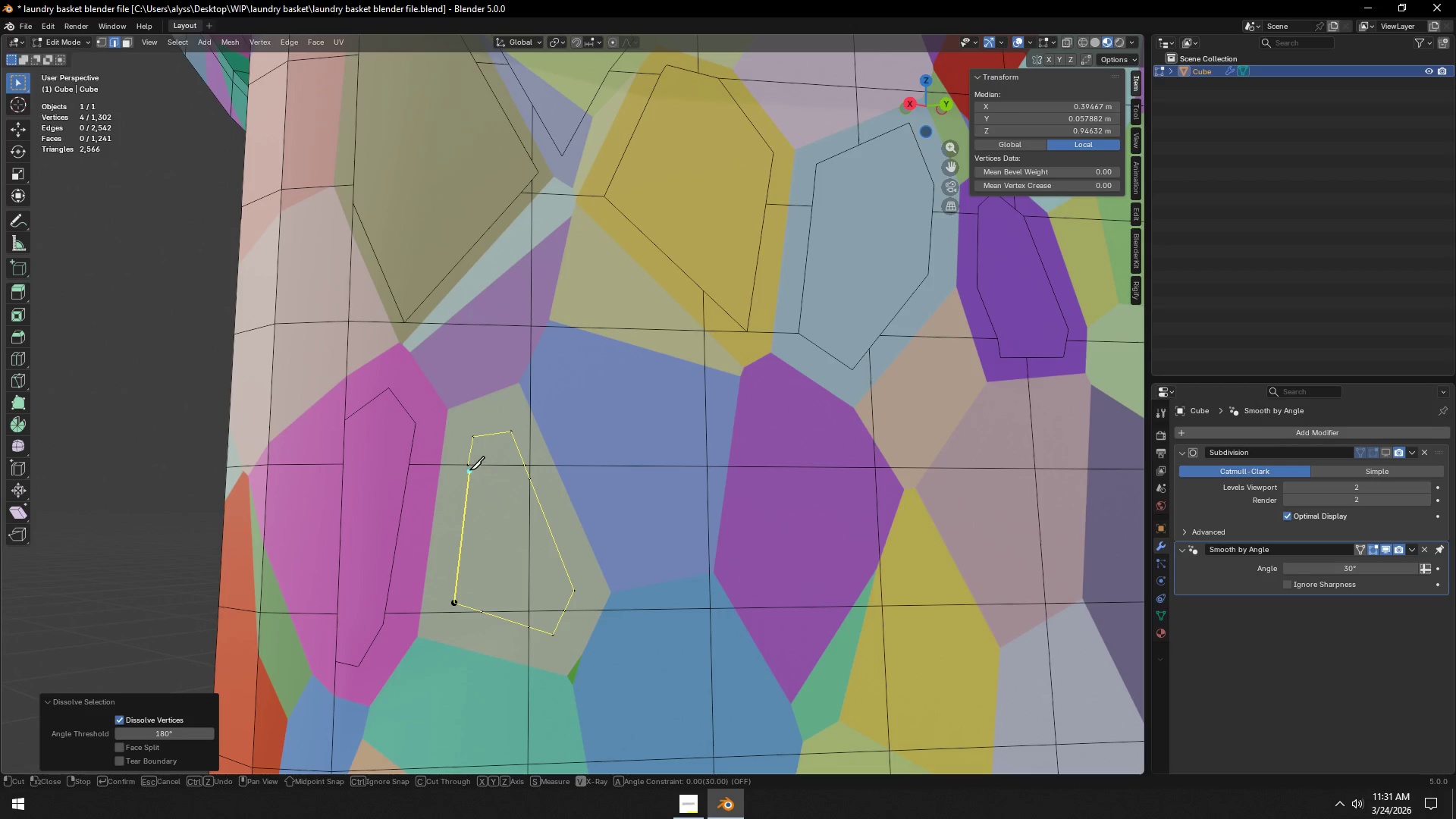 
left_click([469, 468])
 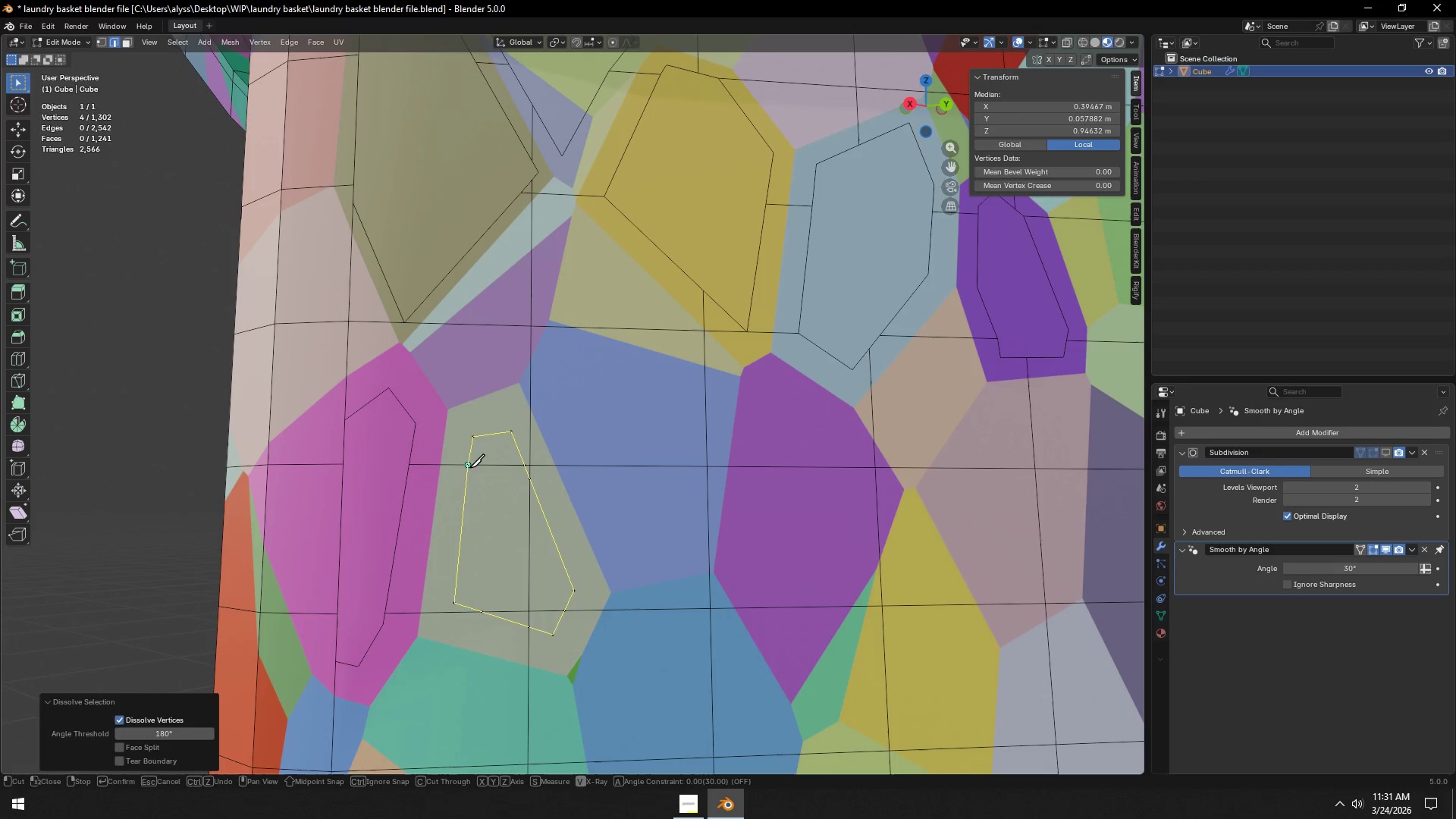 
key(Space)
 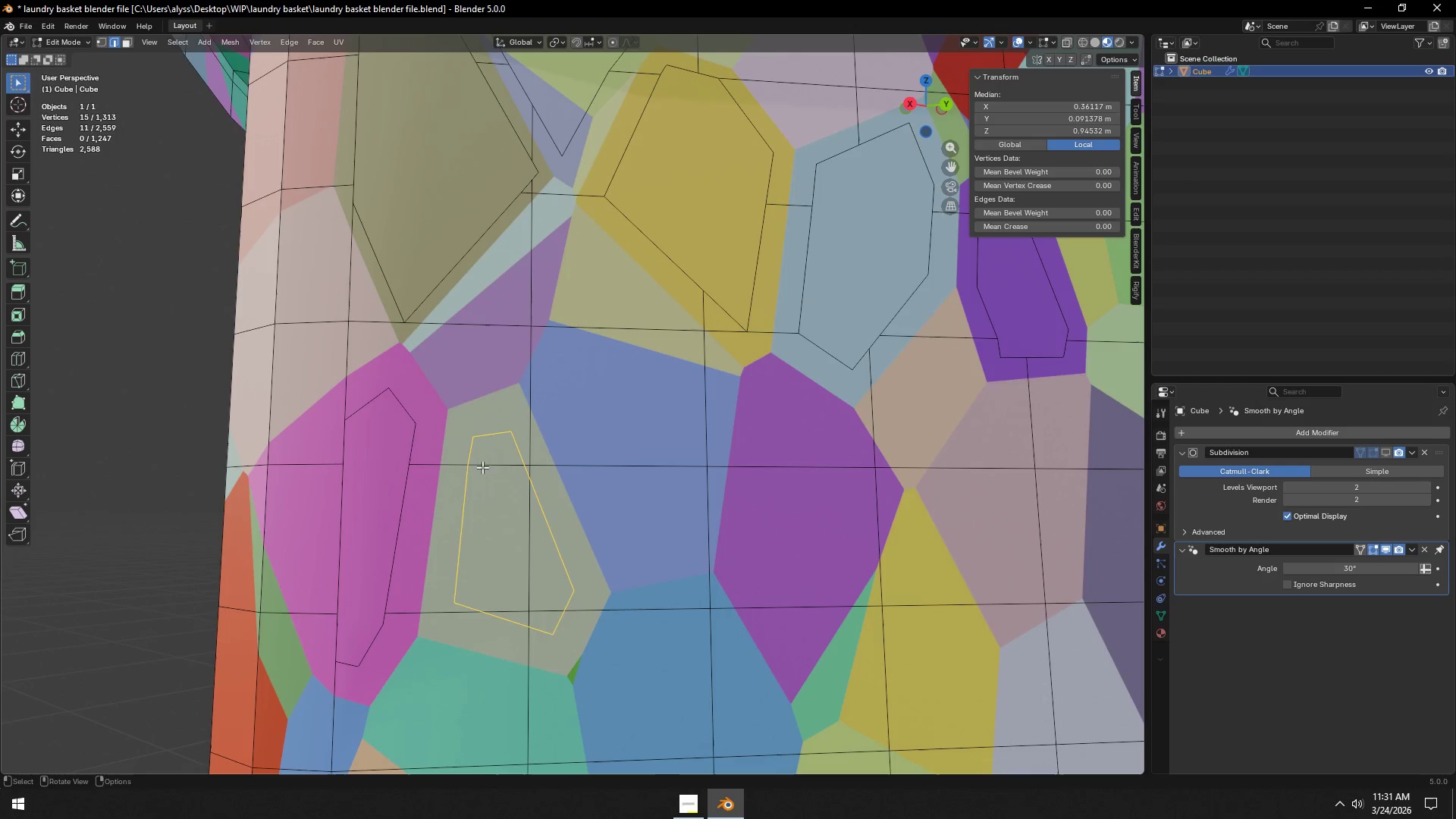 
key(3)
 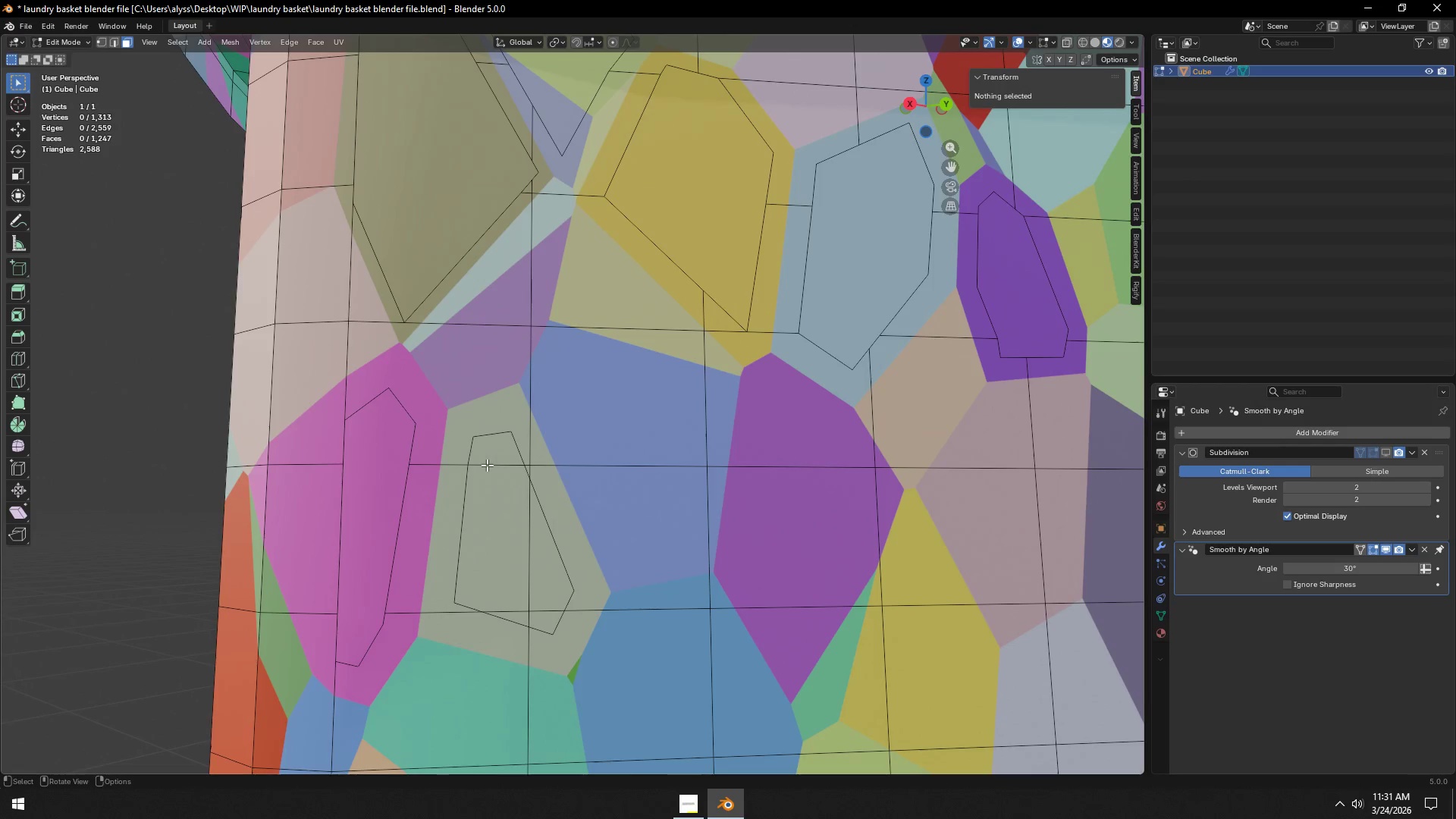 
left_click([487, 465])
 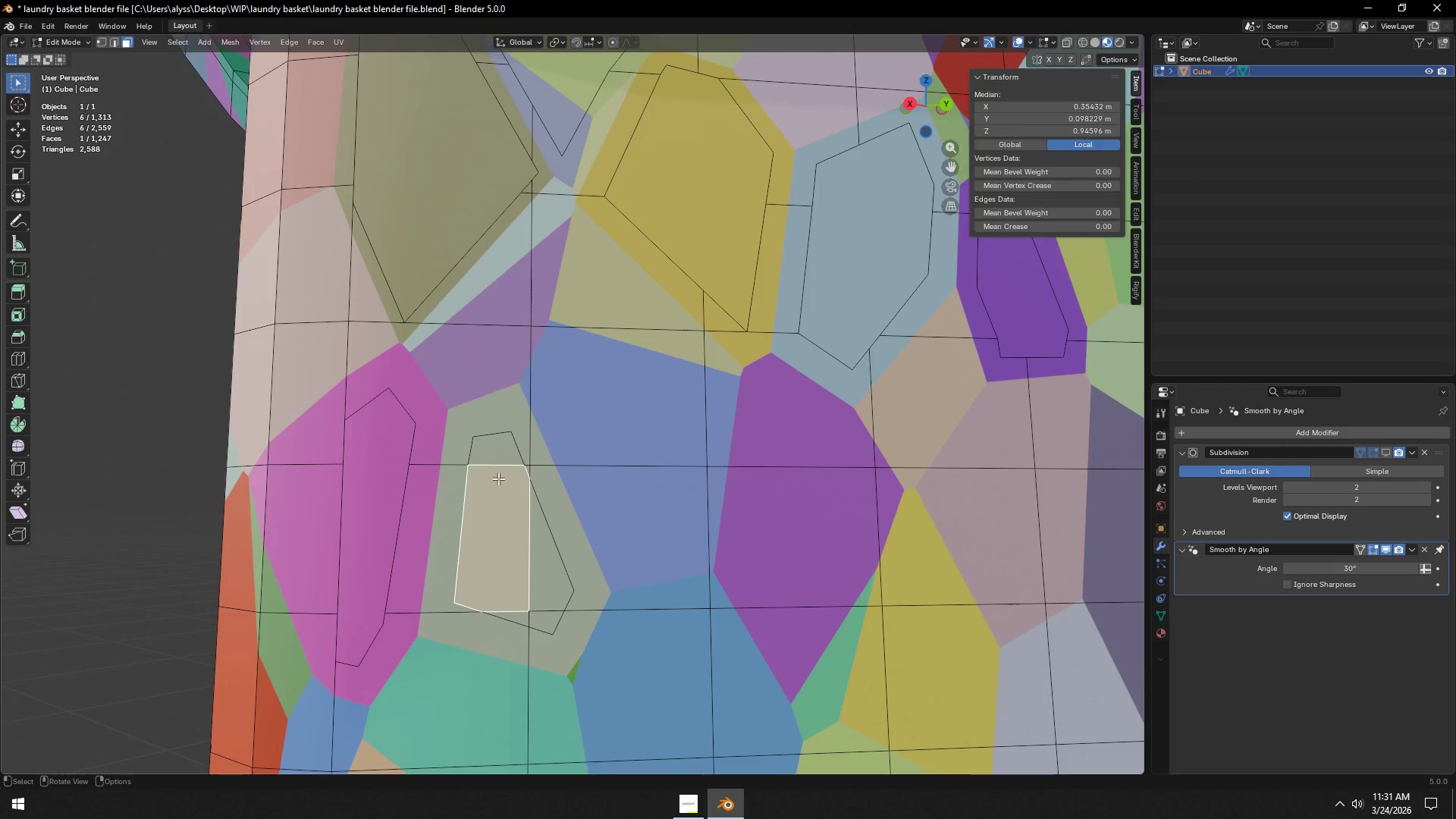 
key(Shift+ShiftLeft)
 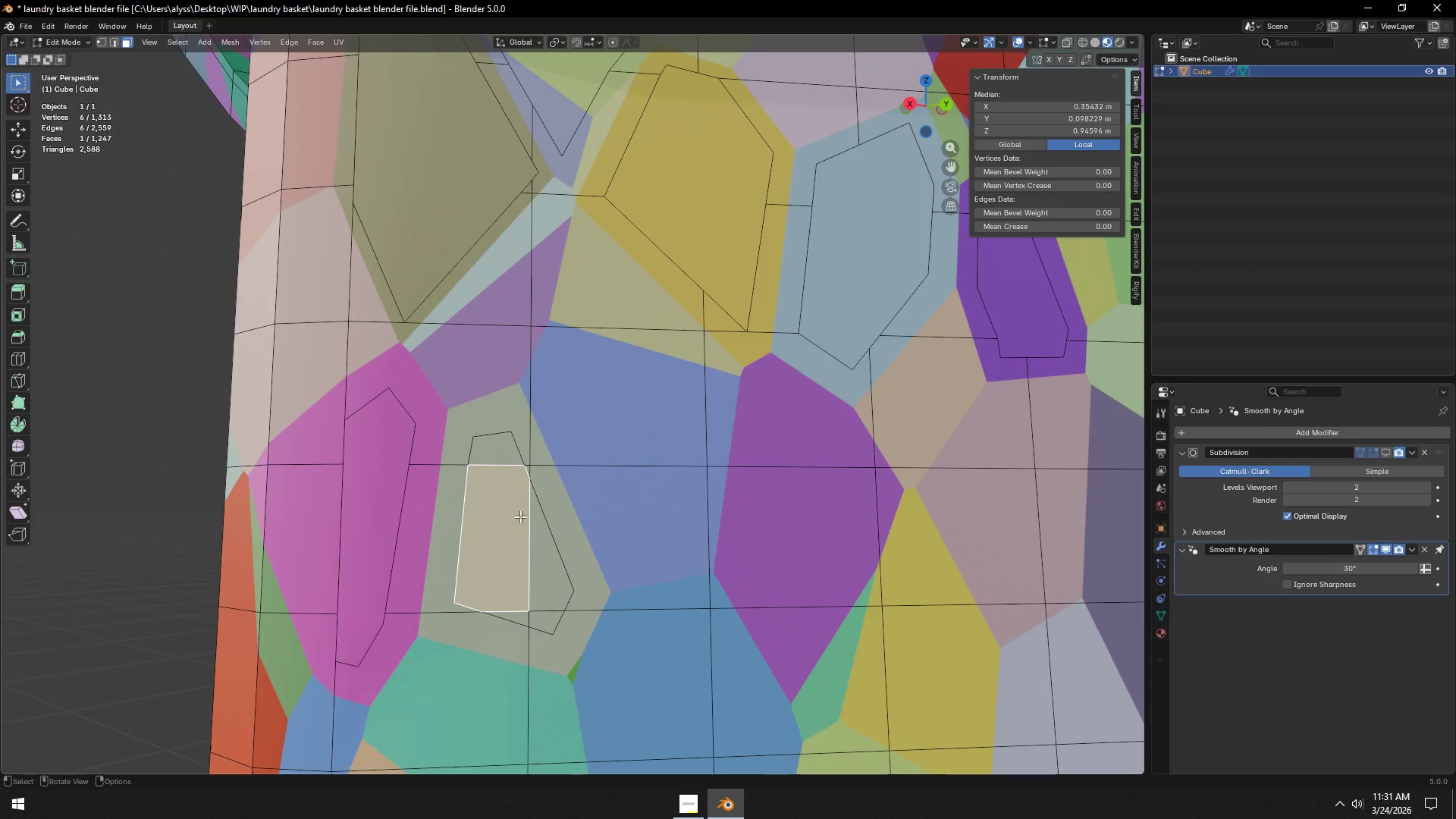 
key(2)
 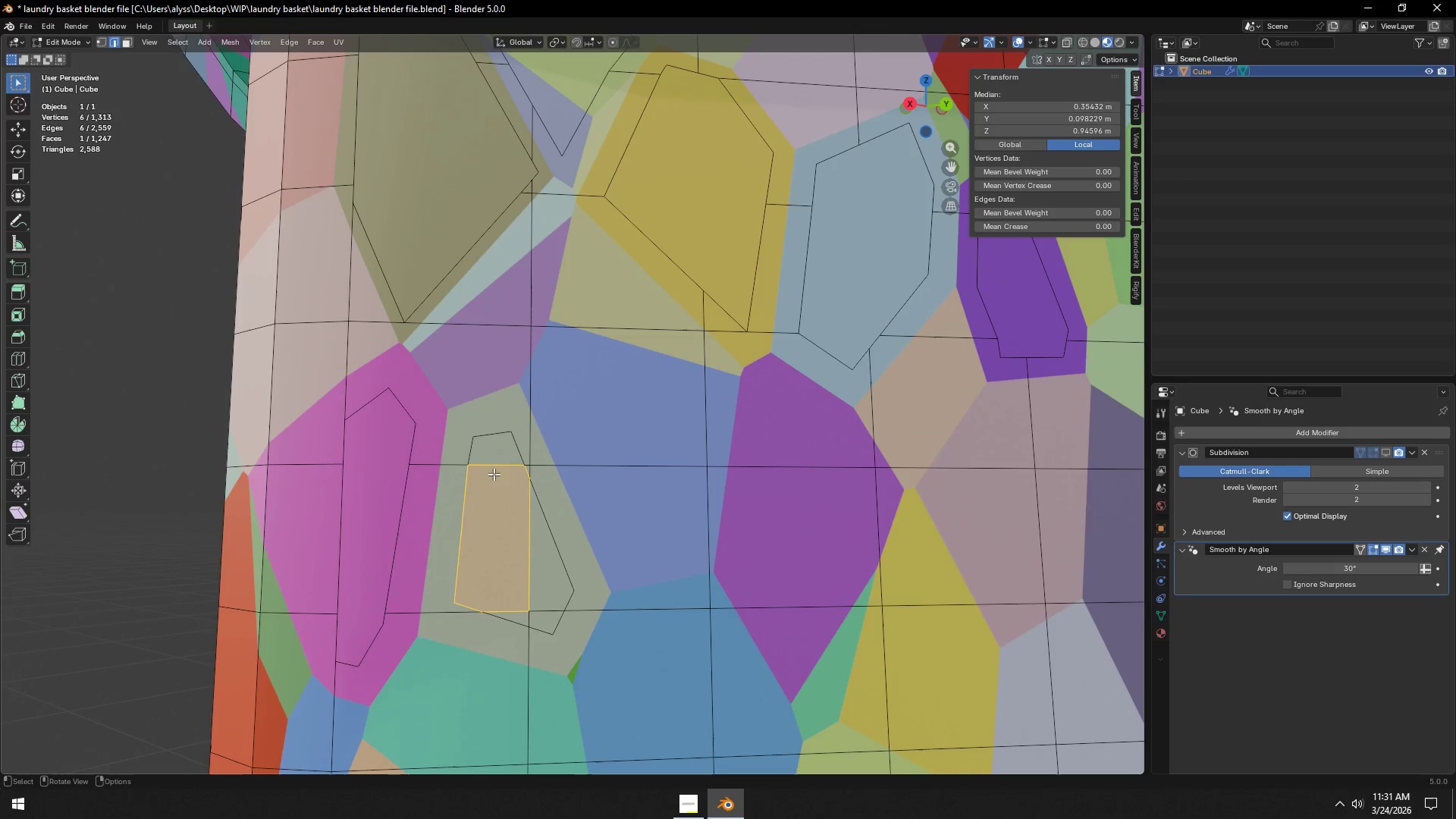 
left_click([494, 469])
 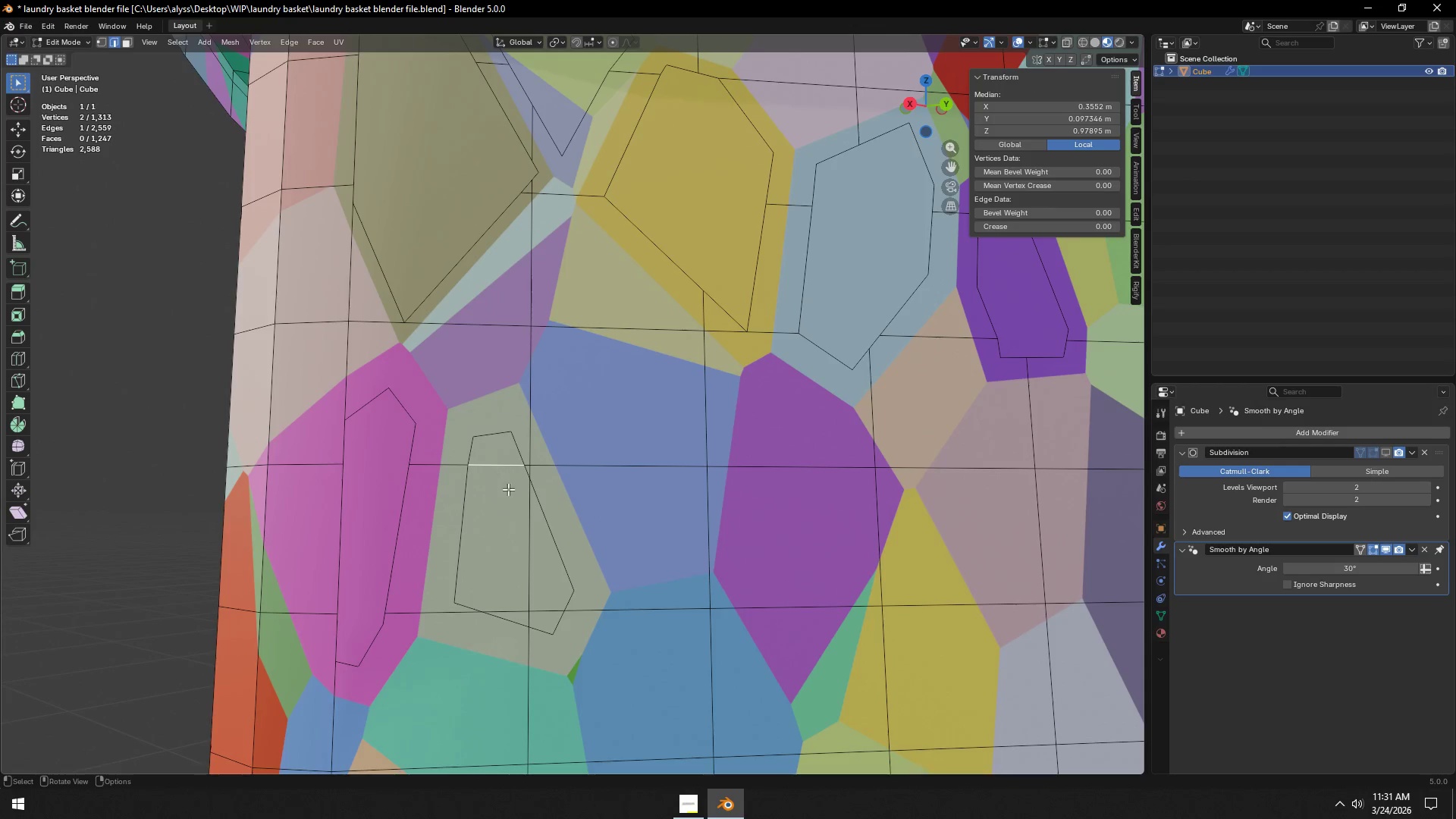 
hold_key(key=ShiftLeft, duration=1.5)
left_click([526, 526])
 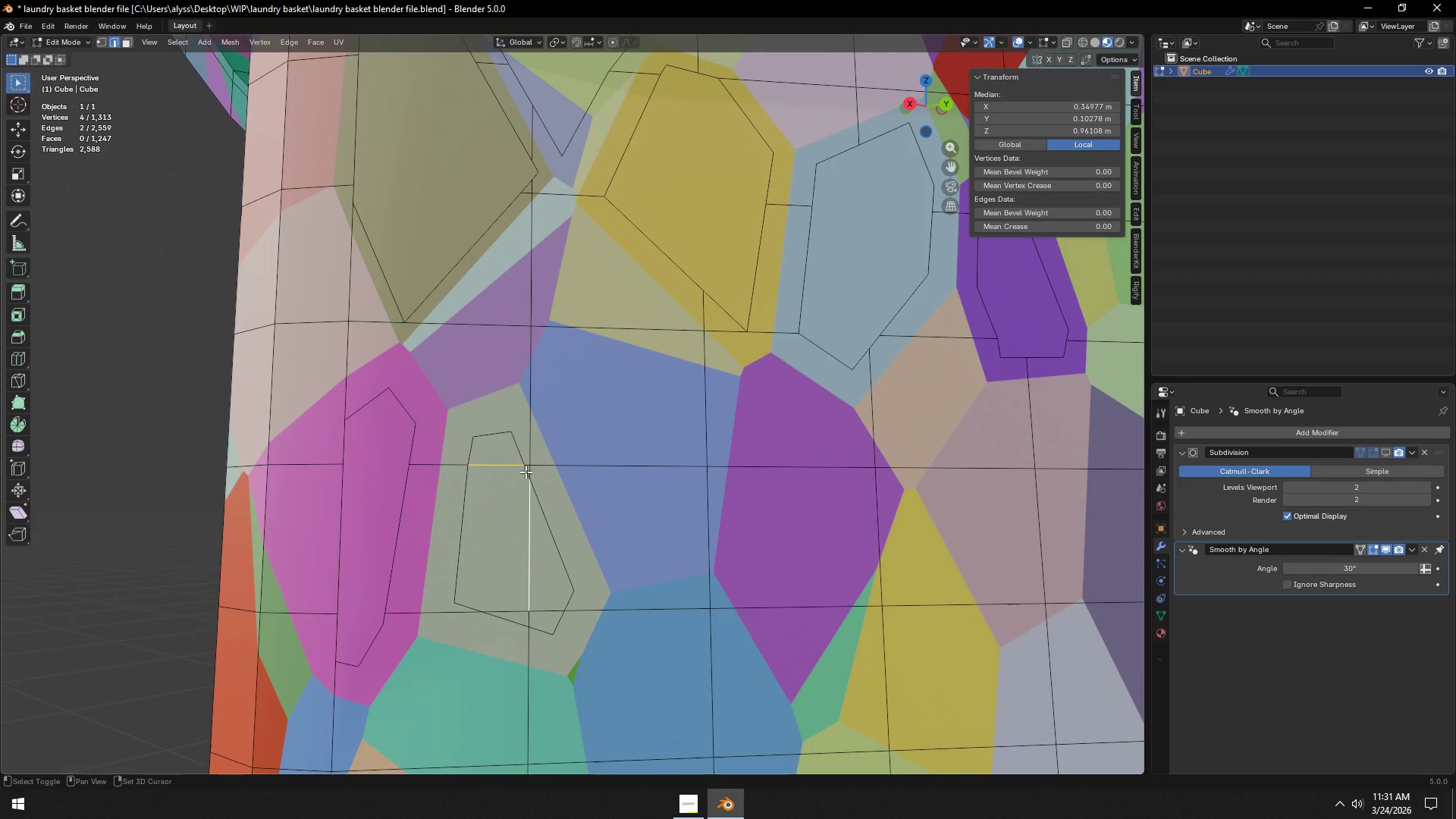 
hold_key(key=ShiftLeft, duration=1.51)
 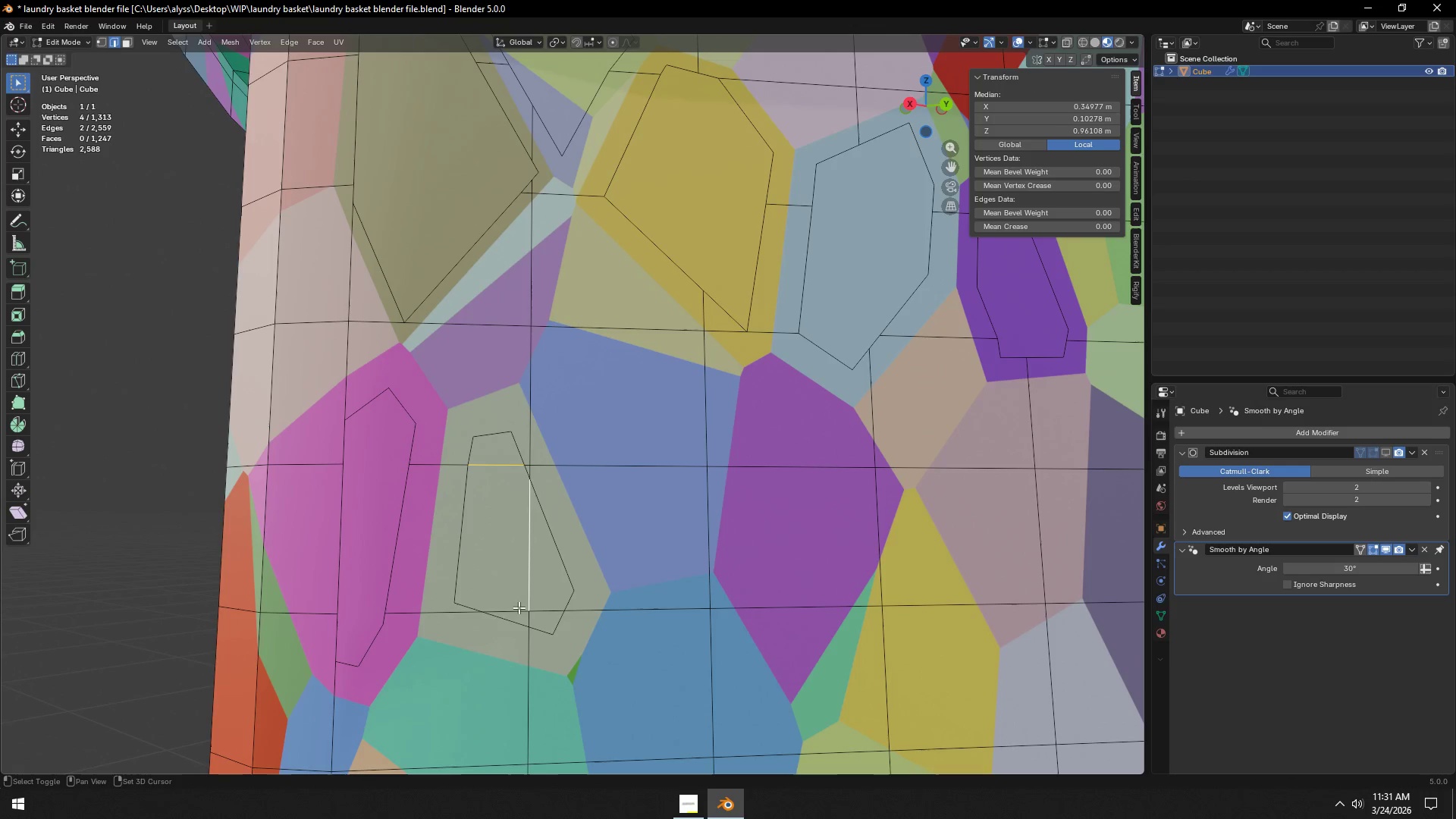 
hold_key(key=ShiftLeft, duration=1.52)
left_click([515, 607])
 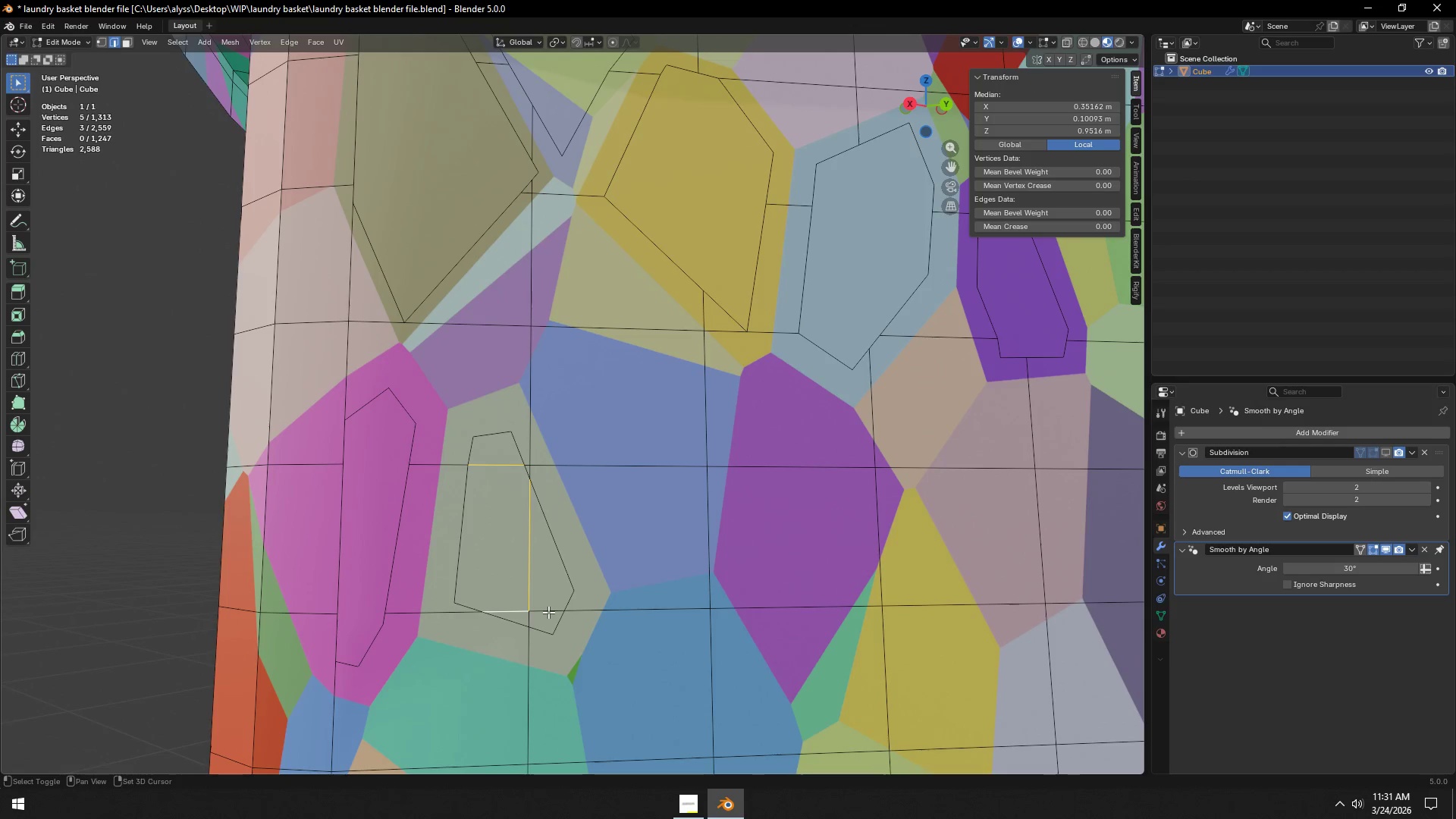 
double_click([549, 612])
 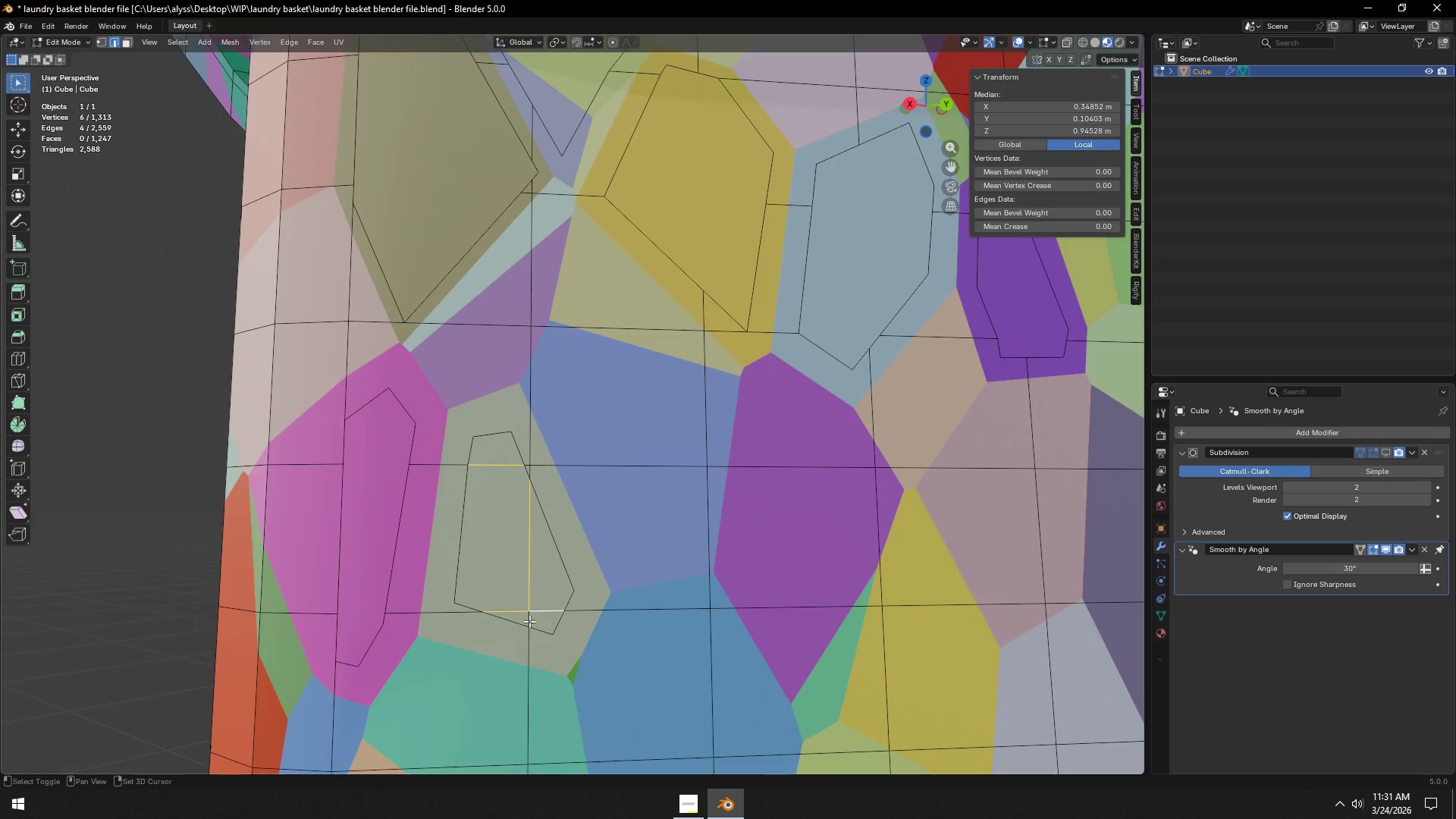 
triple_click([529, 621])
 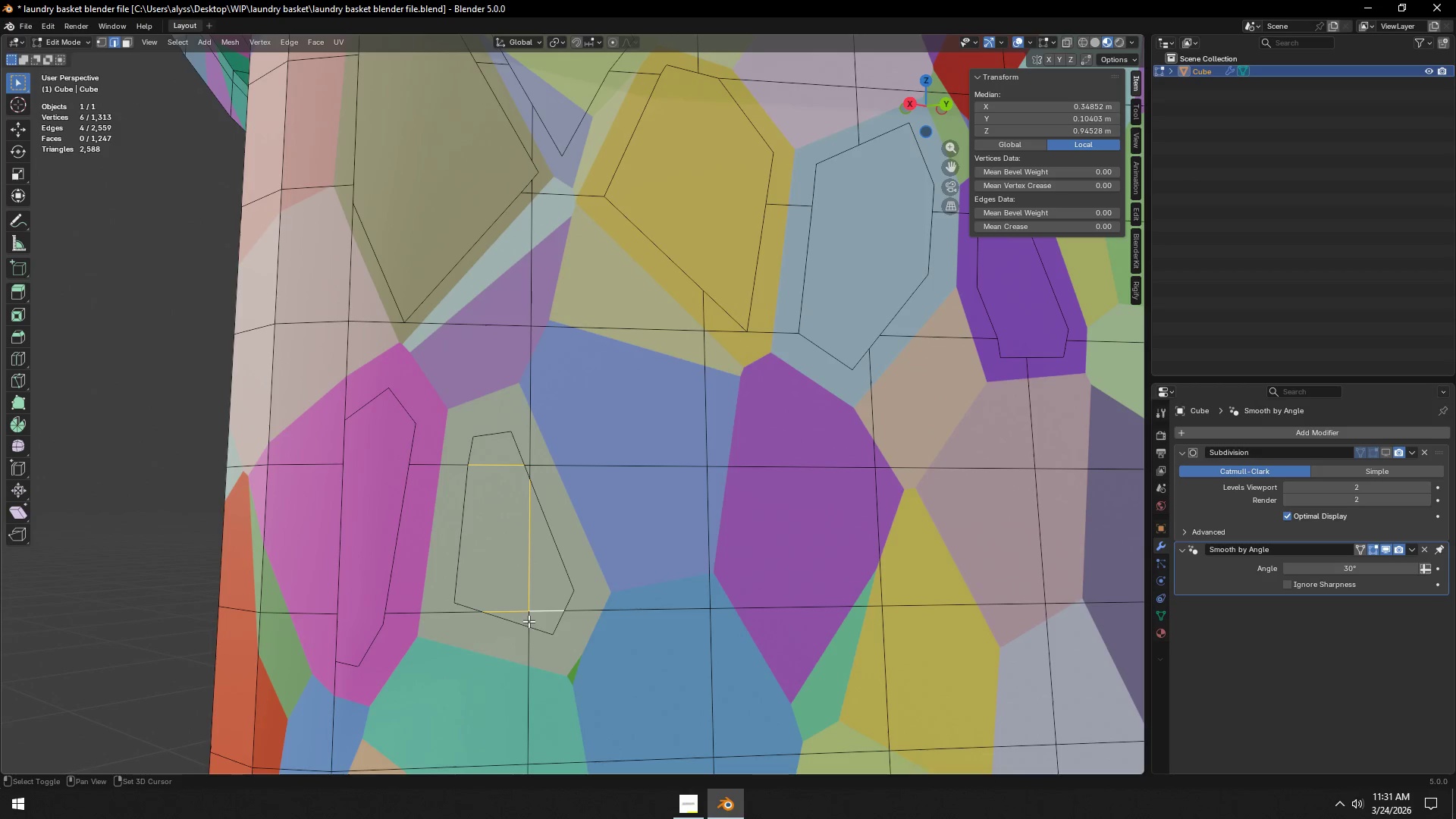 
key(Shift+ShiftLeft)
 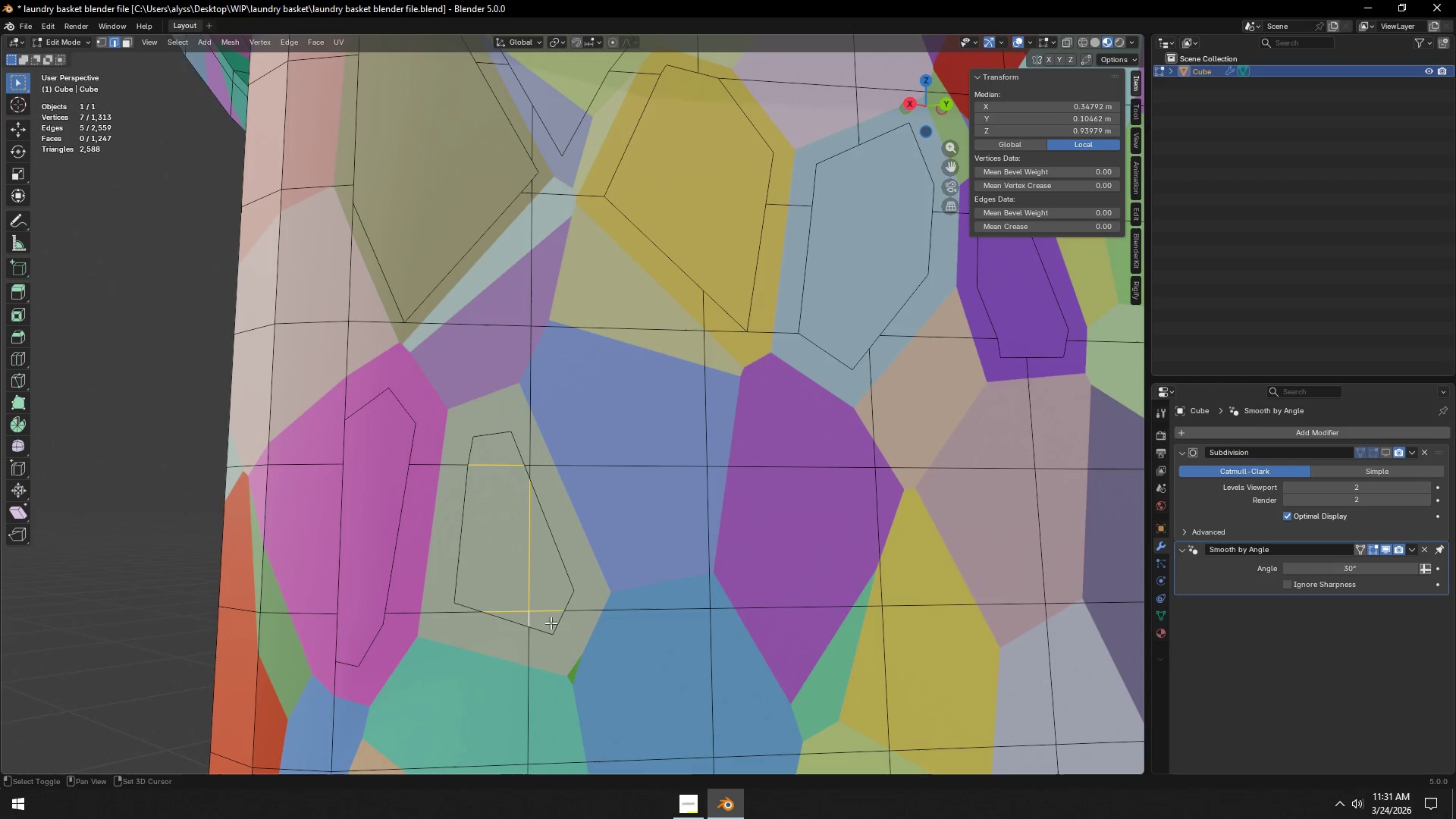 
key(Shift+ShiftLeft)
 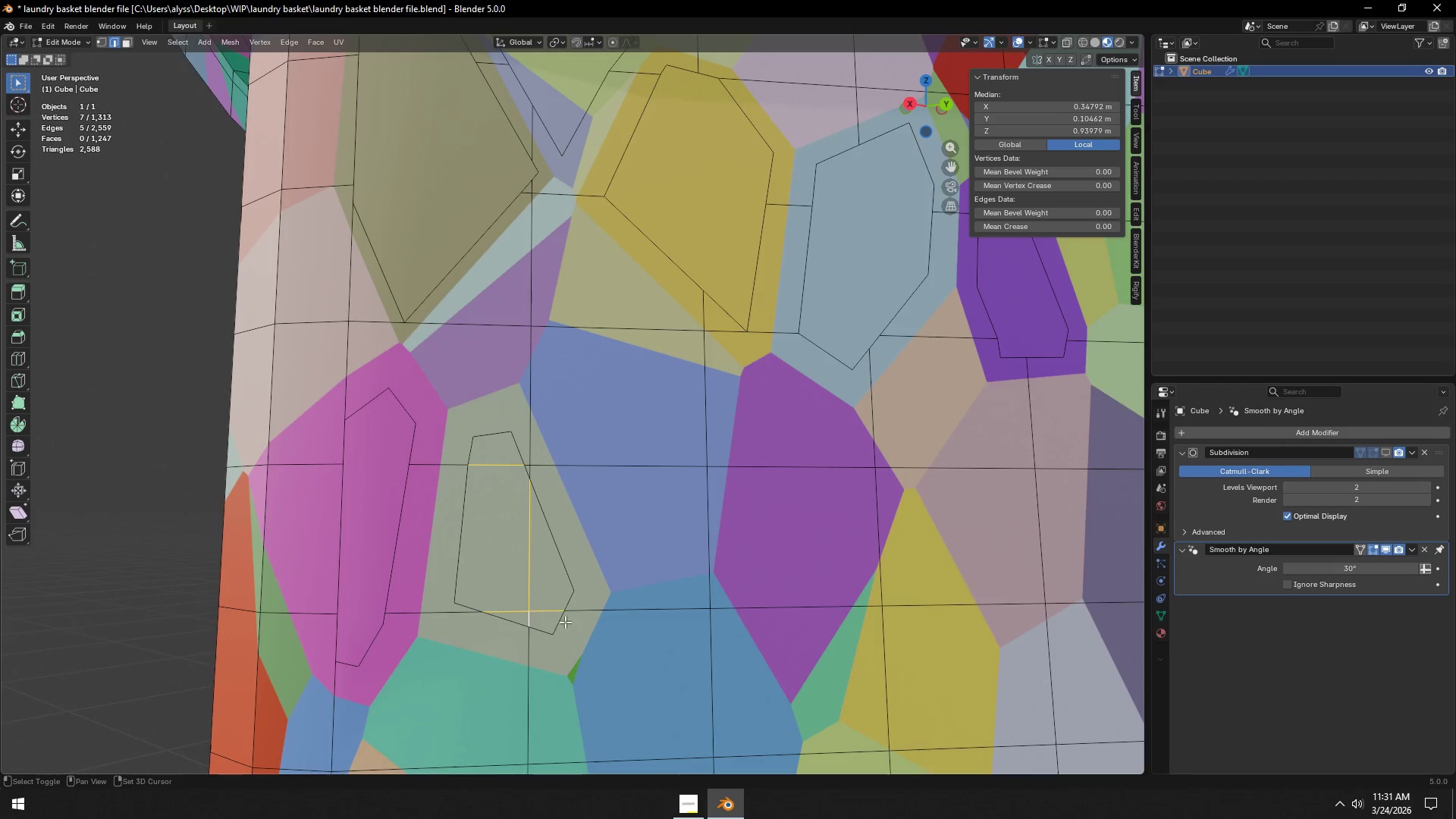 
key(Shift+ShiftLeft)
 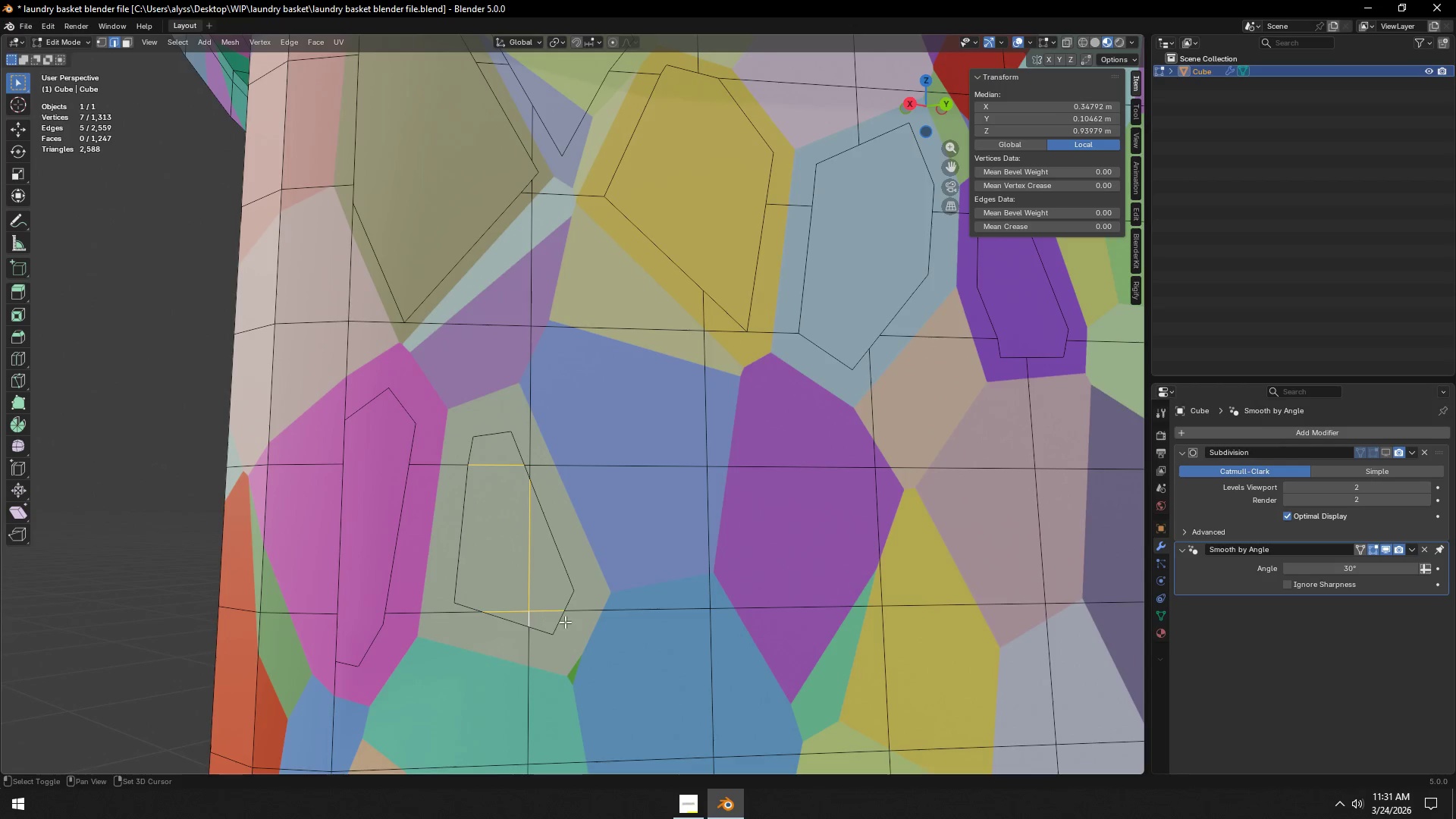 
key(Shift+ShiftLeft)
 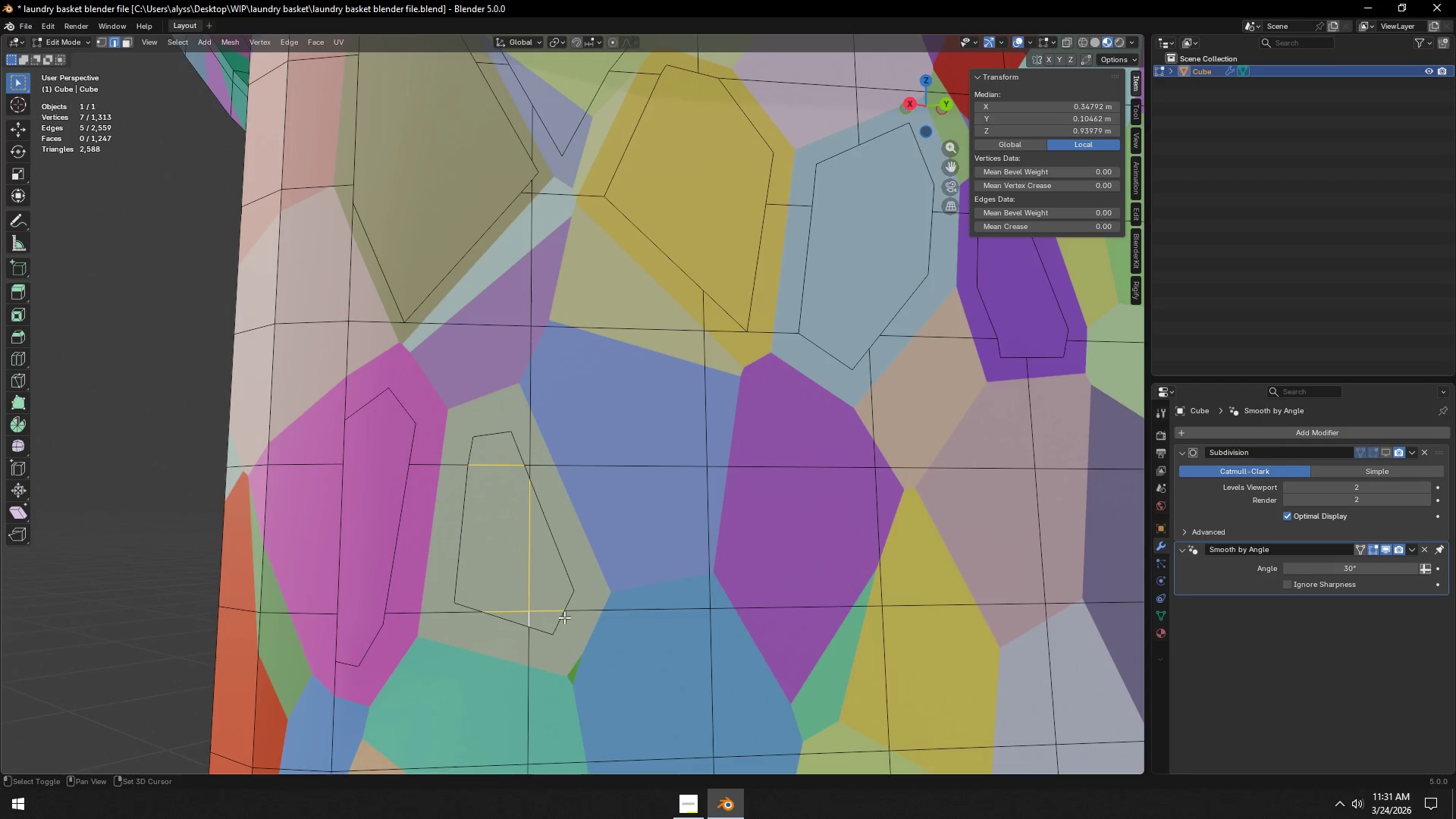 
key(Shift+ShiftLeft)
 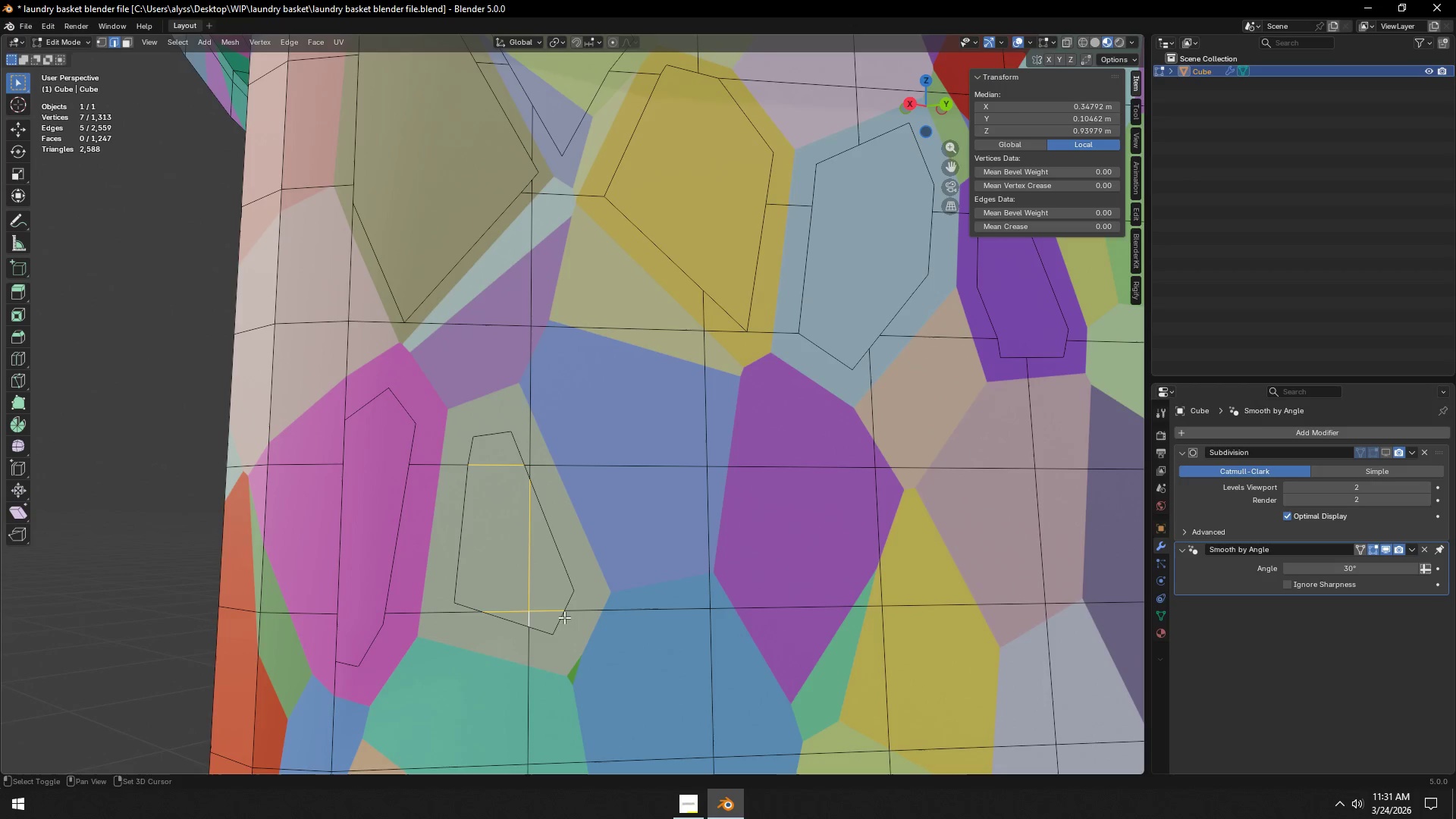 
key(Shift+ShiftLeft)
 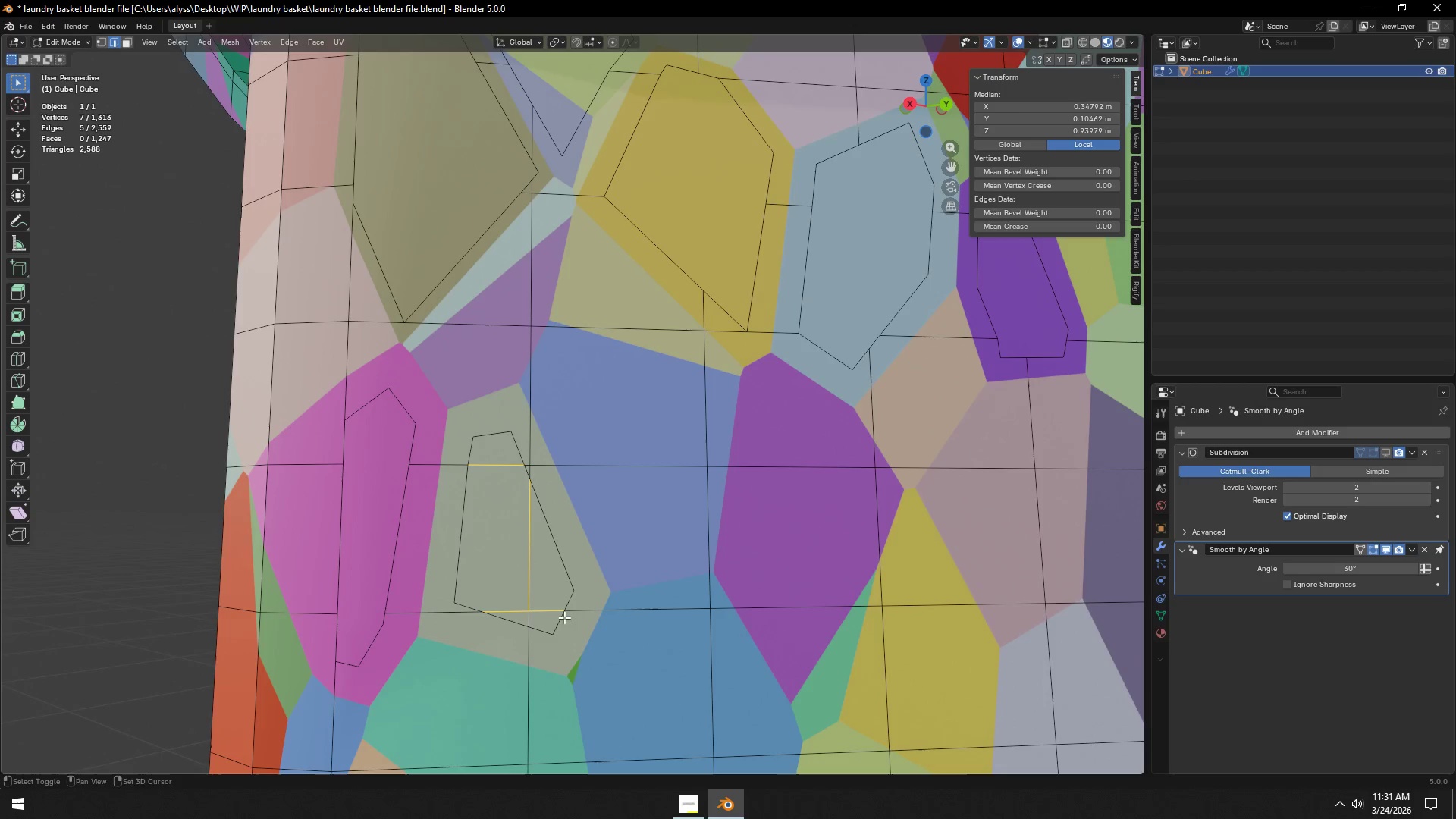 
key(Shift+ShiftLeft)
 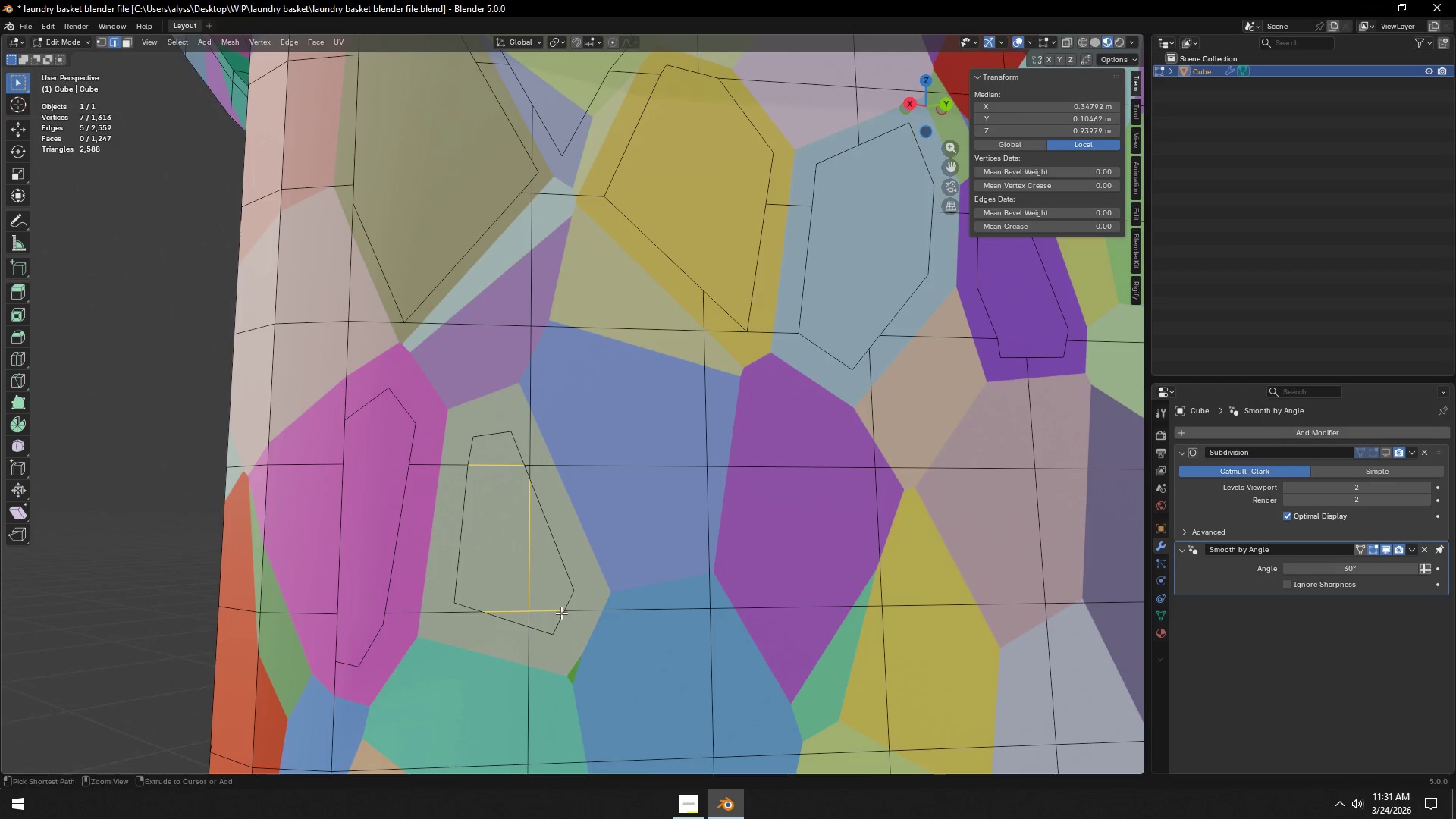 
key(Control+X)
 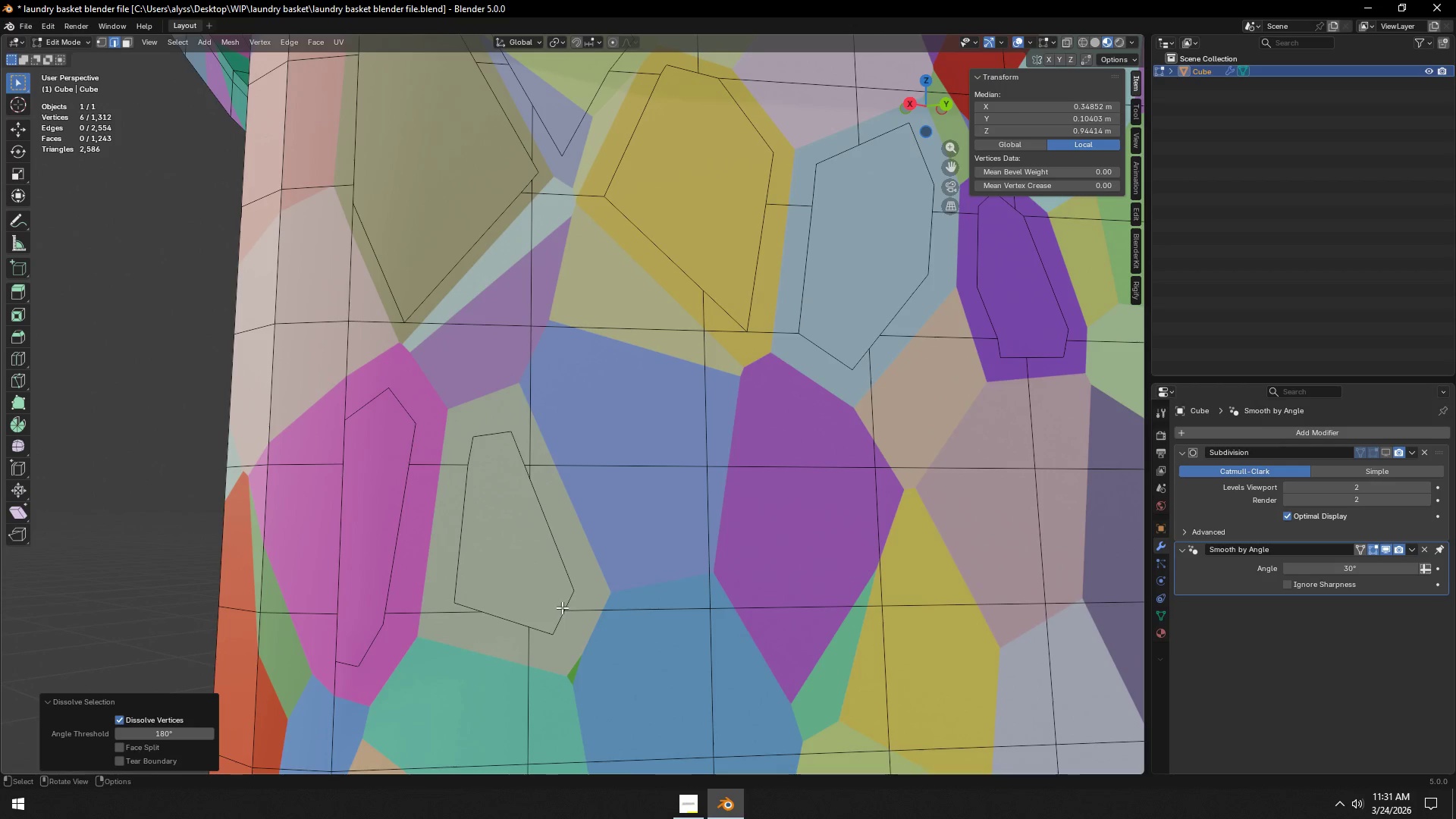 
hold_key(key=ShiftLeft, duration=0.77)
 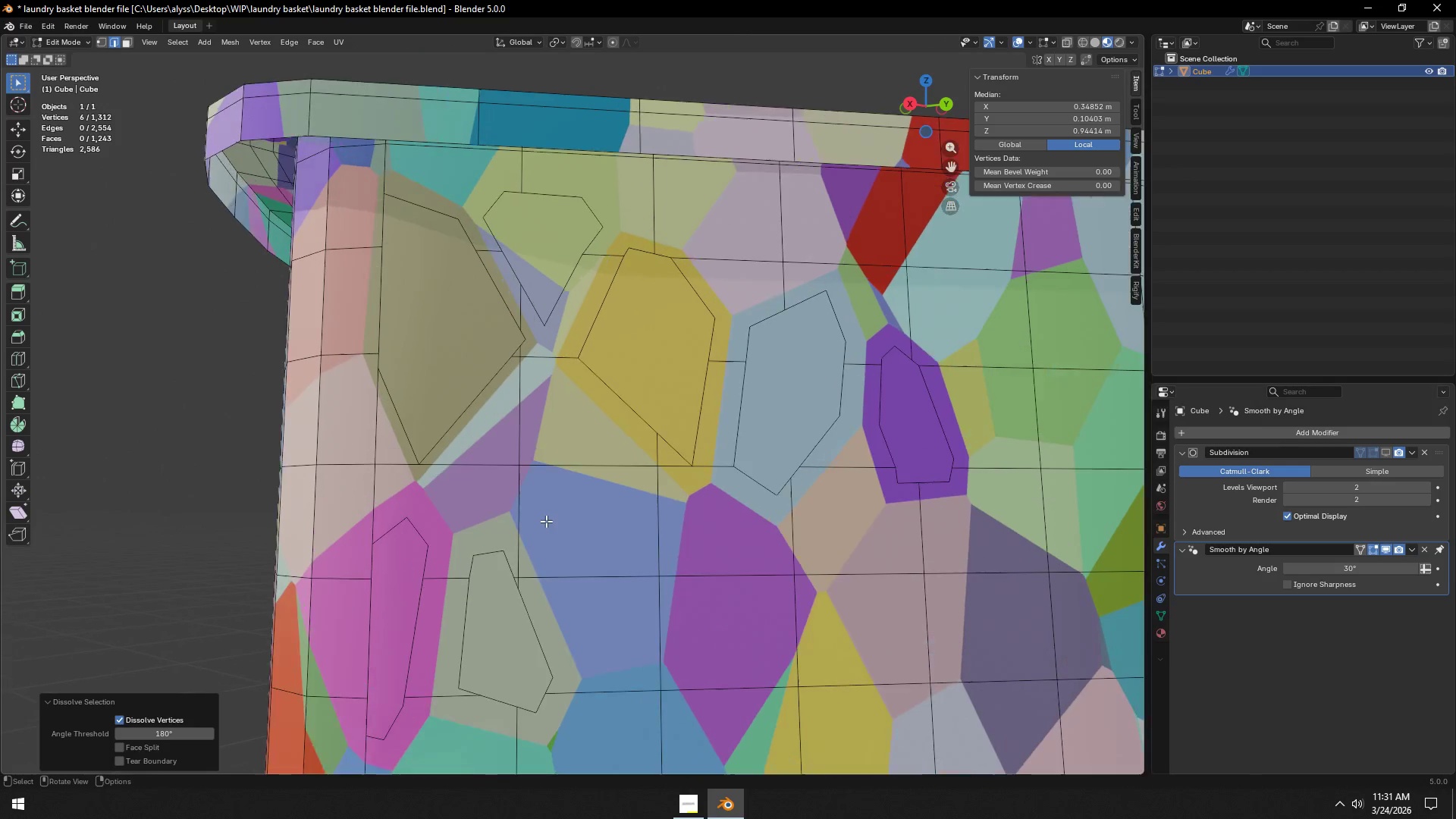 
scroll: coordinate [562, 607], scroll_direction: down, amount: 2.0
 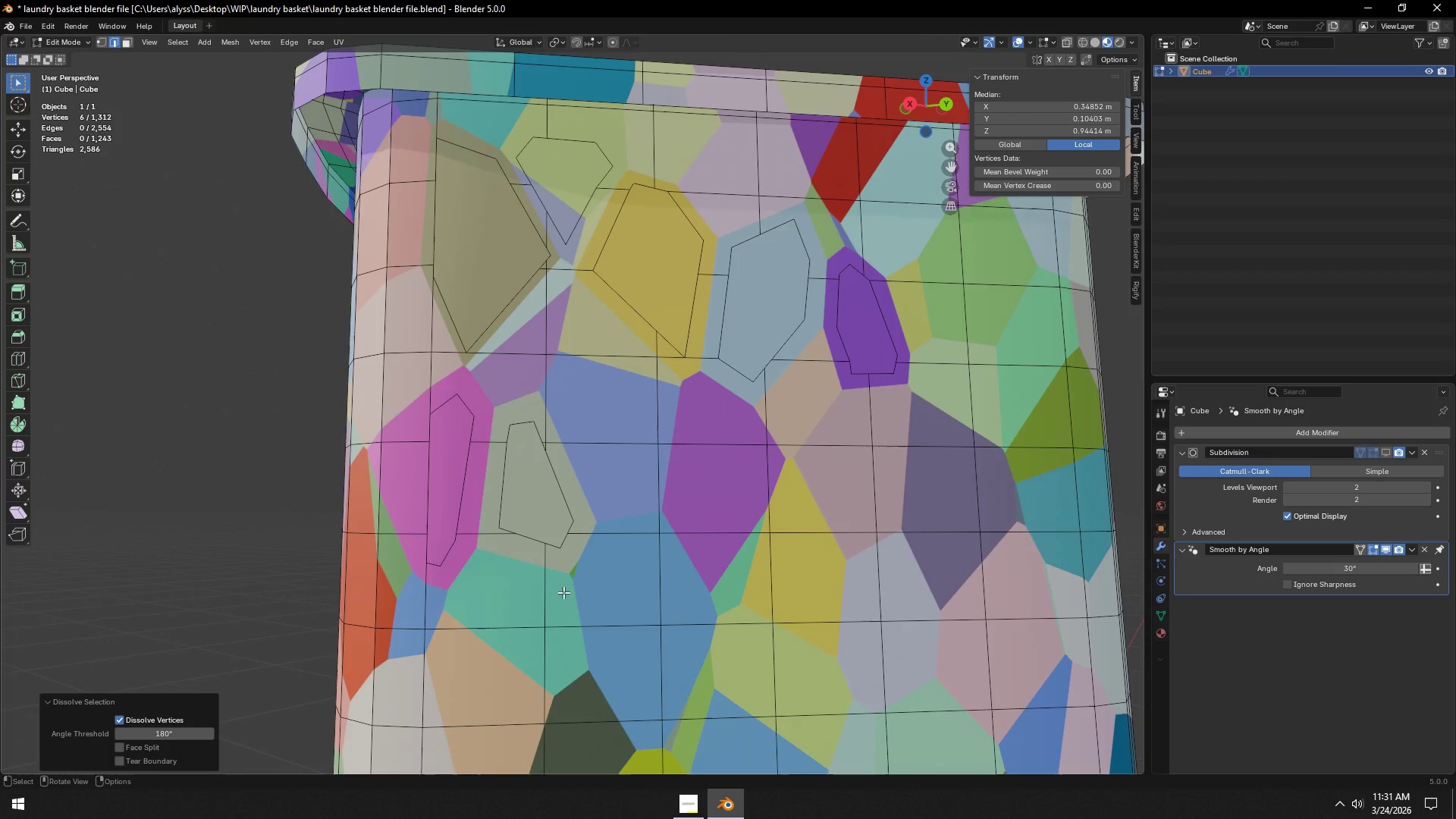 
scroll: coordinate [546, 521], scroll_direction: up, amount: 1.0
 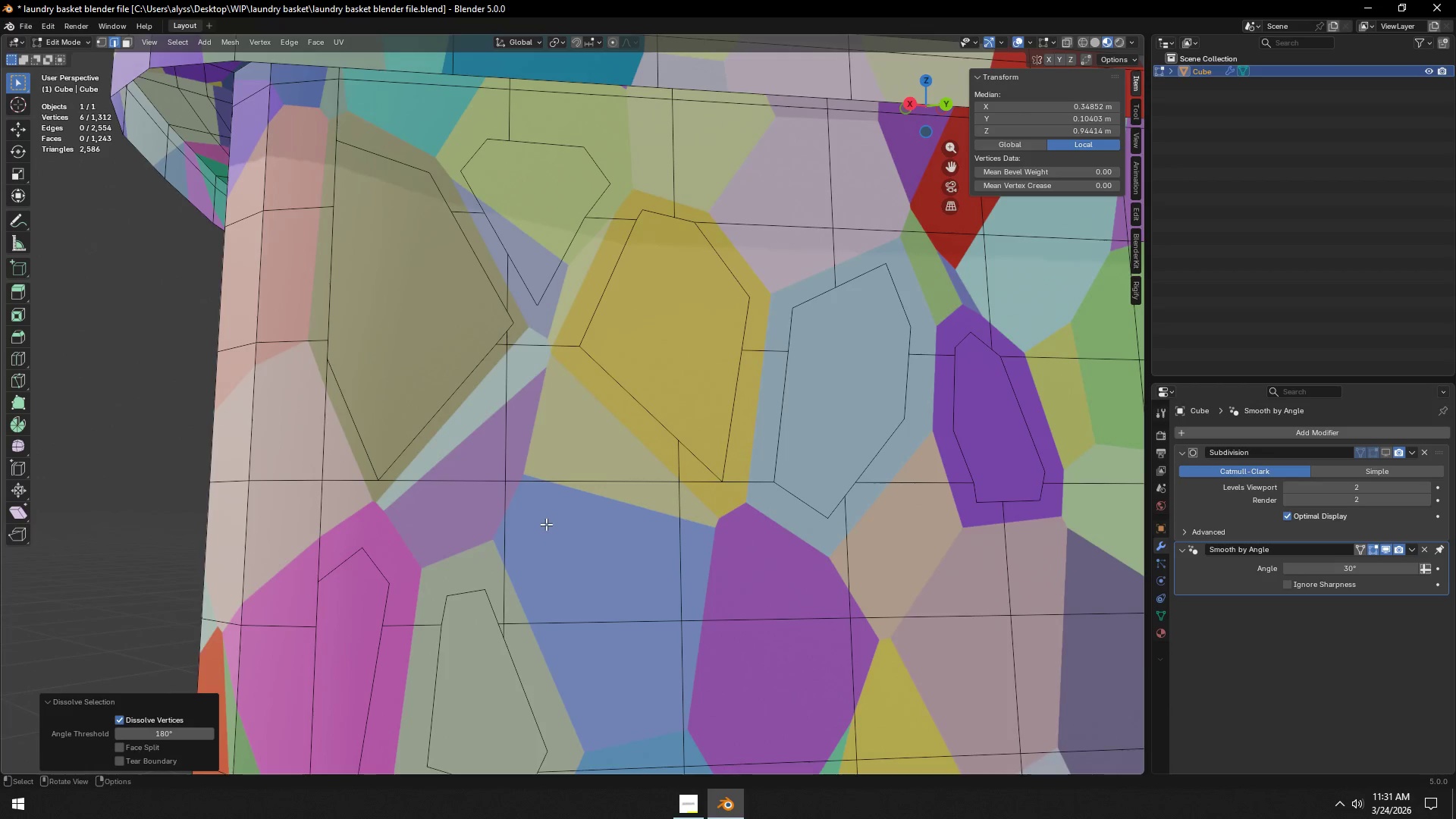 
hold_key(key=ShiftLeft, duration=0.45)
 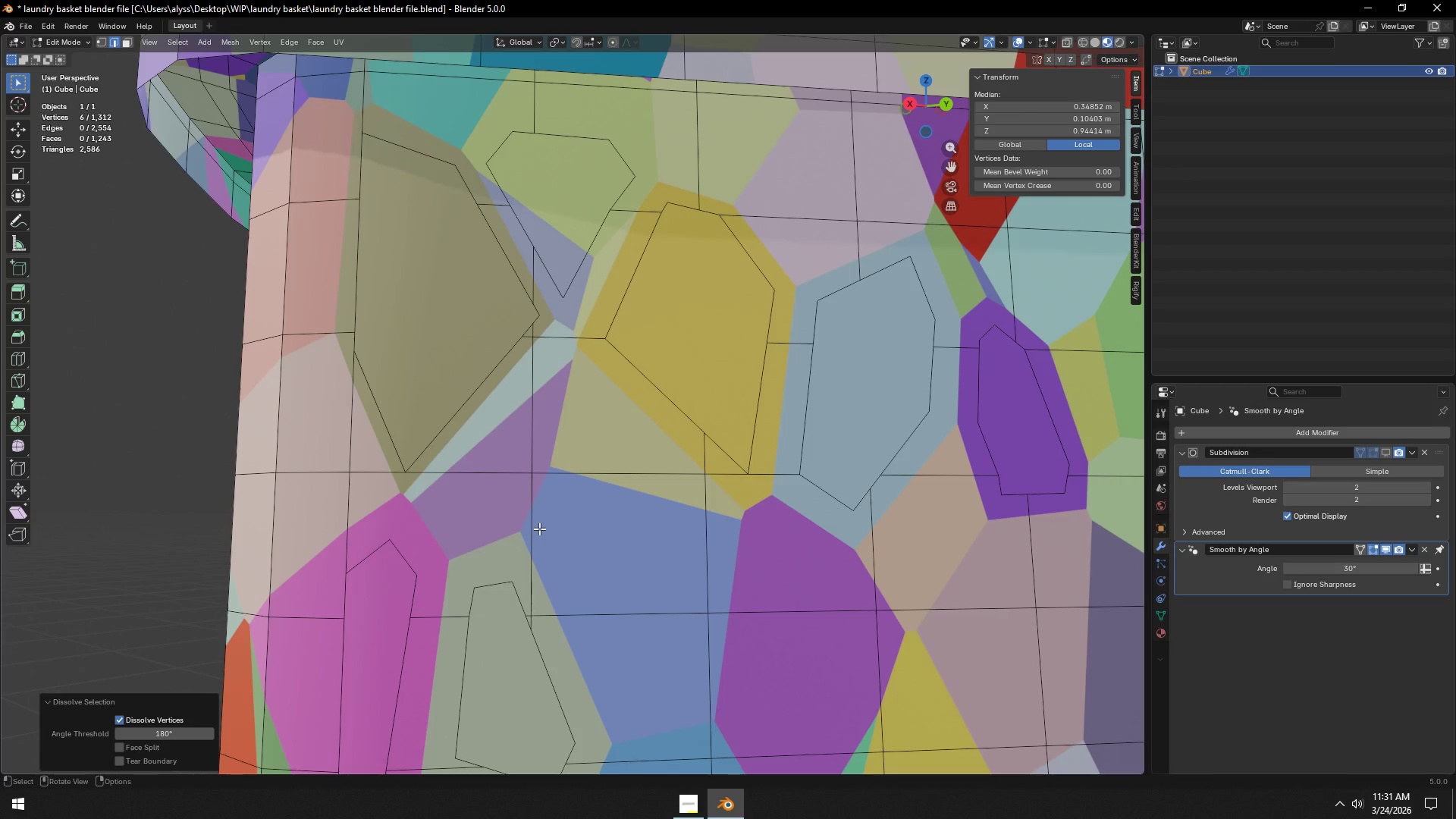 
key(K)
 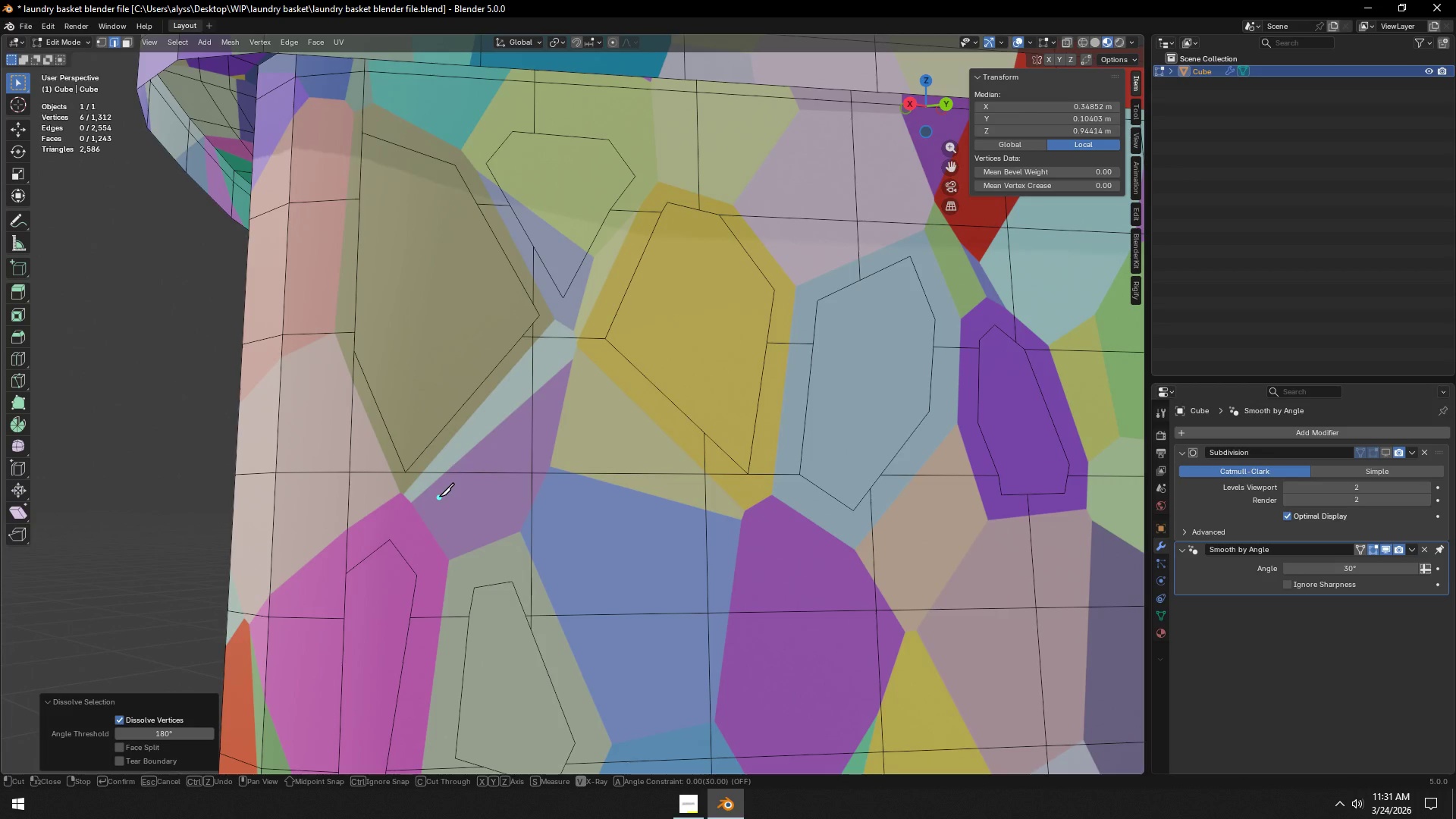 
left_click([439, 497])
 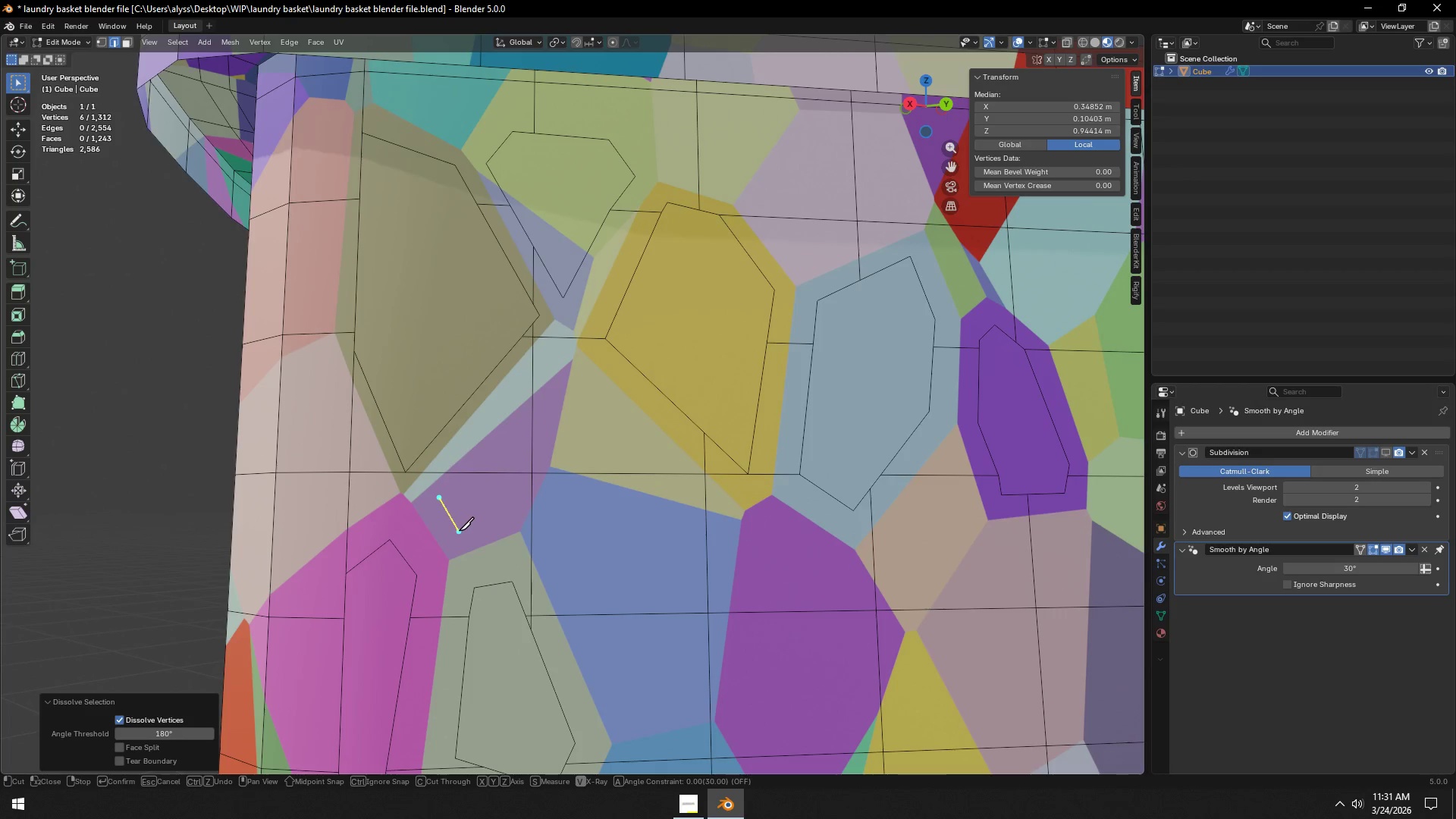 
left_click([459, 531])
 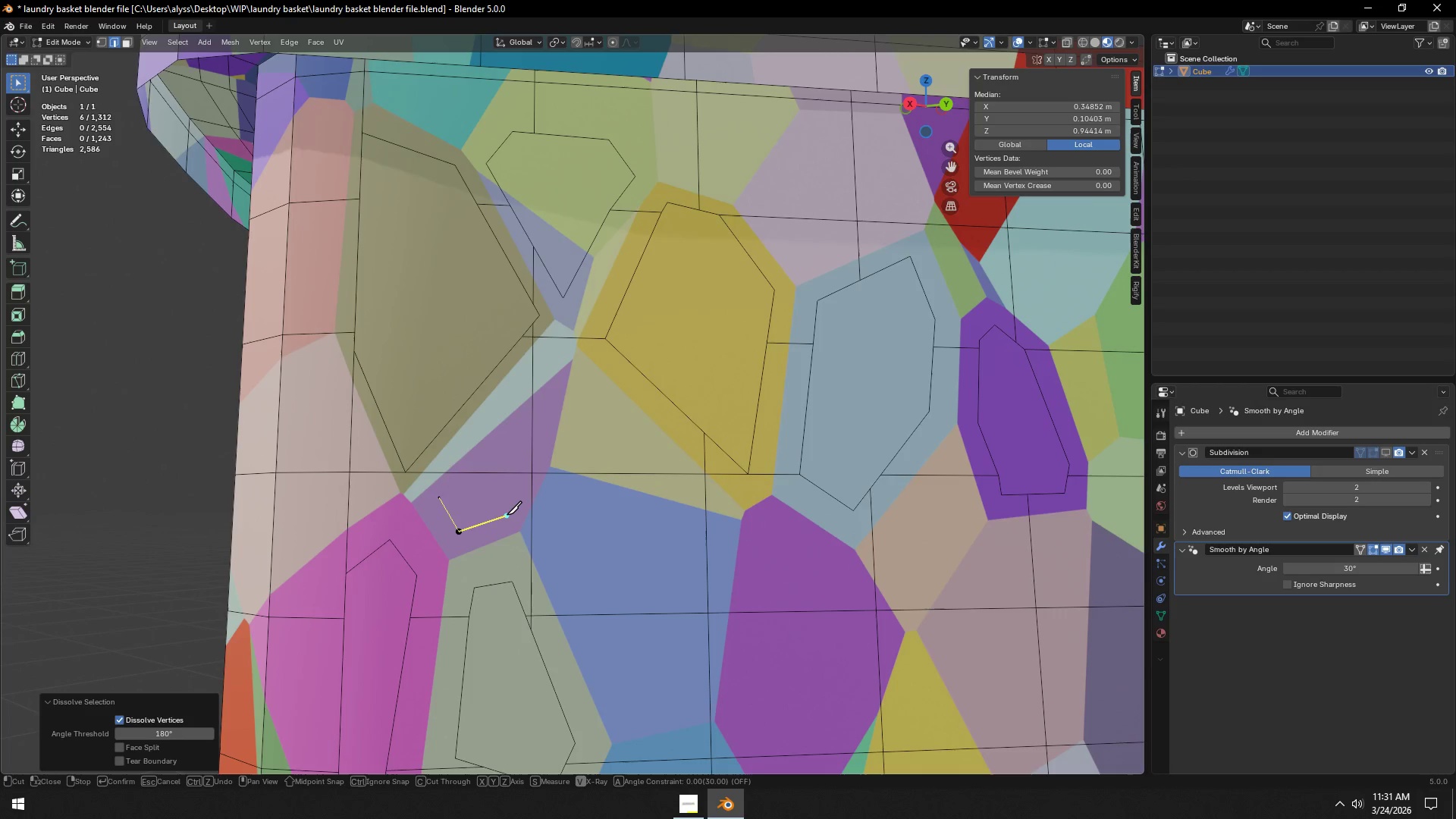 
left_click([506, 515])
 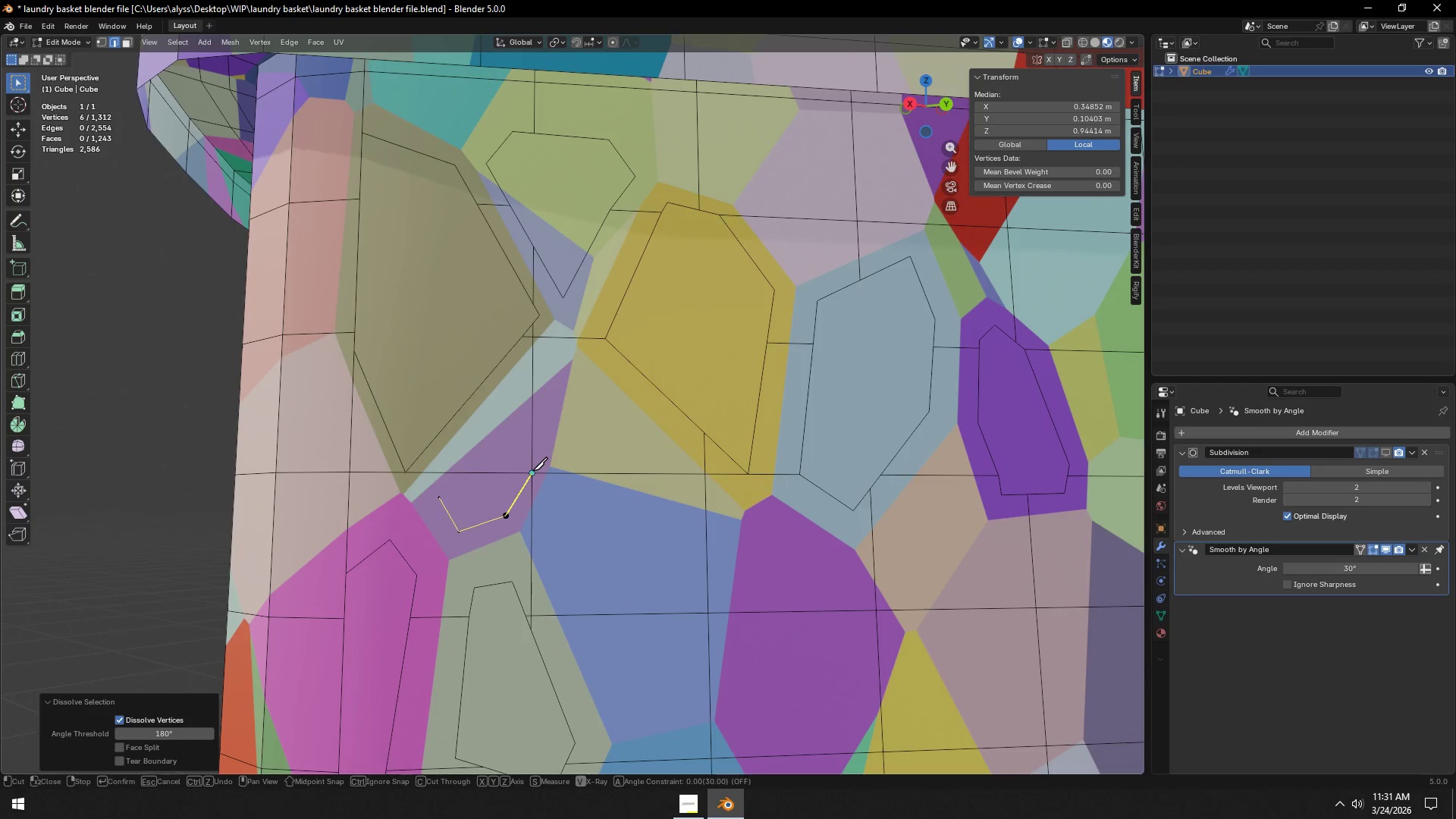 
left_click([532, 471])
 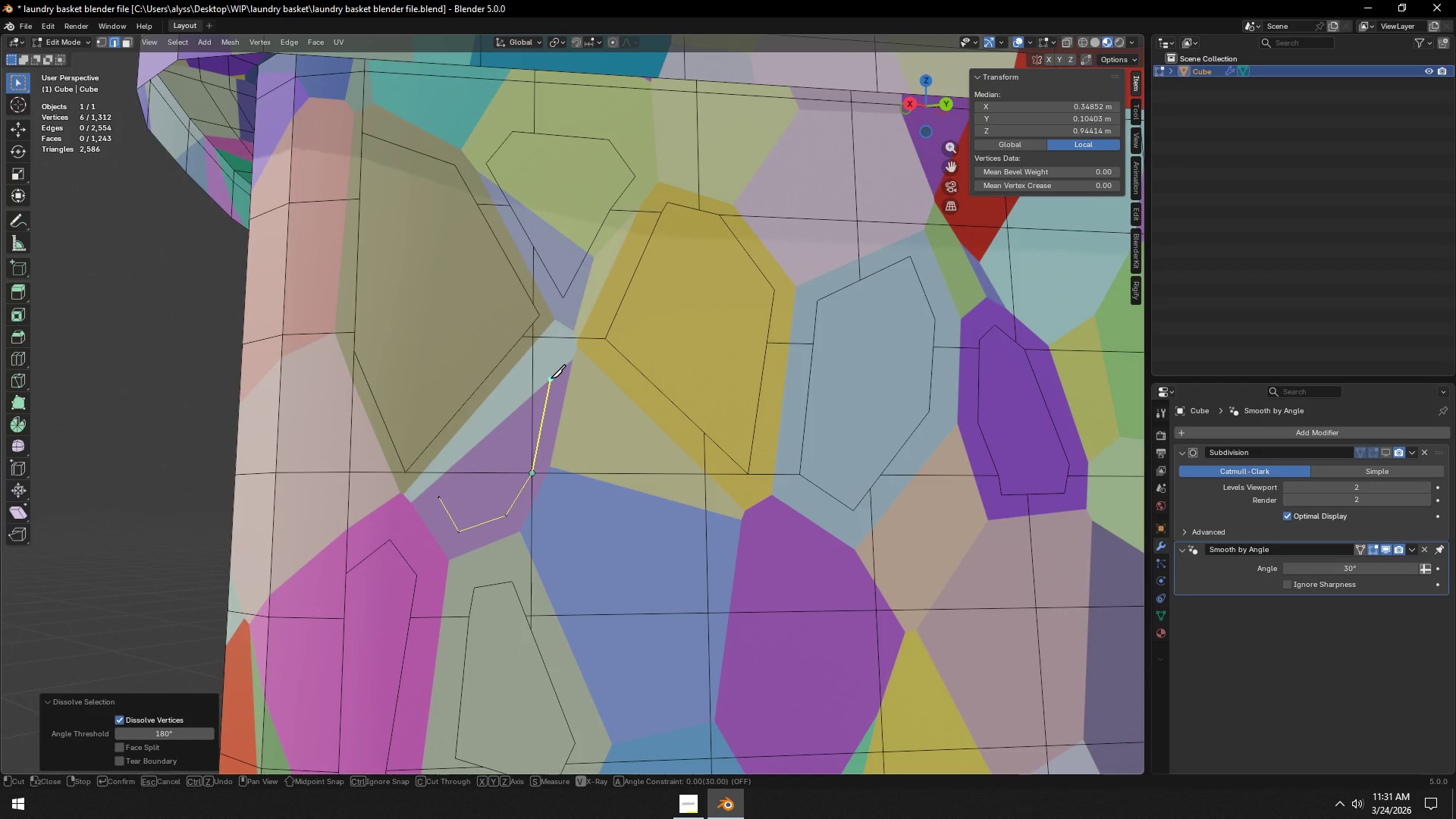 
wait(5.84)
 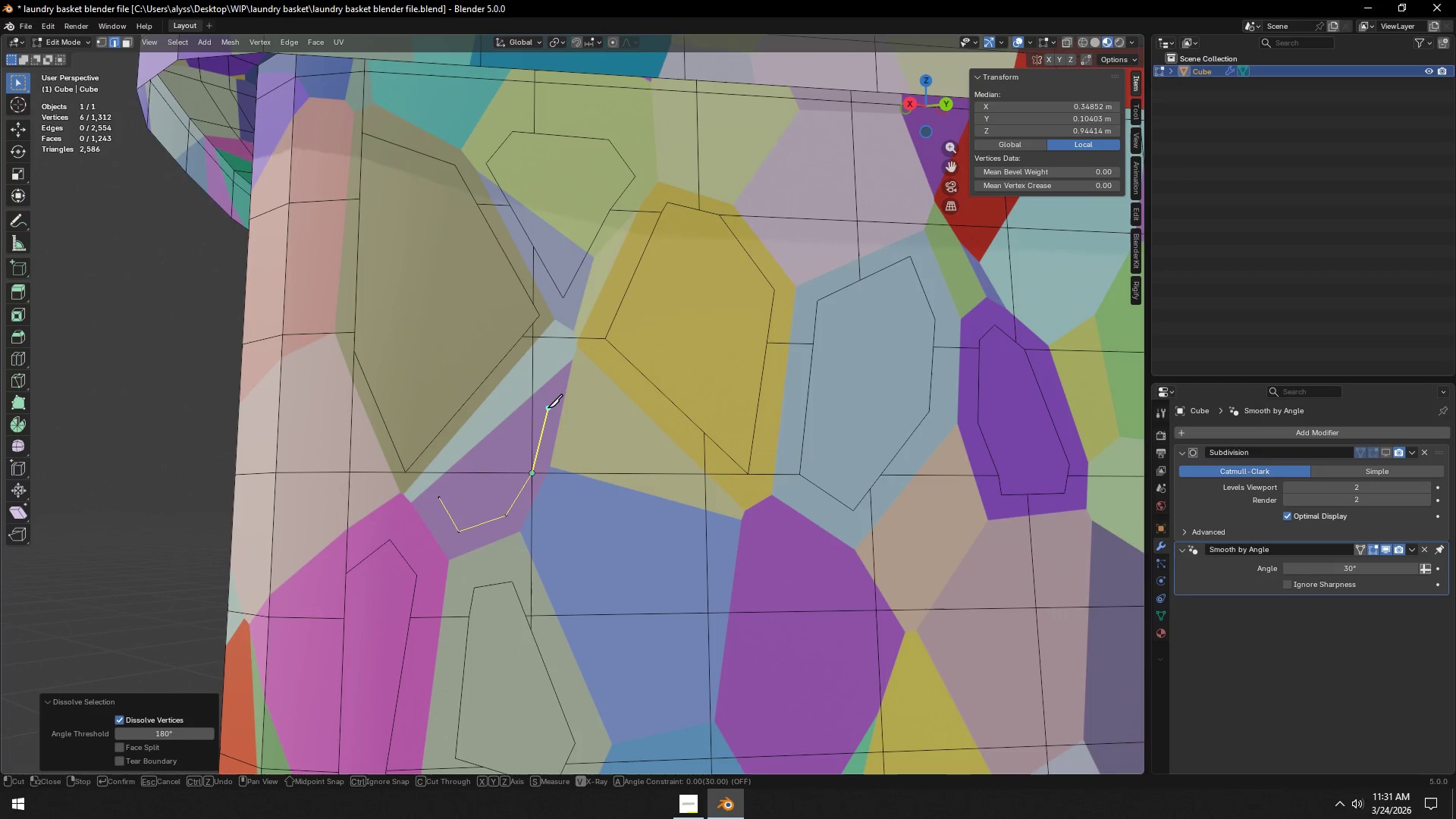 
left_click([551, 378])
 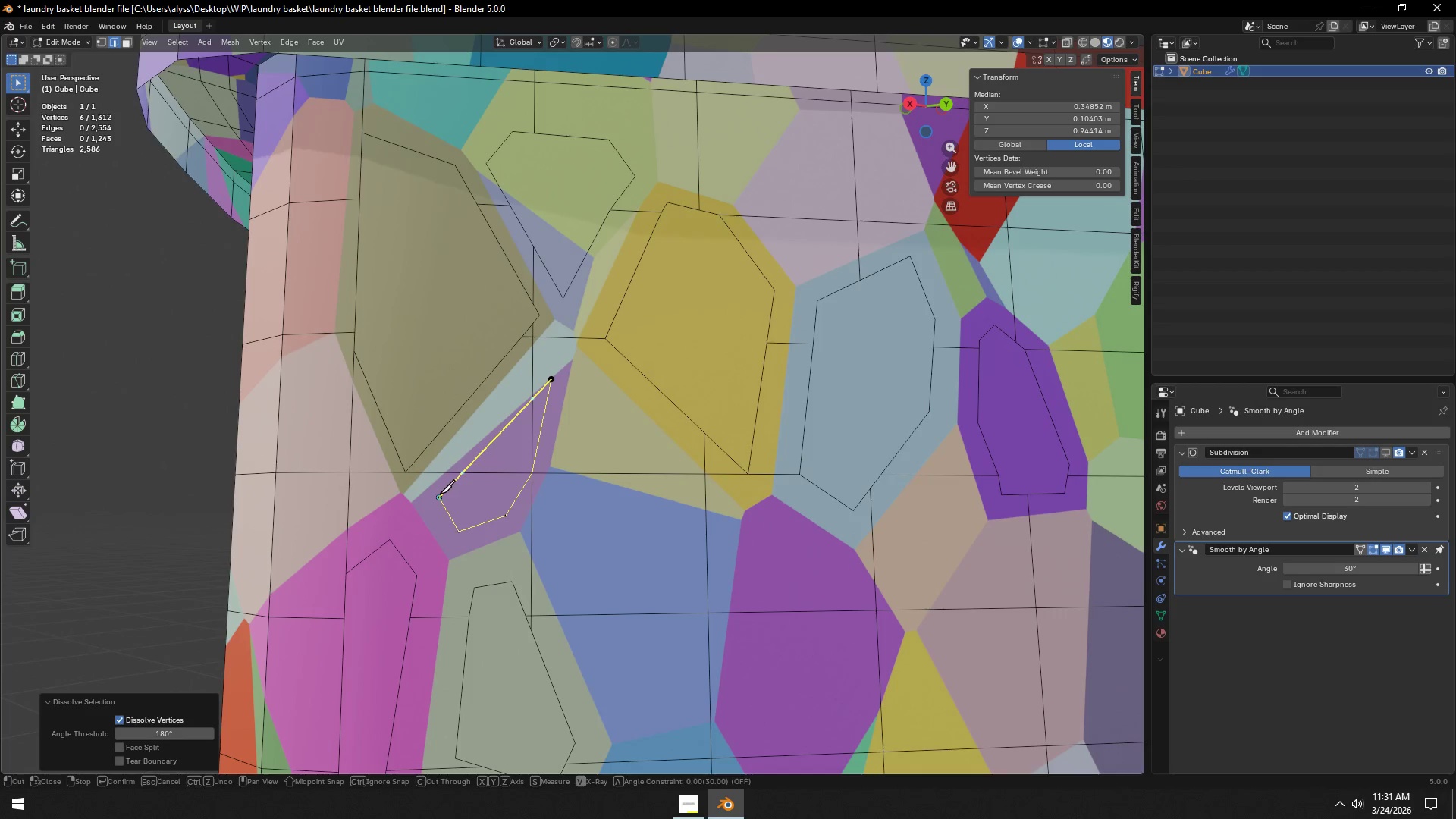 
left_click([440, 494])
 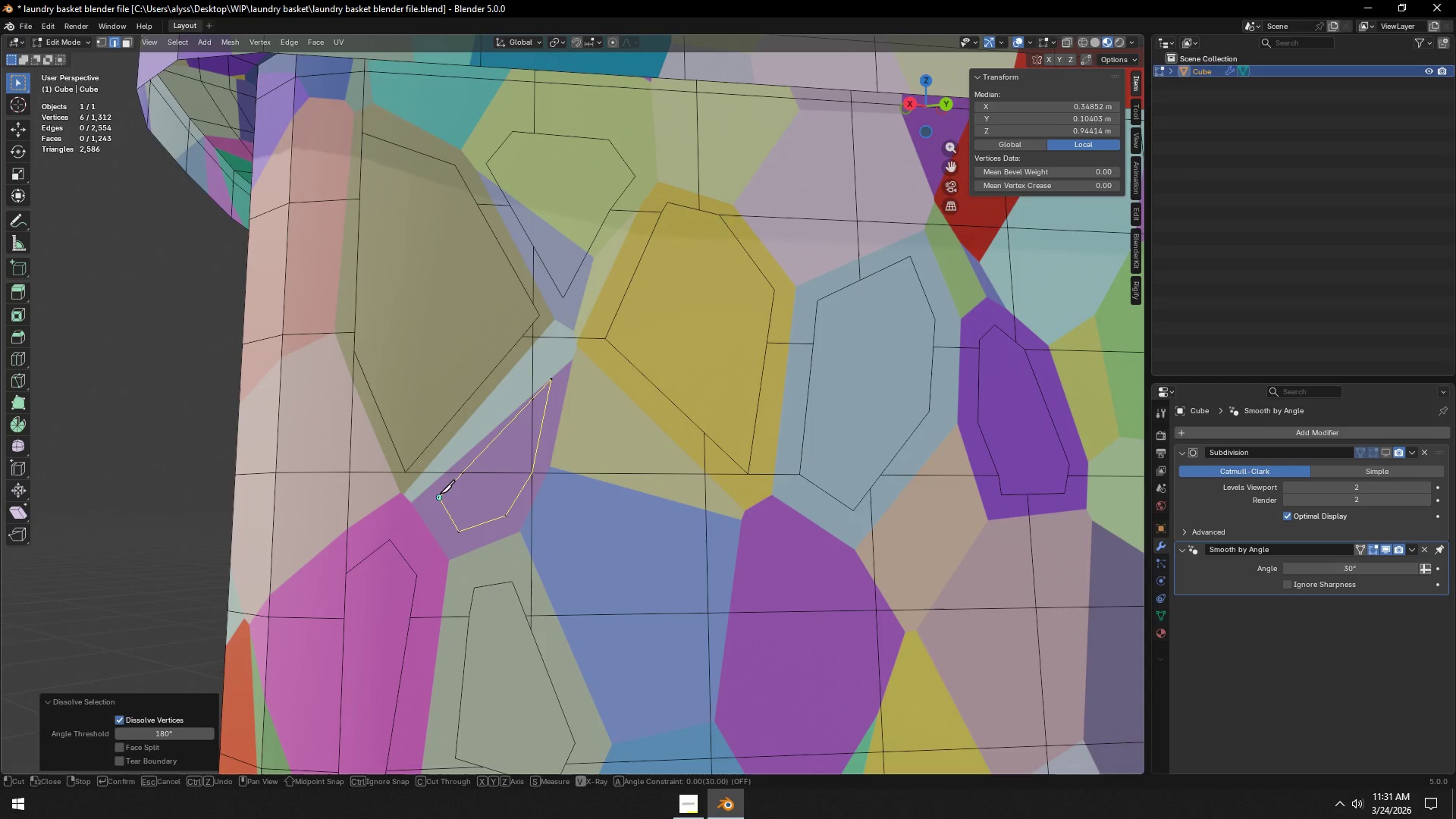 
key(Space)
 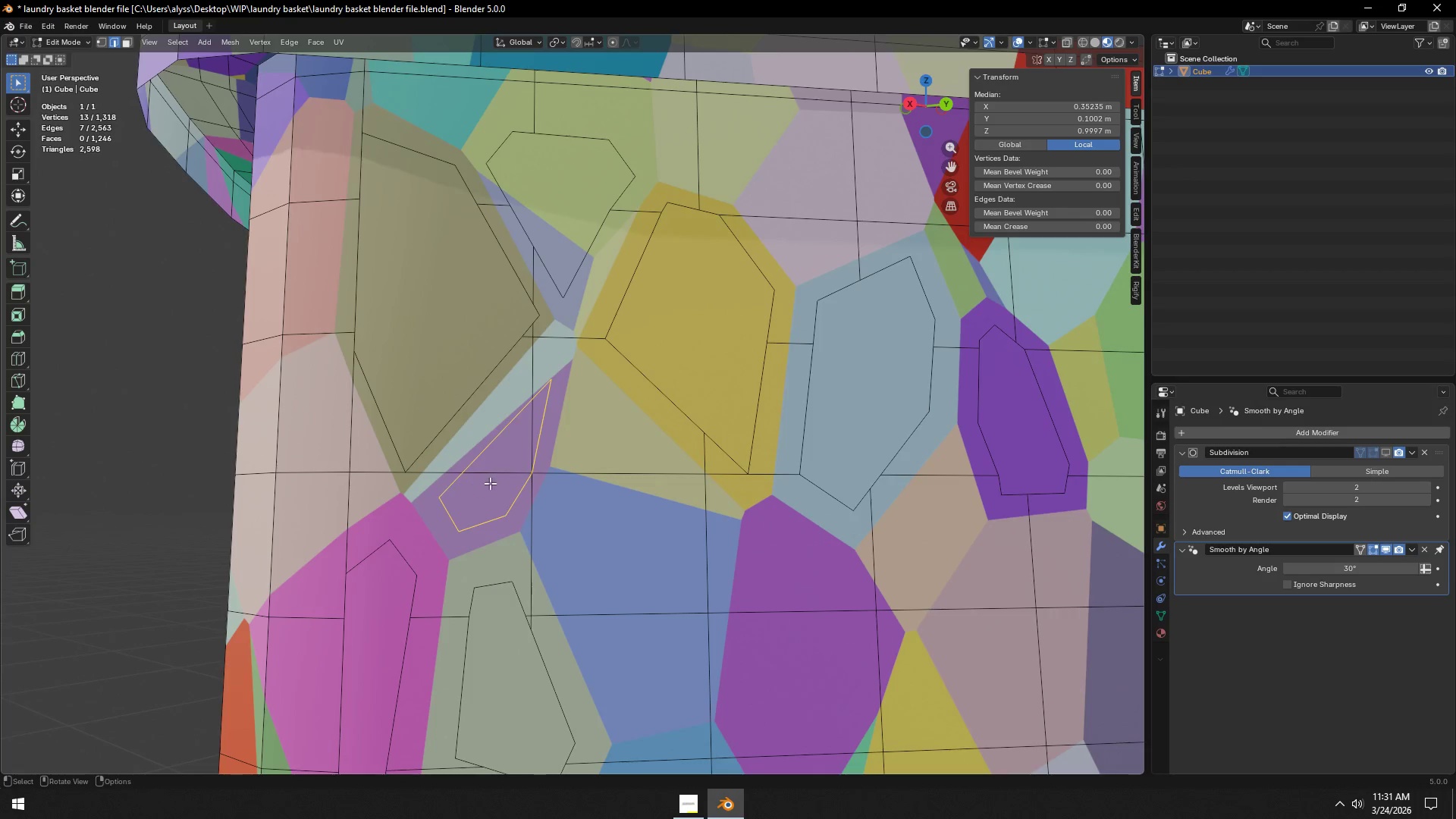 
key(2)
 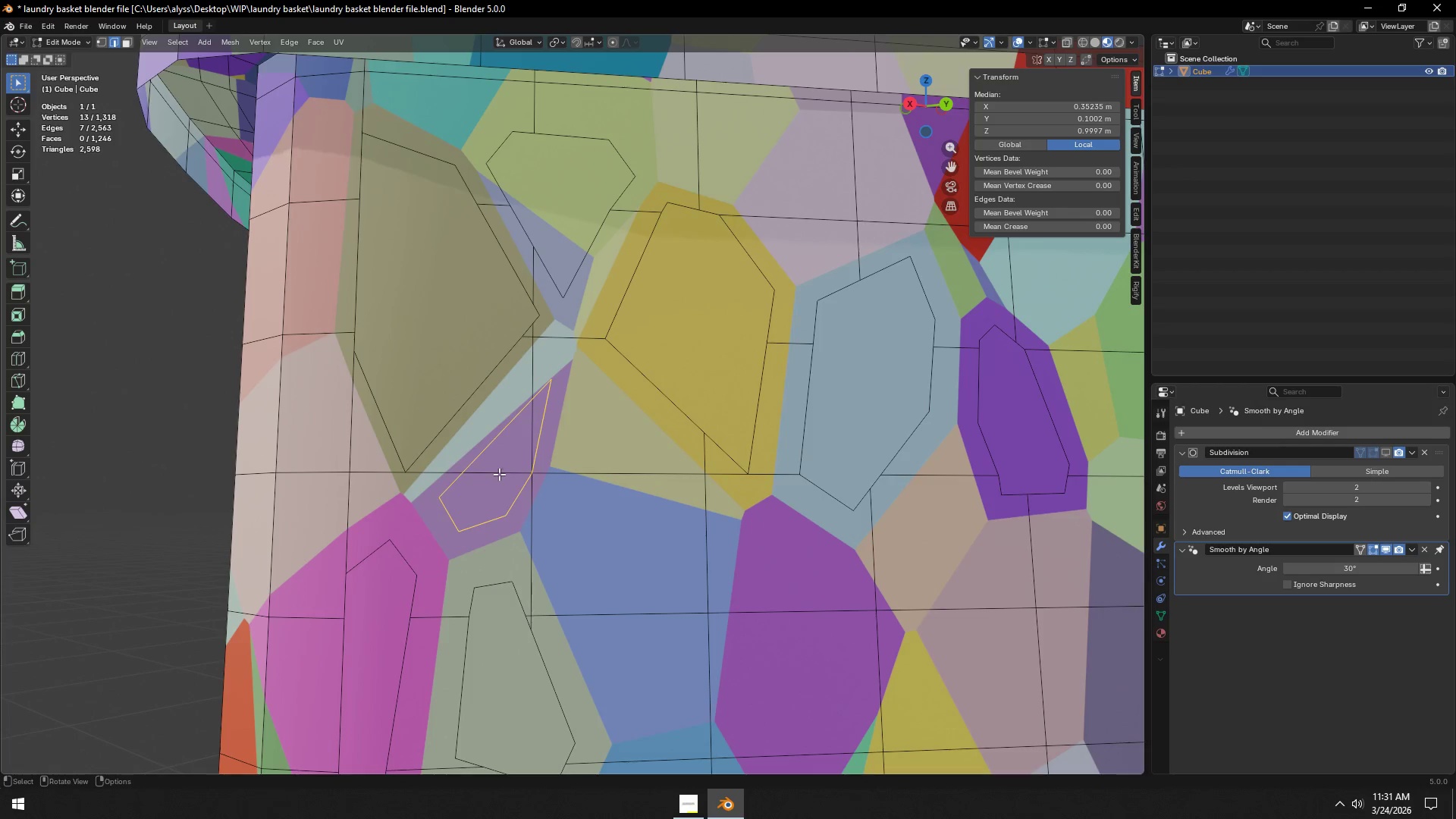 
left_click([499, 473])
 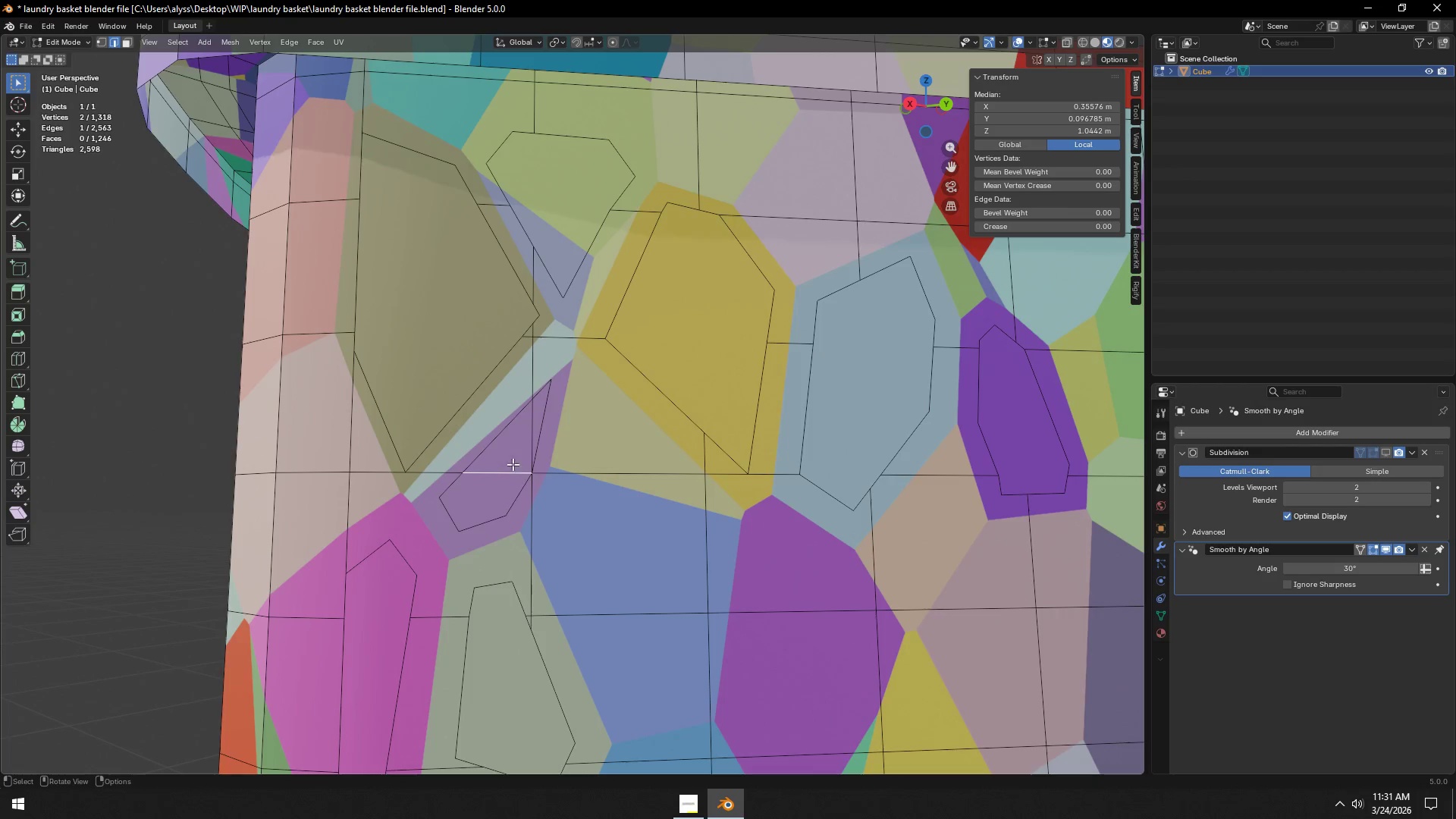 
hold_key(key=ShiftLeft, duration=0.64)
left_click([533, 419])
 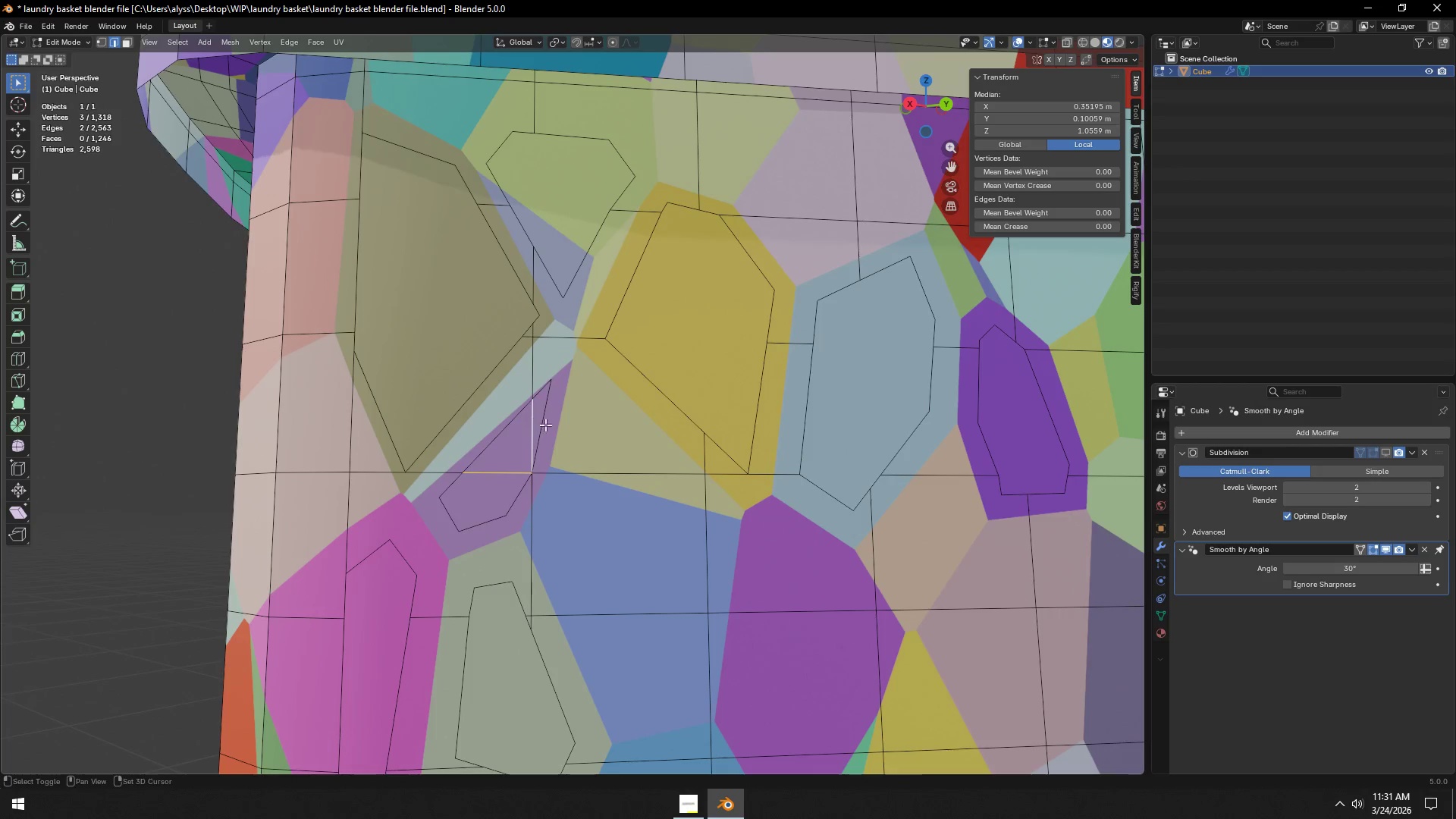 
hold_key(key=ControlLeft, duration=1.5)
 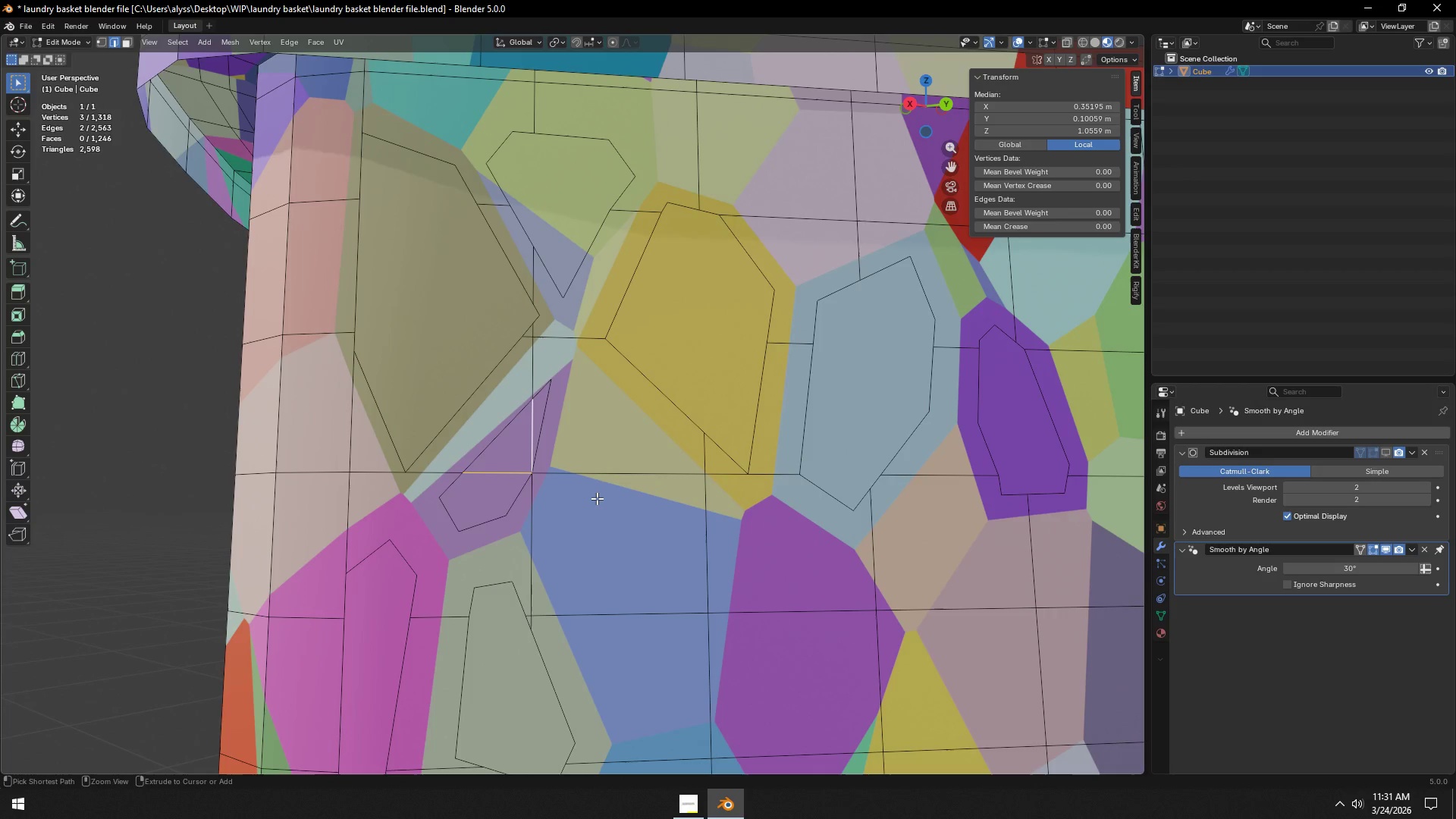 
key(Control+X)
 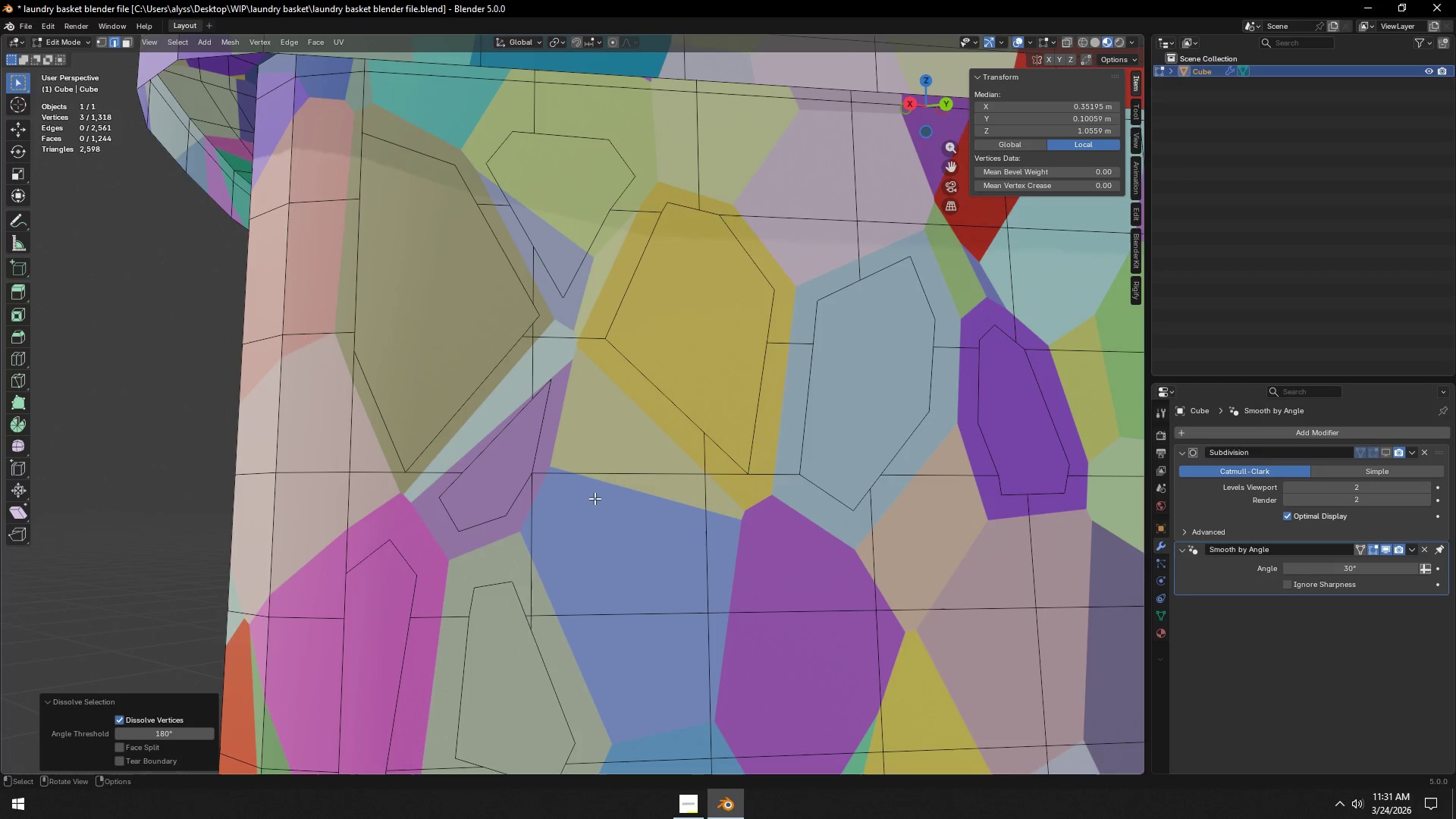 
hold_key(key=ShiftLeft, duration=1.5)
 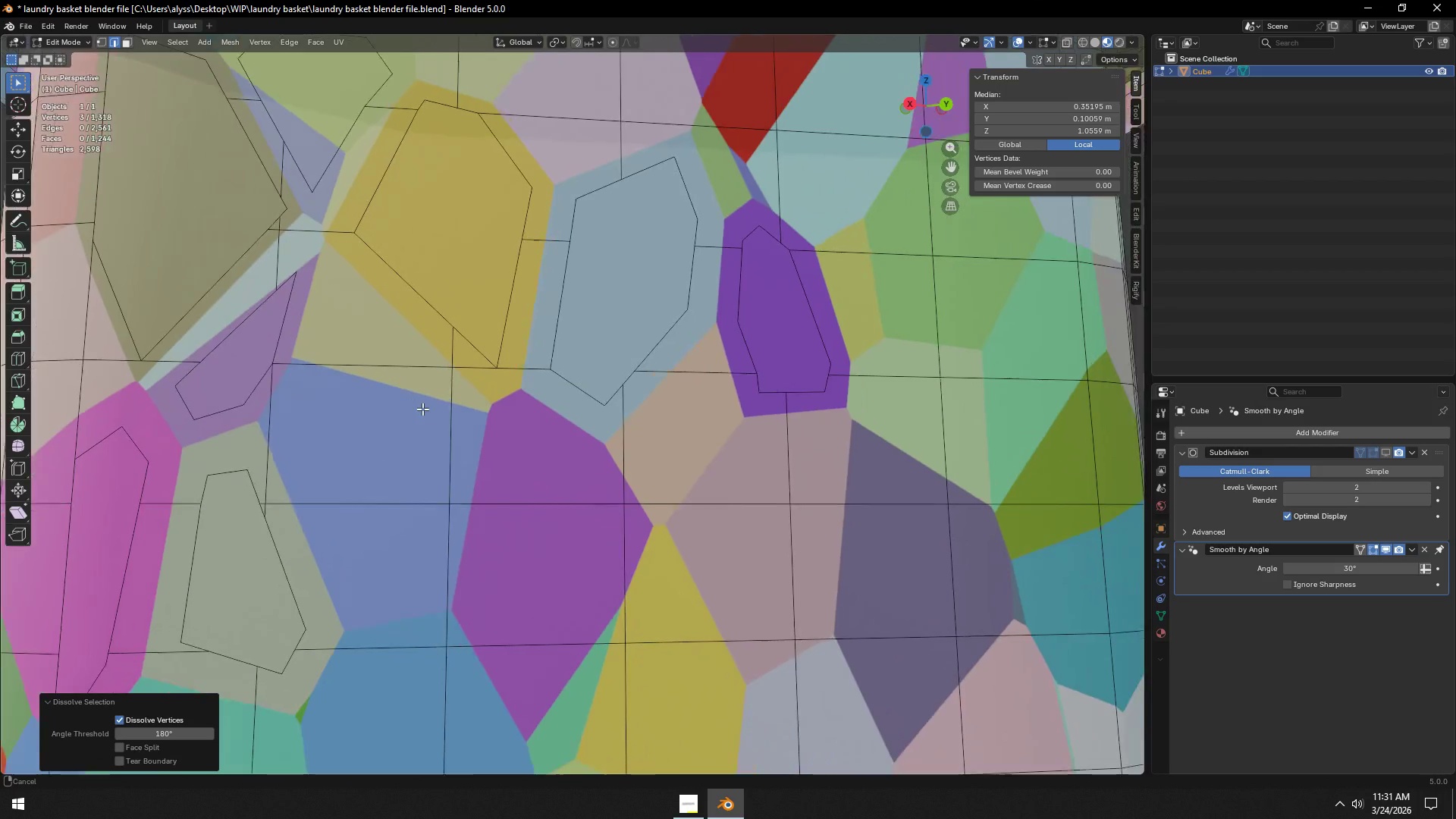 
key(Shift+ShiftLeft)
 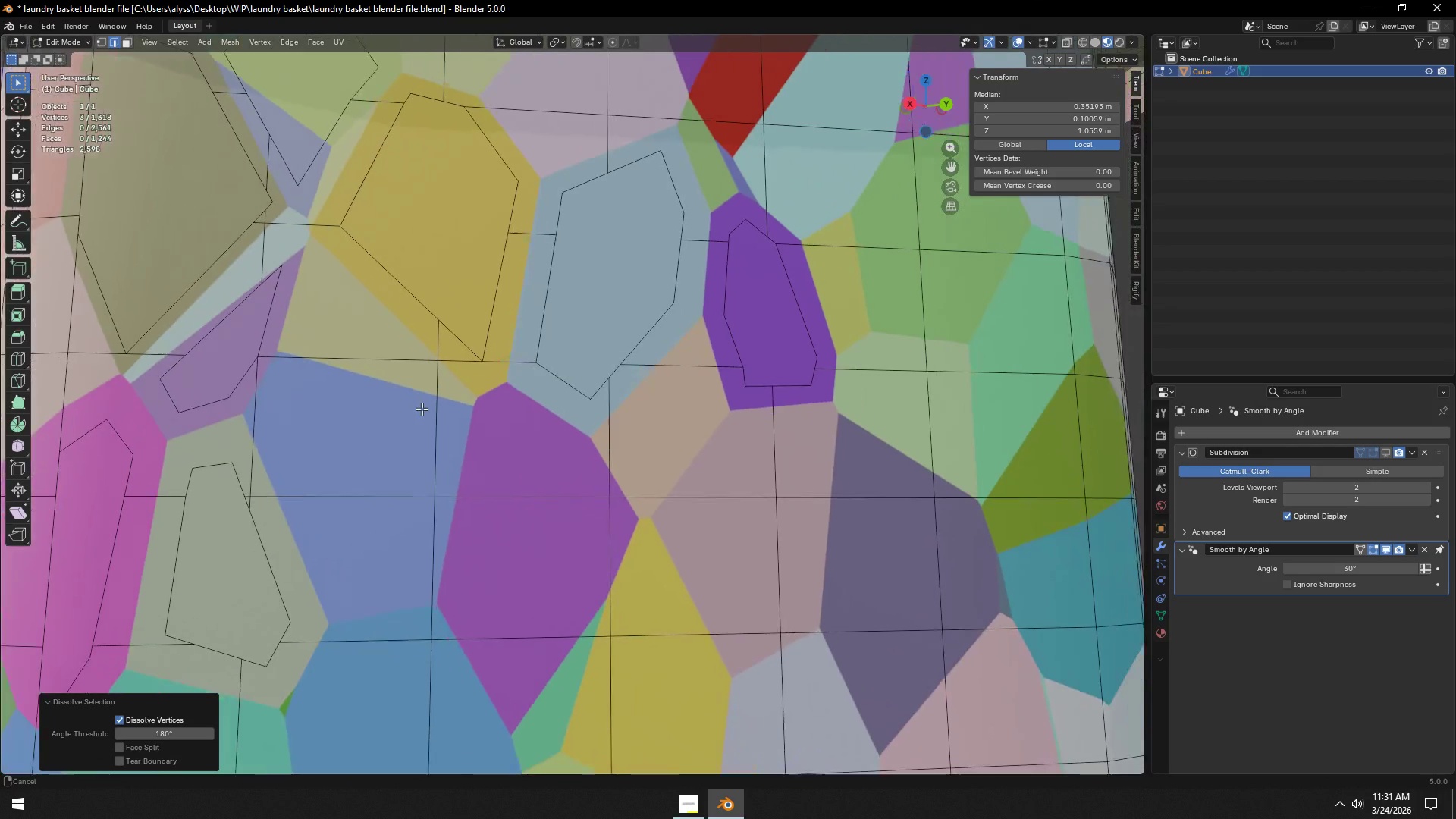 
key(Shift+ShiftLeft)
 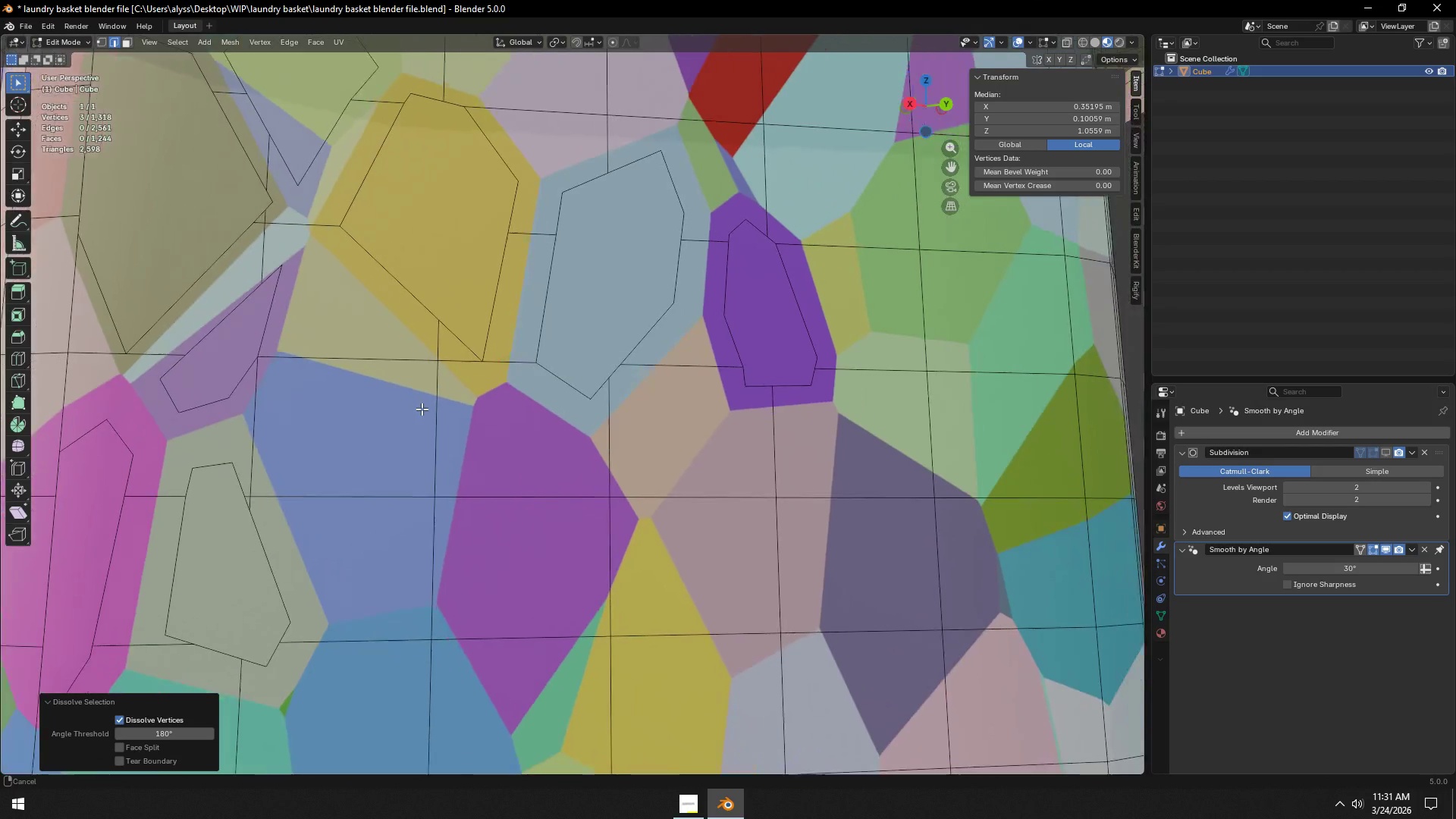 
key(Shift+ShiftLeft)
 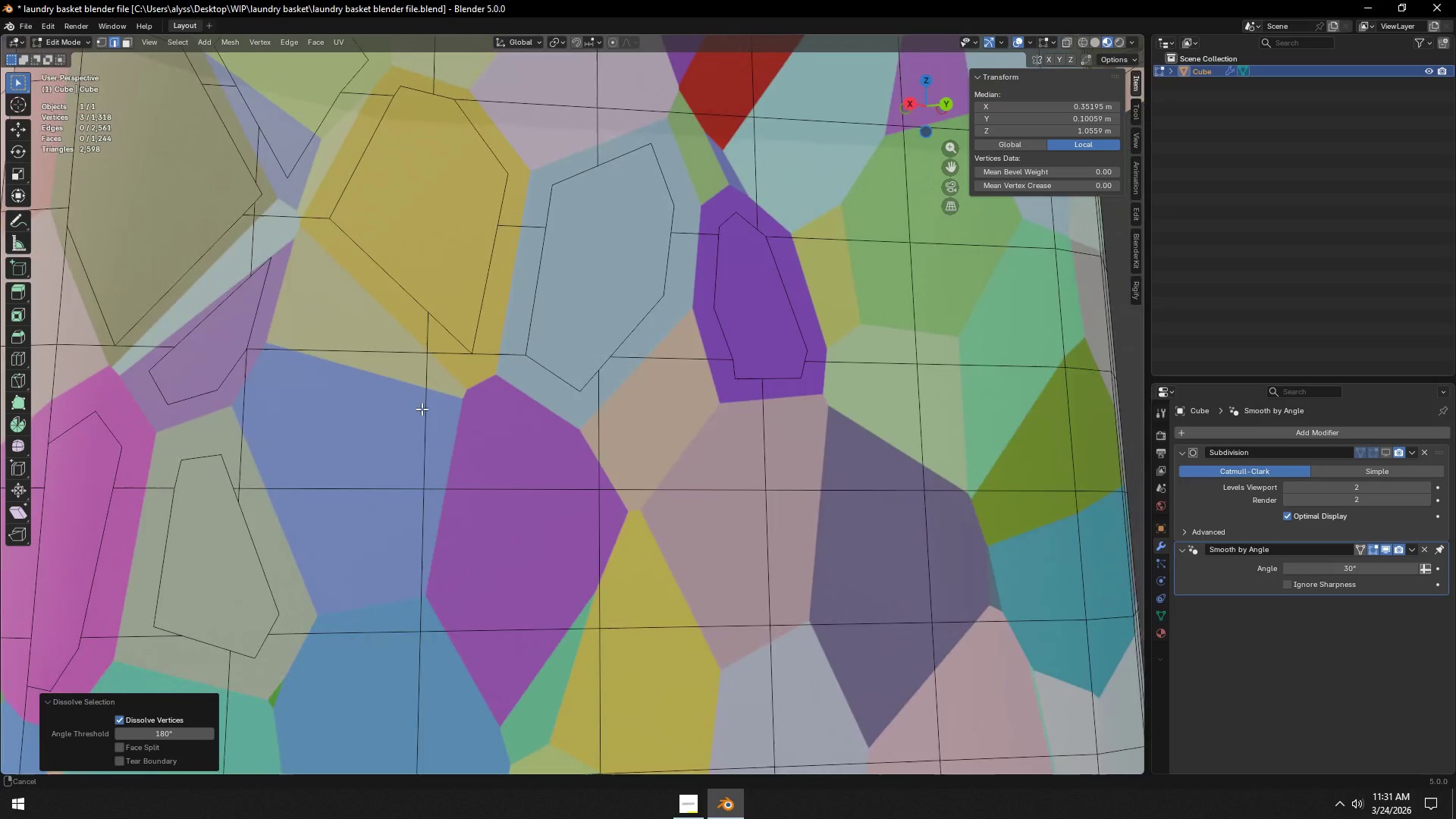 
key(Shift+ShiftLeft)
 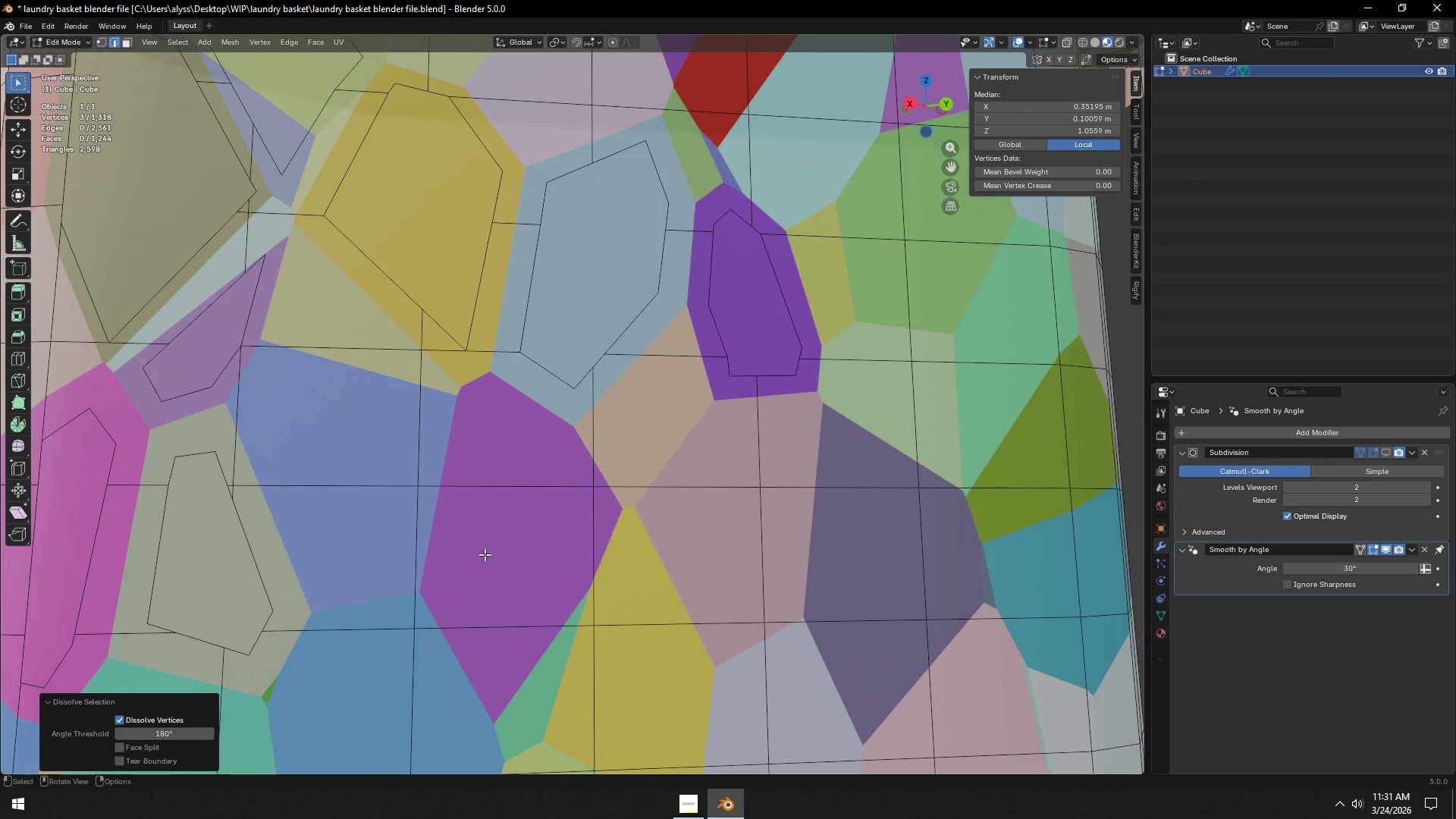 
key(K)
 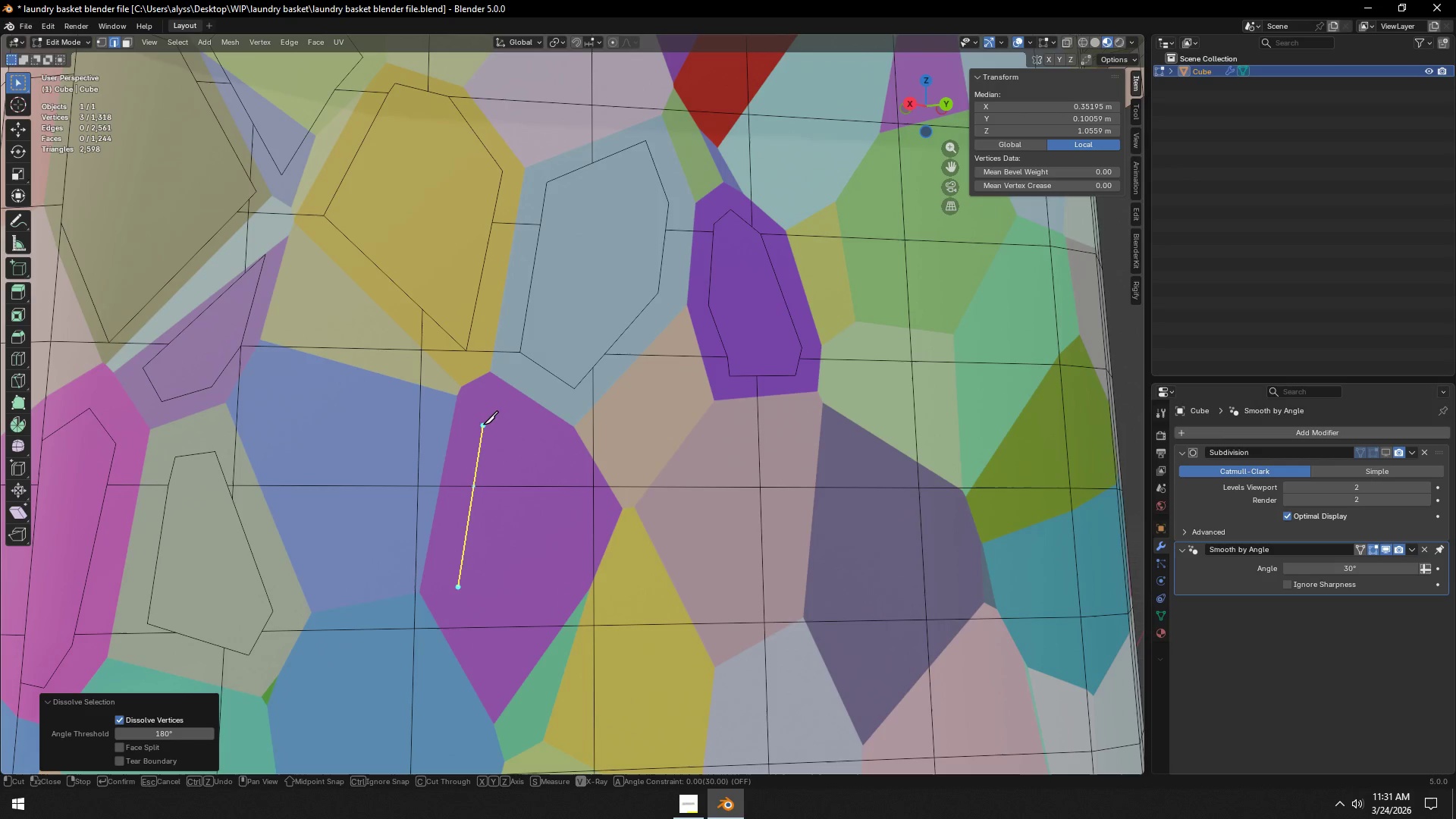 
wait(6.28)
 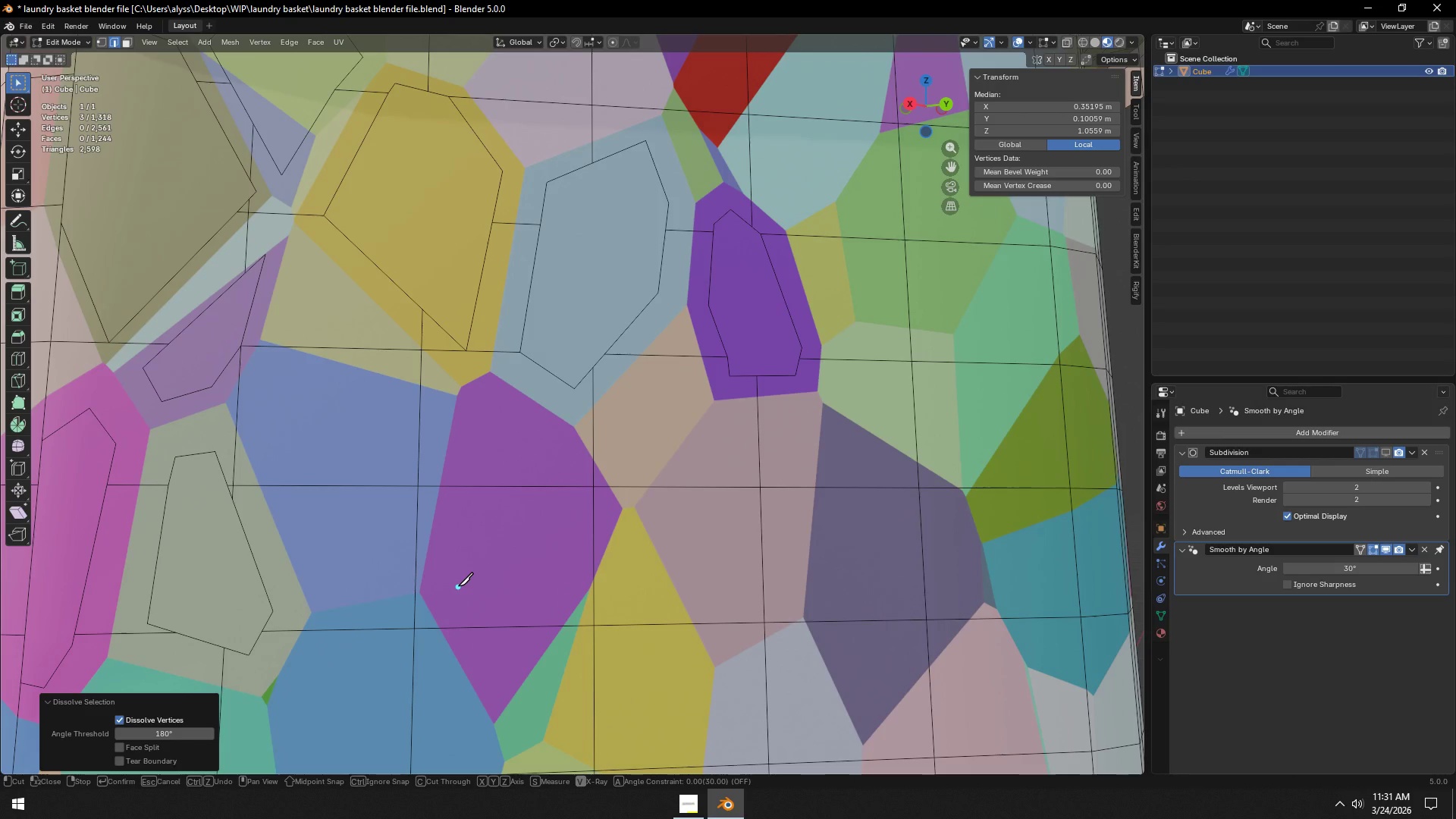 
left_click([486, 419])
 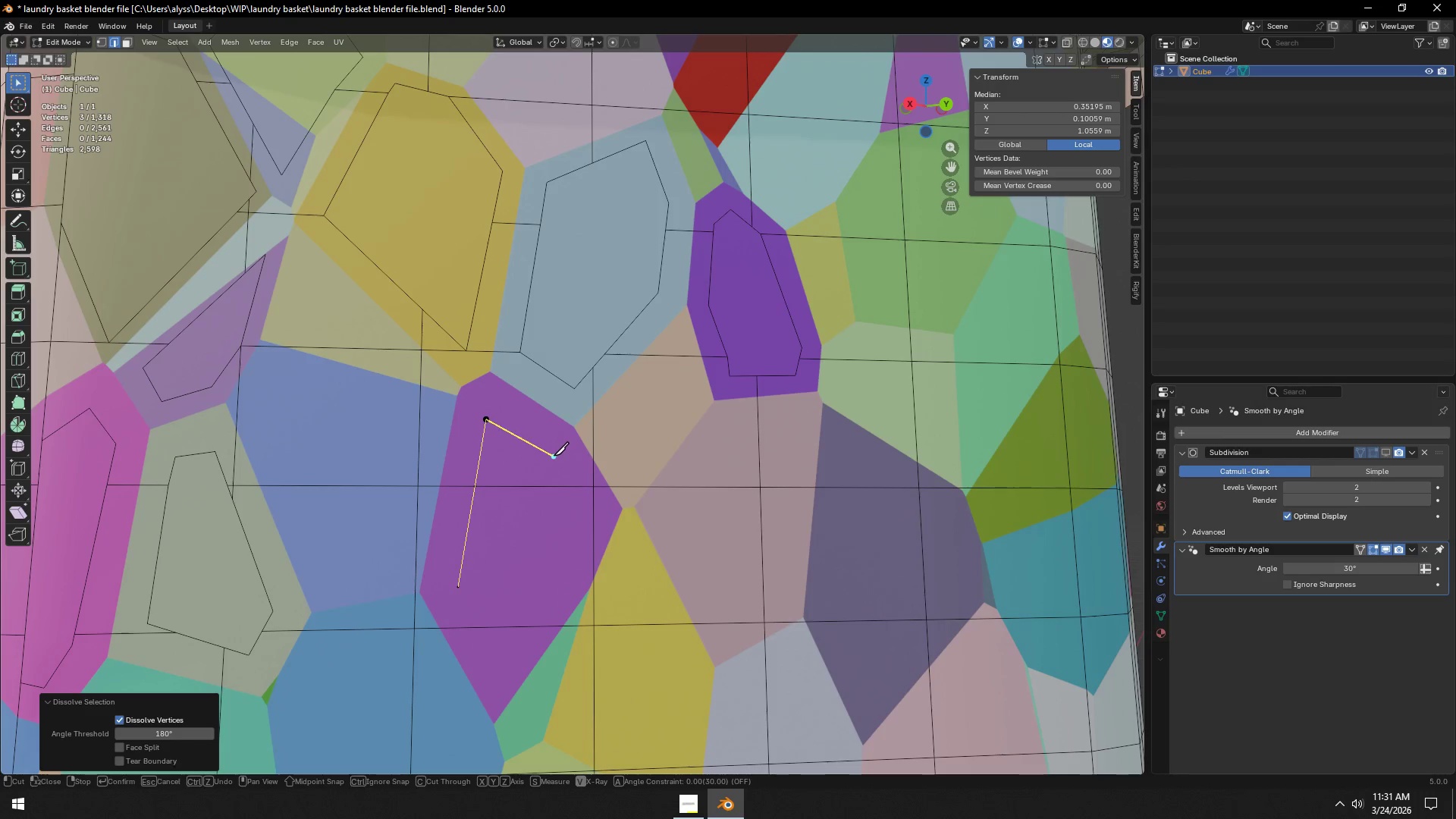 
left_click([553, 457])
 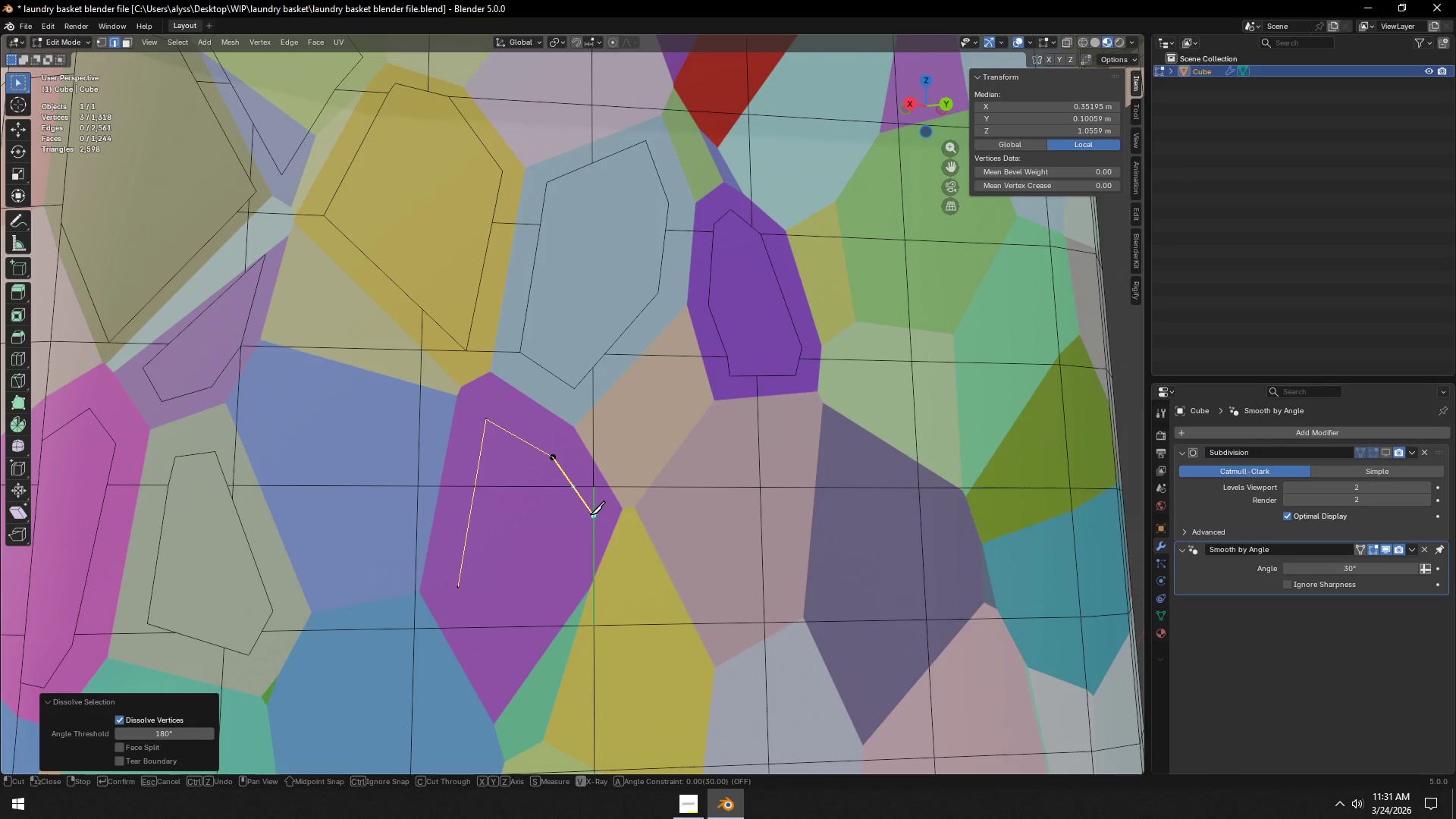 
left_click([592, 515])
 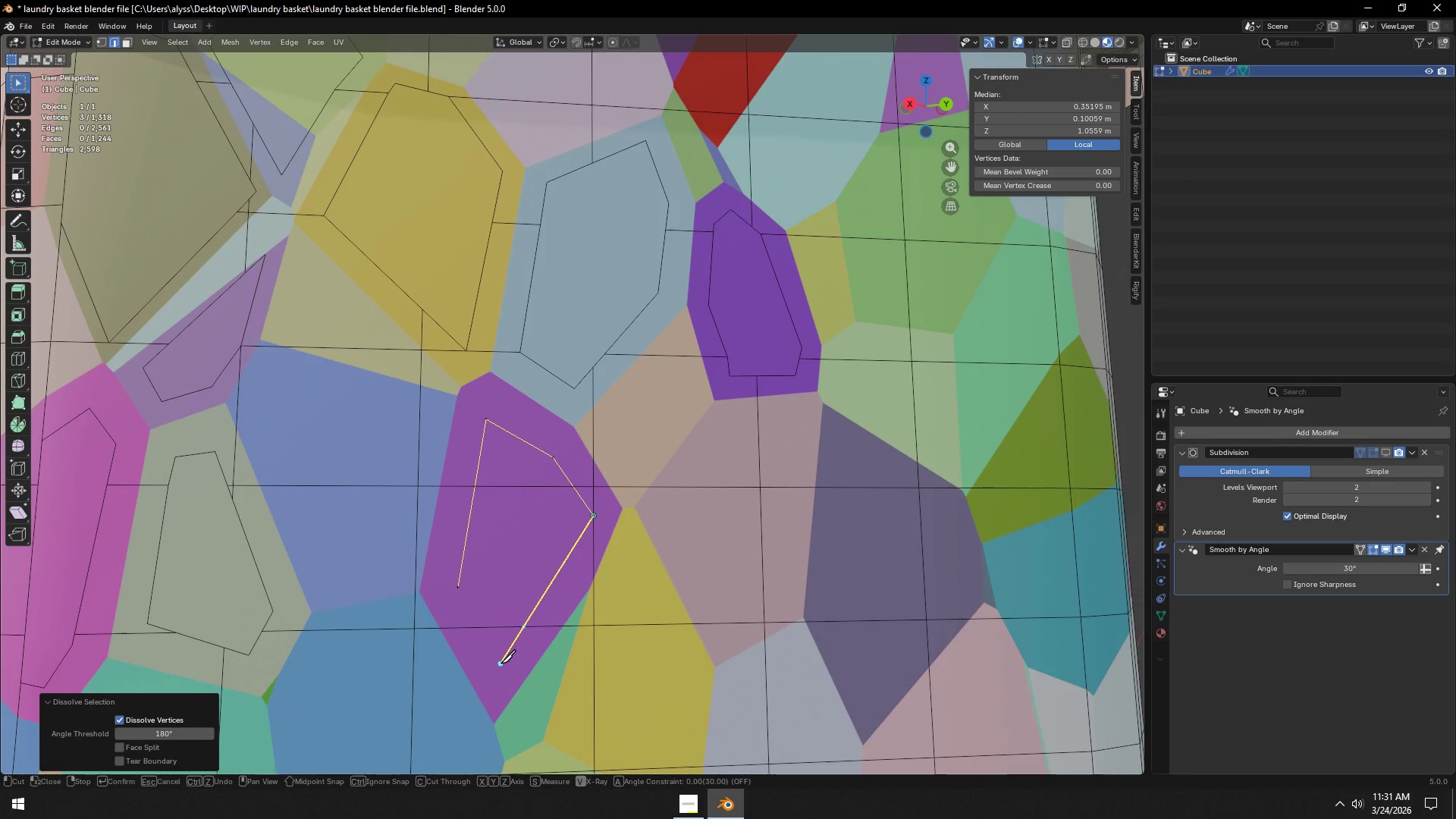 
left_click([504, 664])
 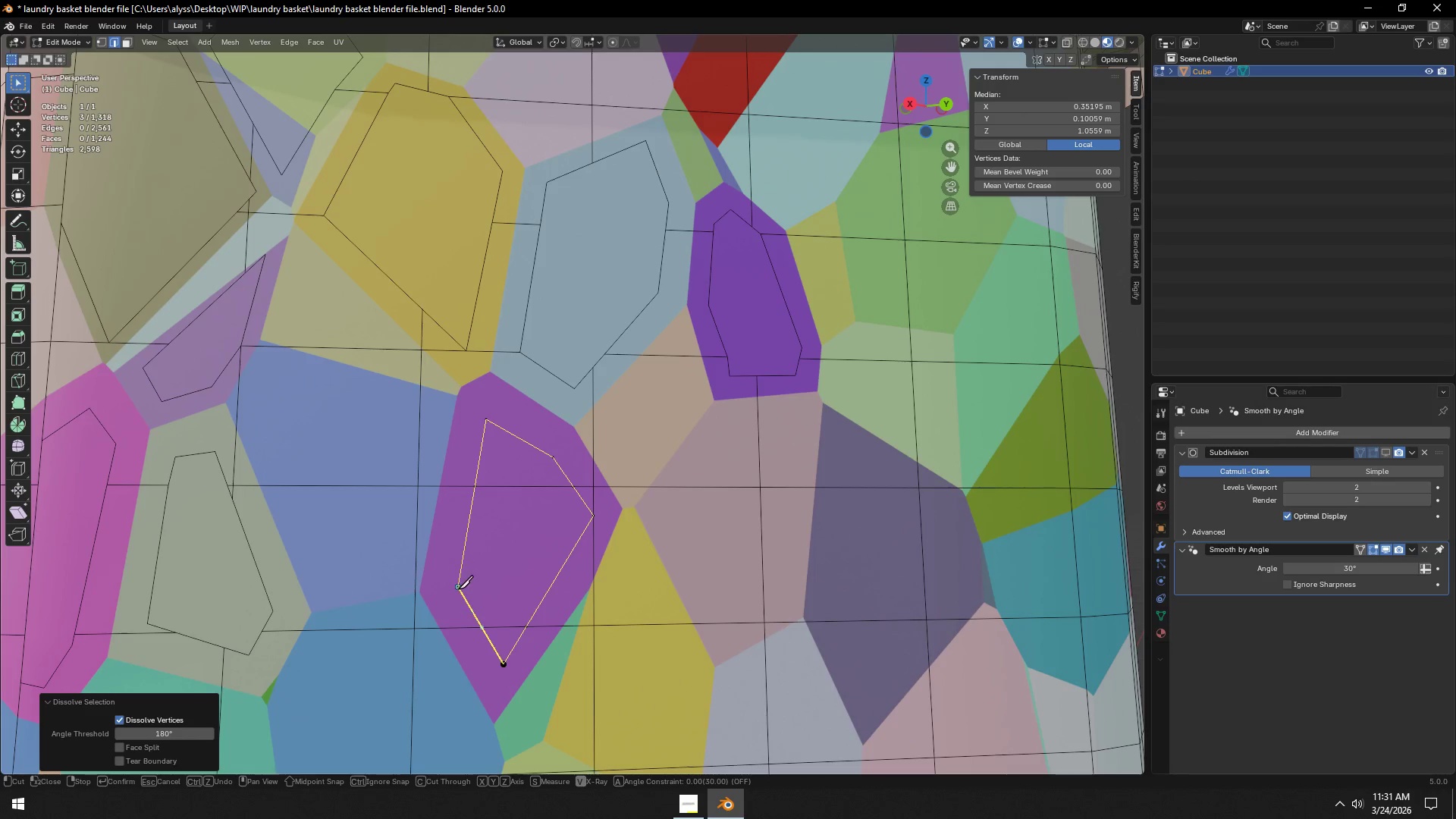 
left_click([458, 588])
 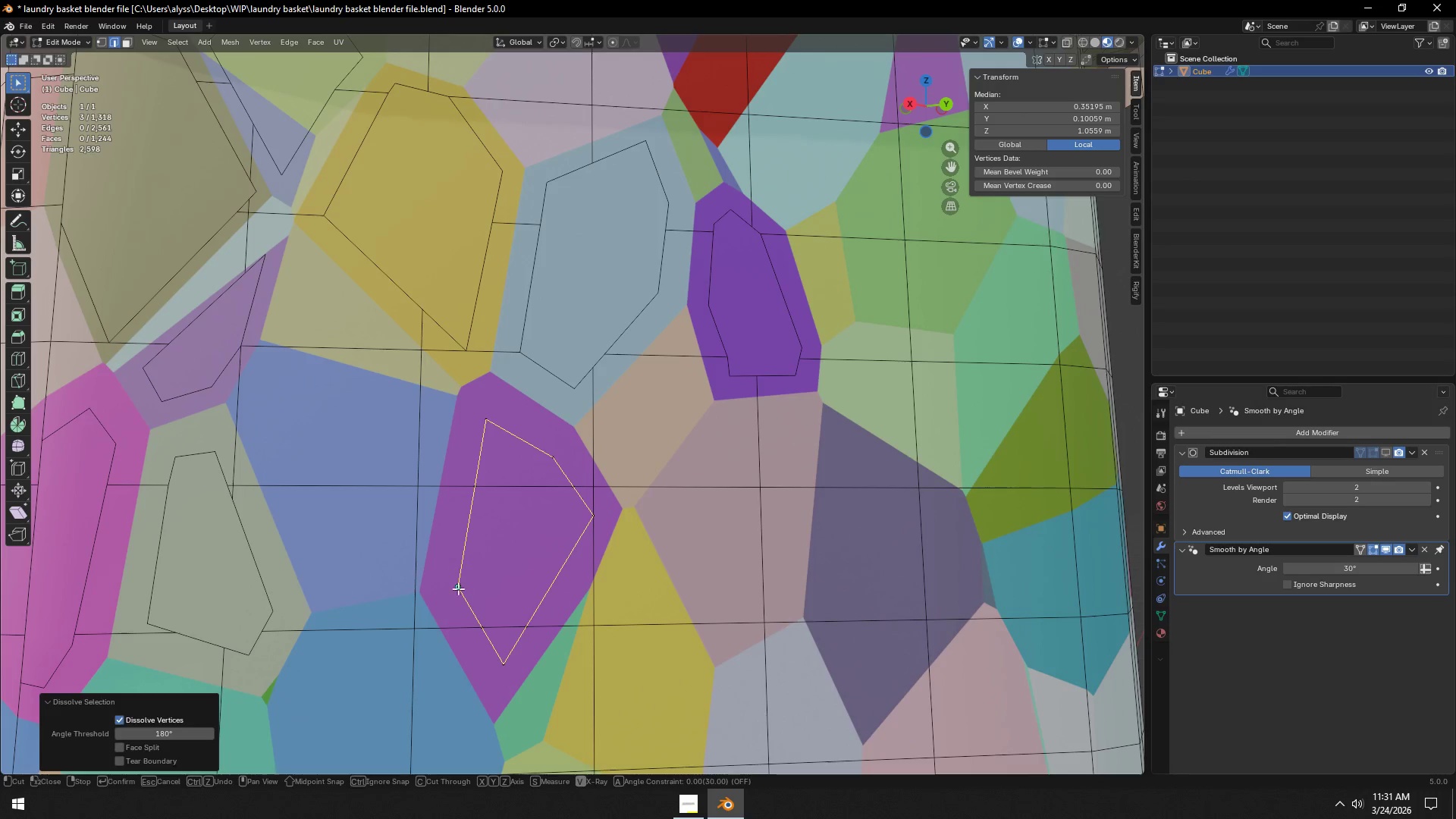 
key(Space)
 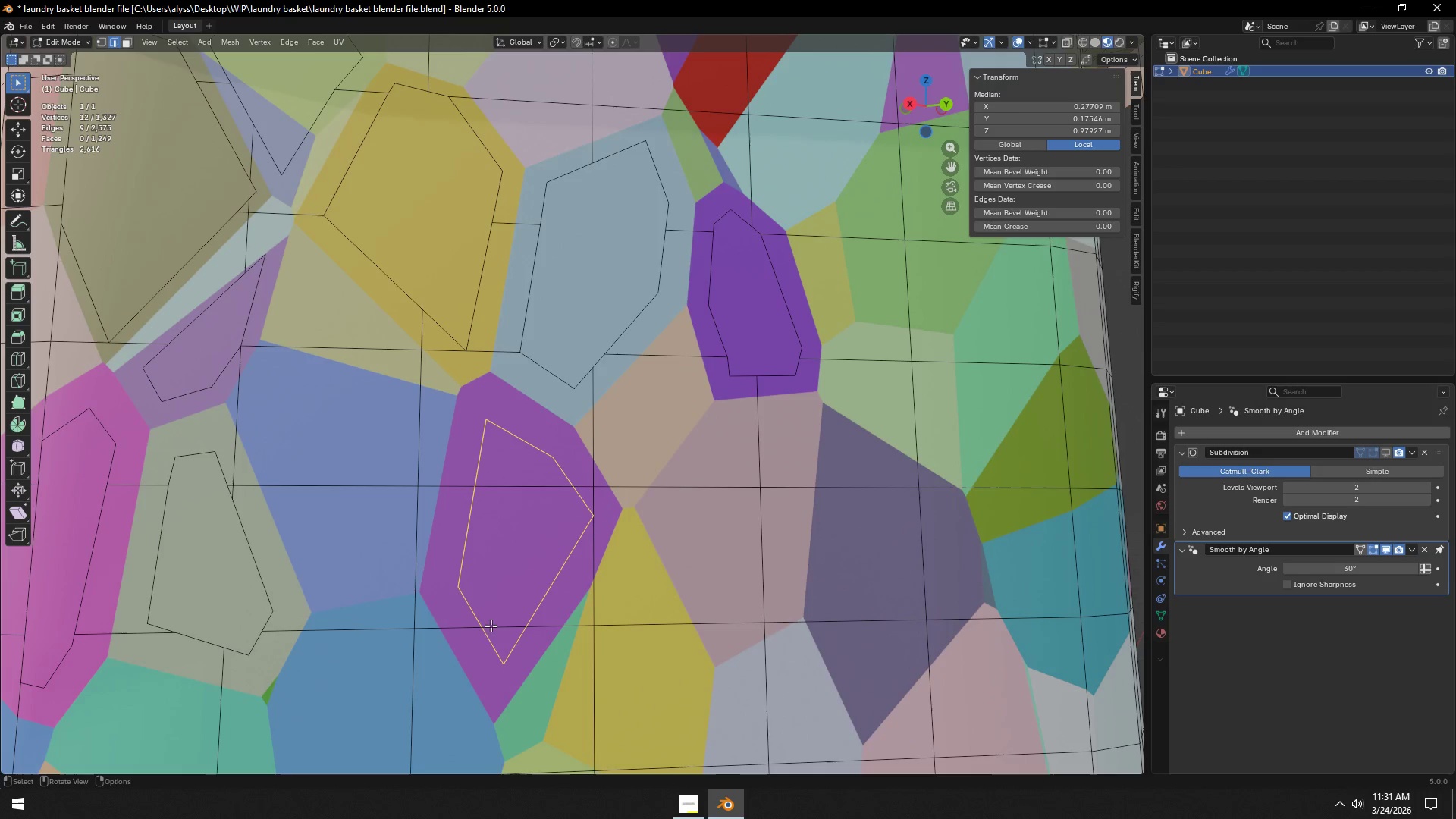 
key(2)
 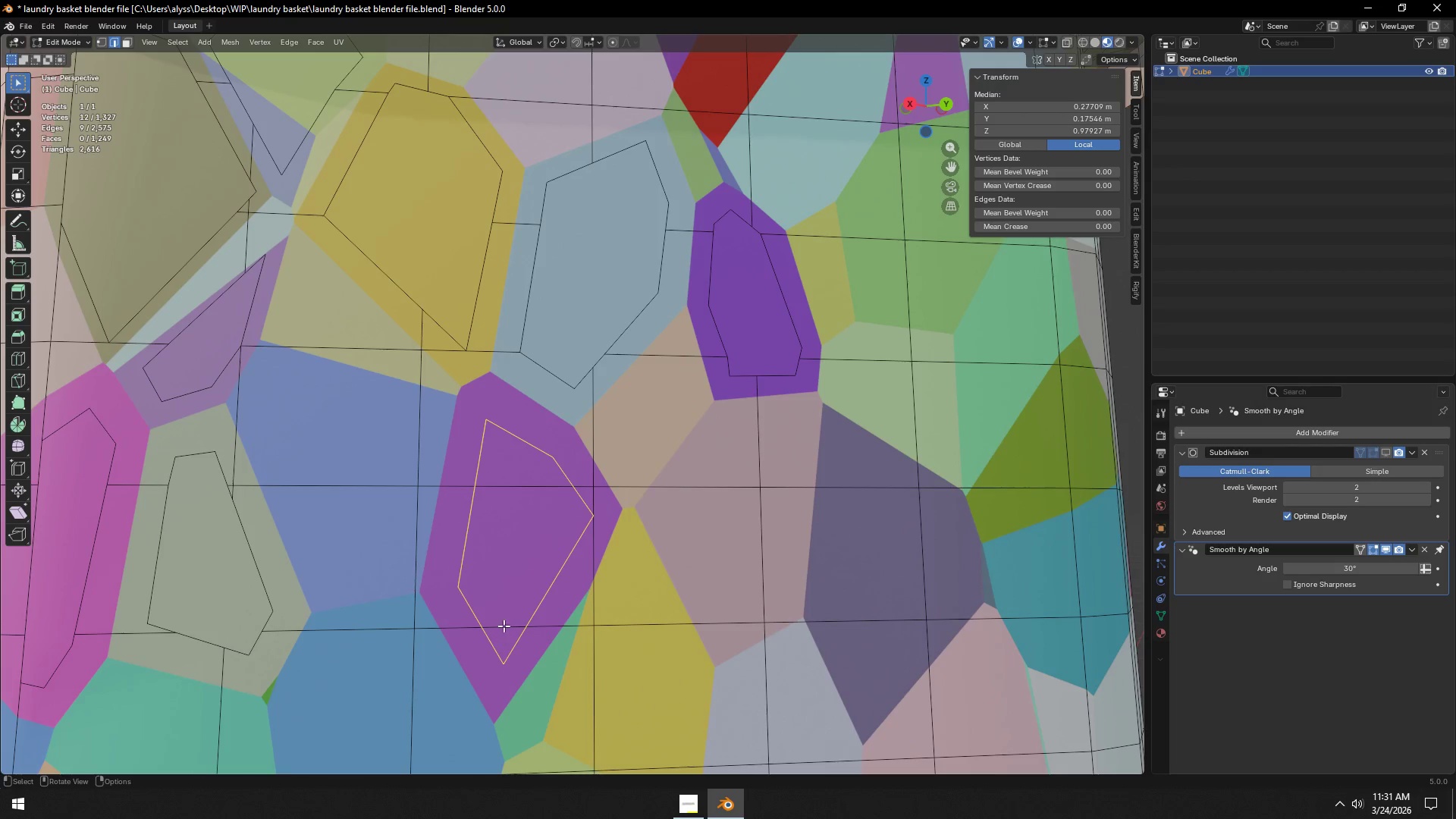 
left_click([504, 625])
 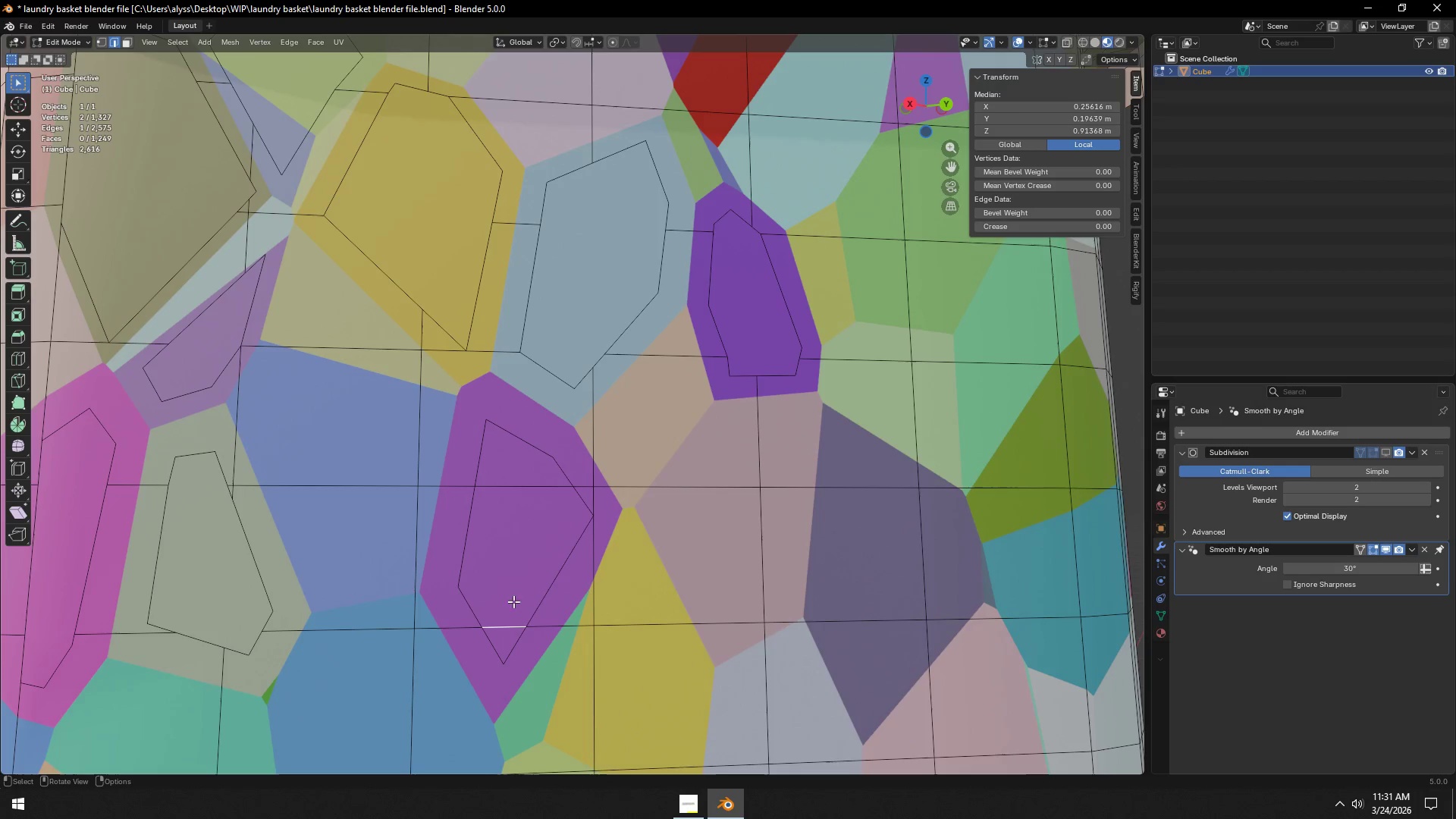 
hold_key(key=ShiftLeft, duration=0.64)
left_click([527, 488])
 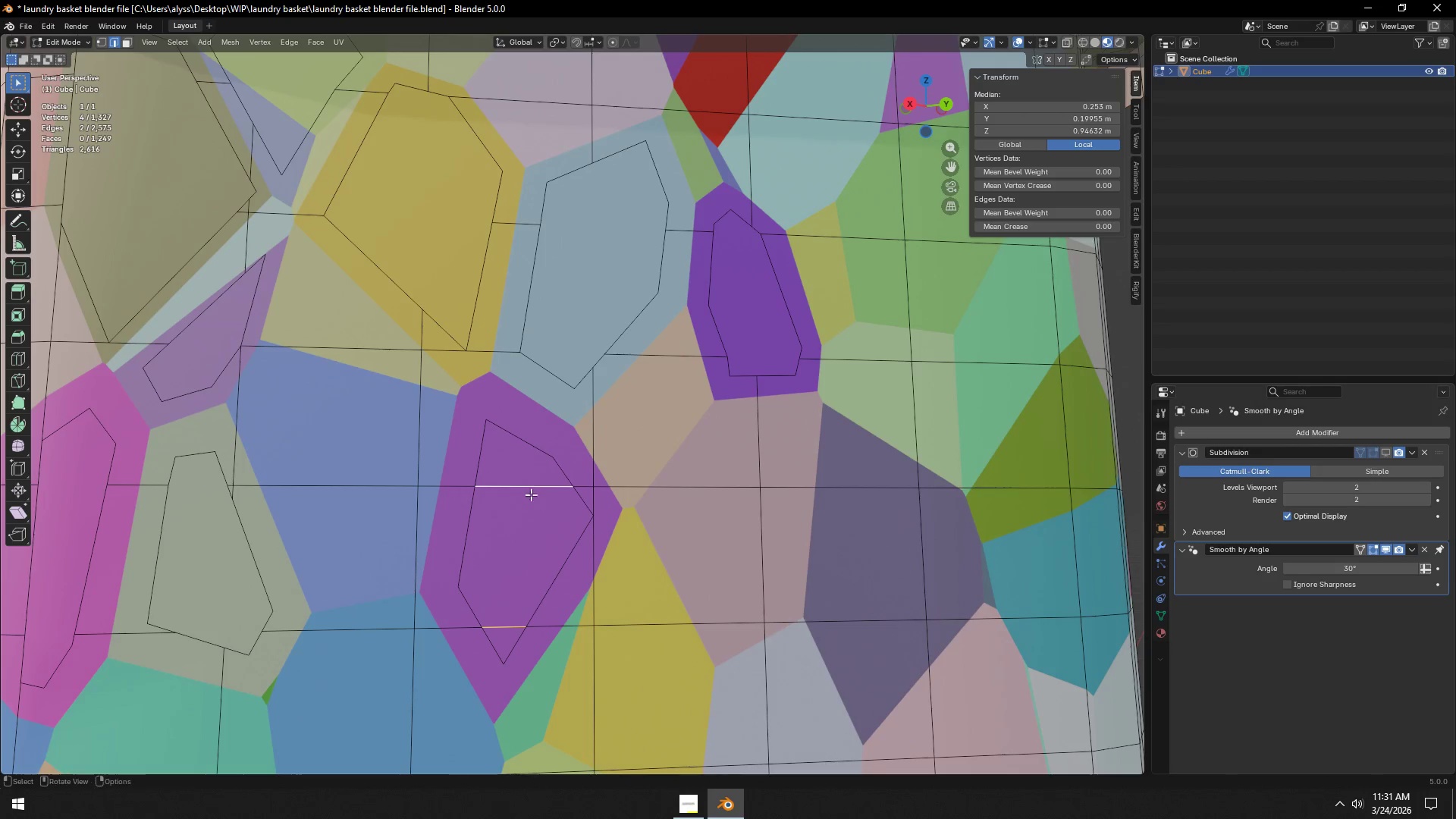 
key(Control+X)
 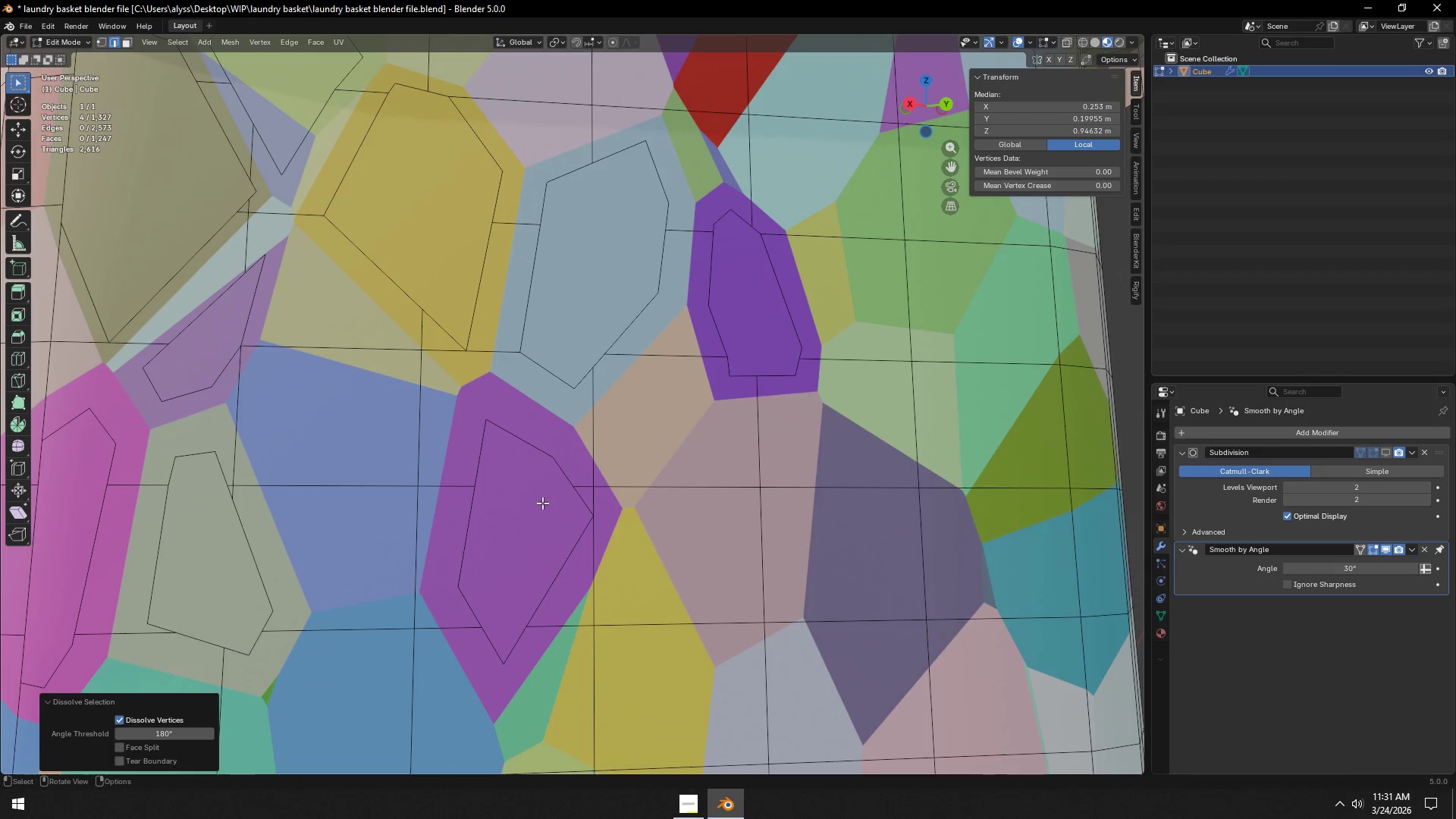 
hold_key(key=ShiftLeft, duration=0.81)
 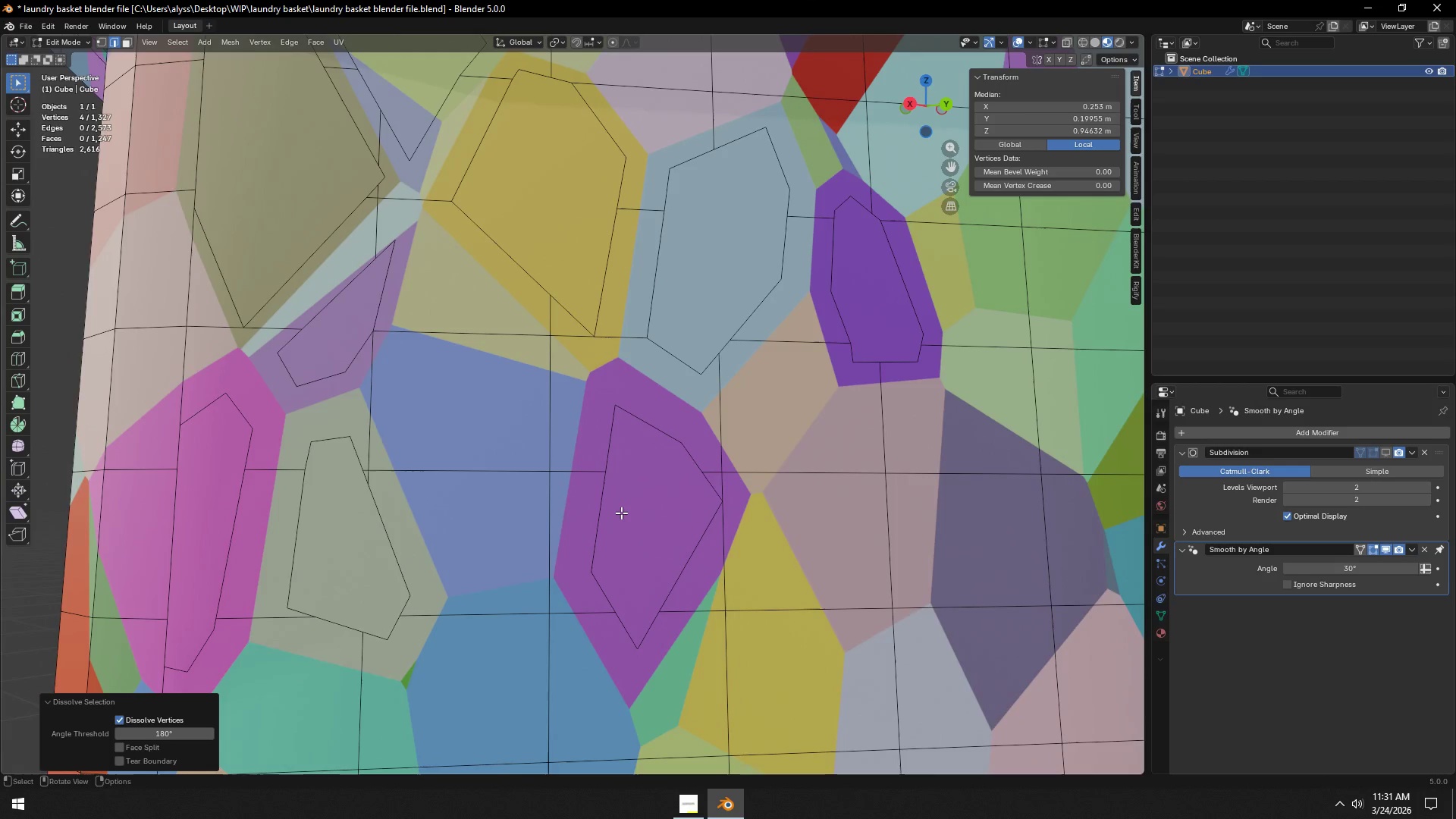 
hold_key(key=ShiftLeft, duration=0.78)
 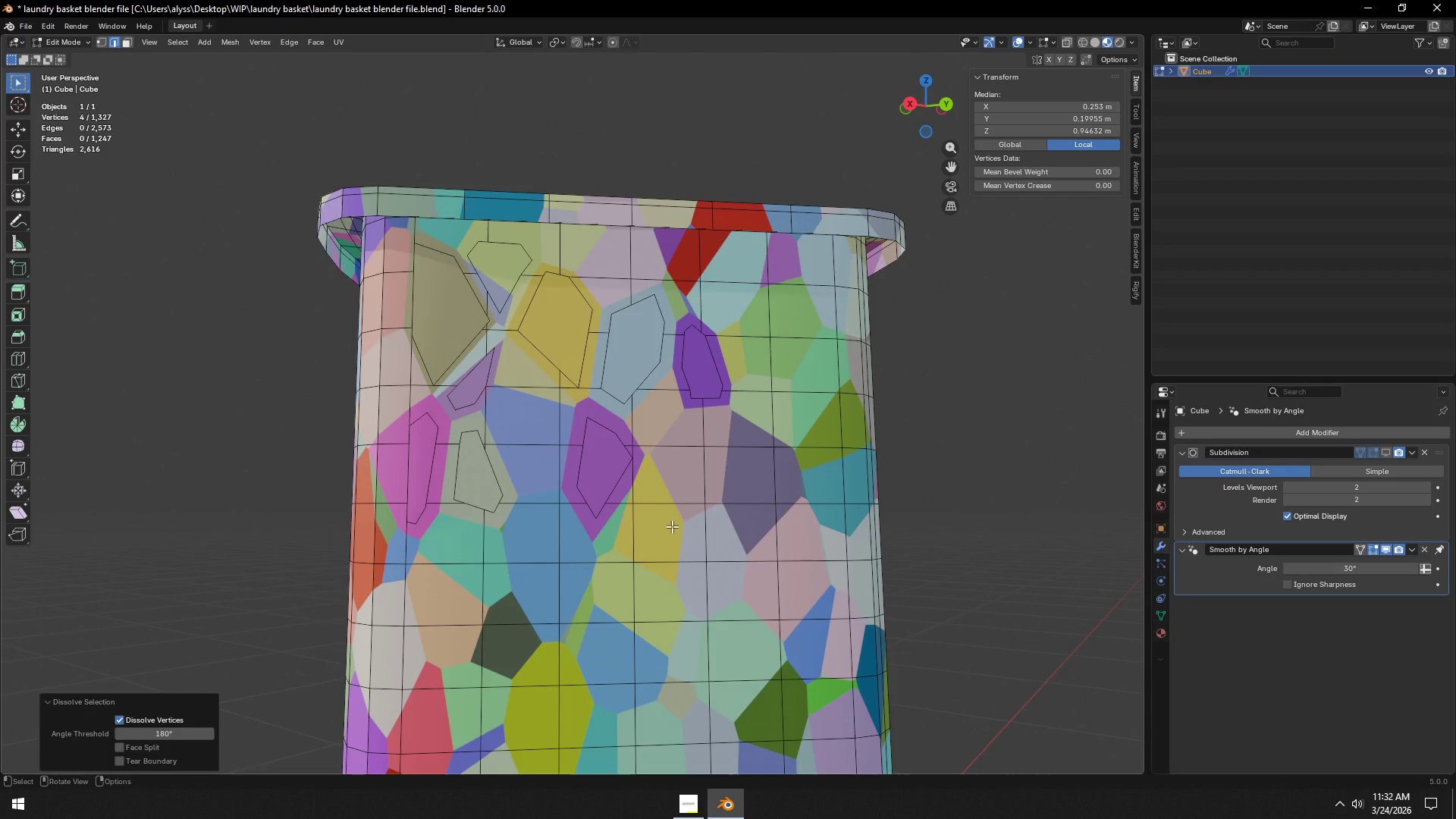 
scroll: coordinate [621, 513], scroll_direction: down, amount: 4.0
 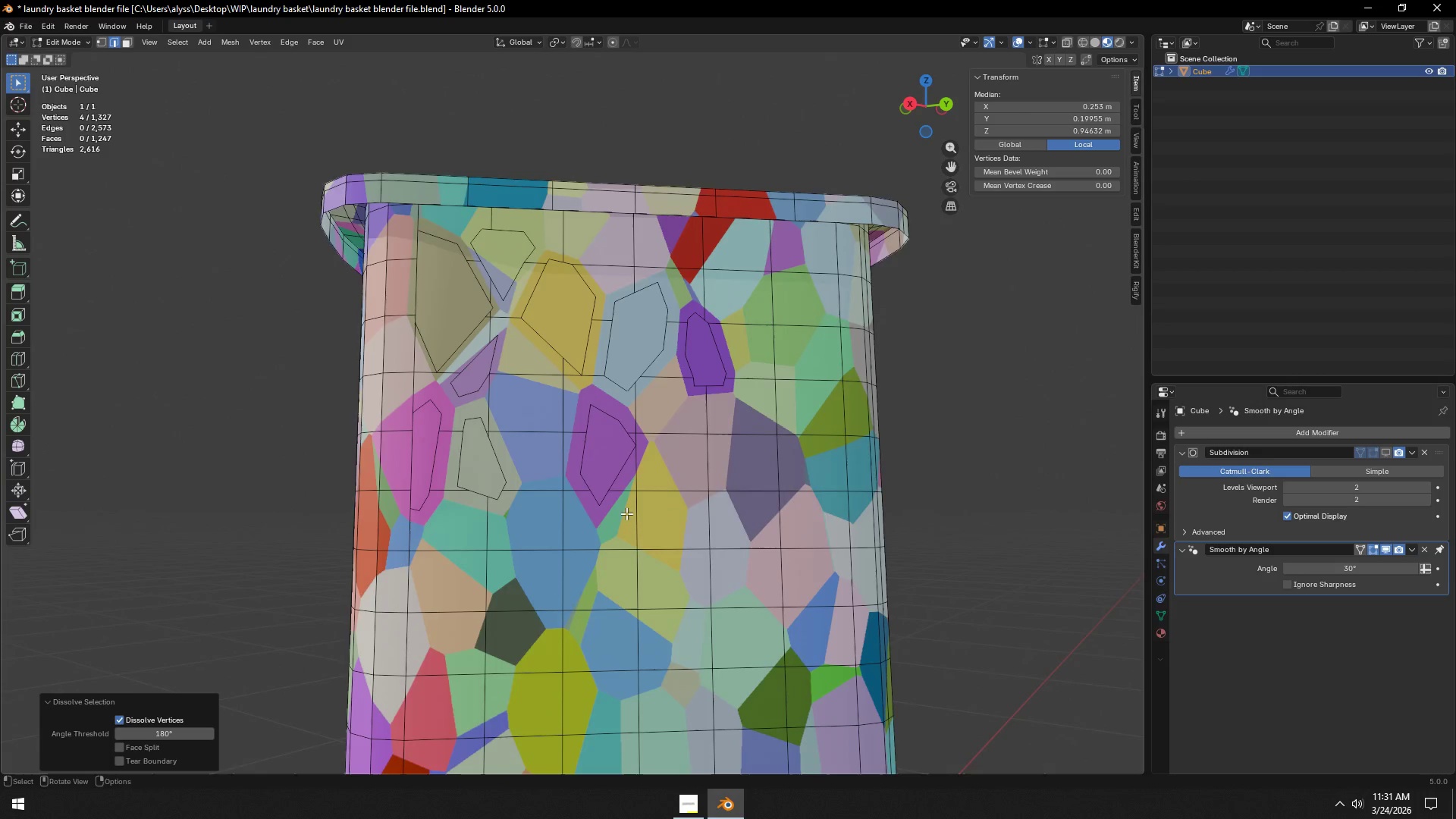 
hold_key(key=ShiftLeft, duration=7.88)
scroll: coordinate [617, 548], scroll_direction: down, amount: 4.0
 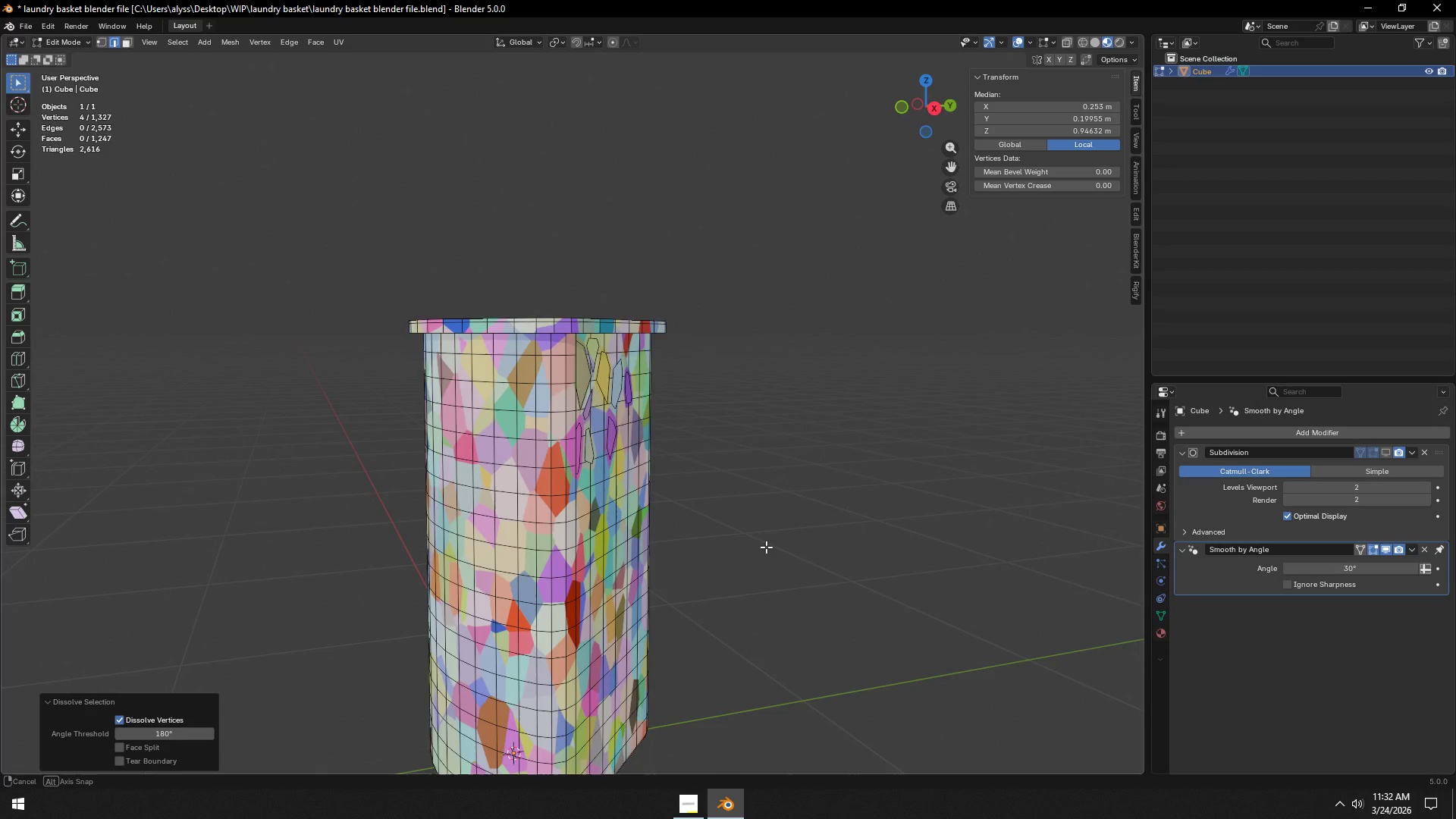 
scroll: coordinate [648, 548], scroll_direction: up, amount: 3.0
 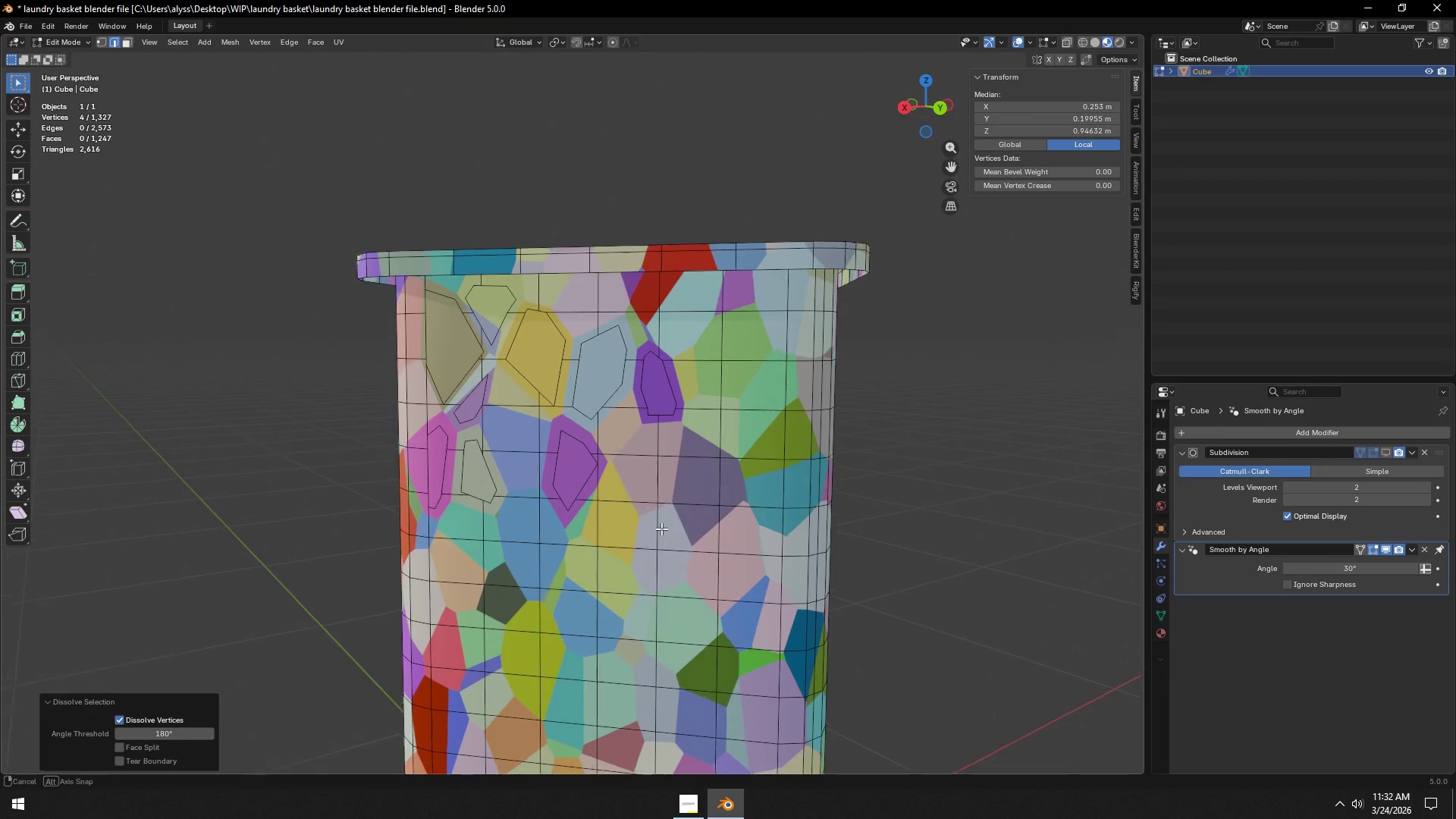 
hold_key(key=ShiftLeft, duration=0.52)
 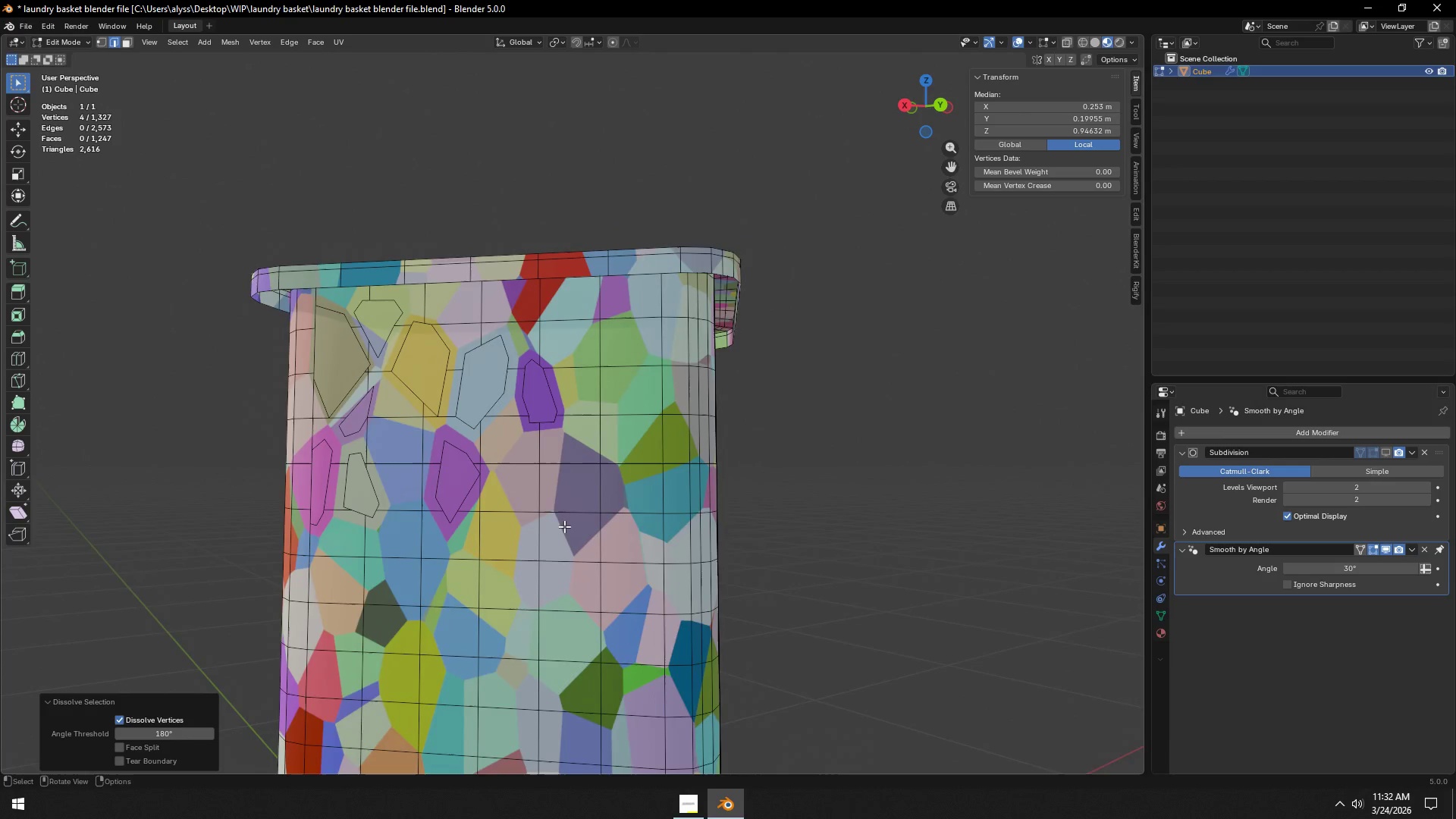 
scroll: coordinate [523, 515], scroll_direction: up, amount: 5.0
 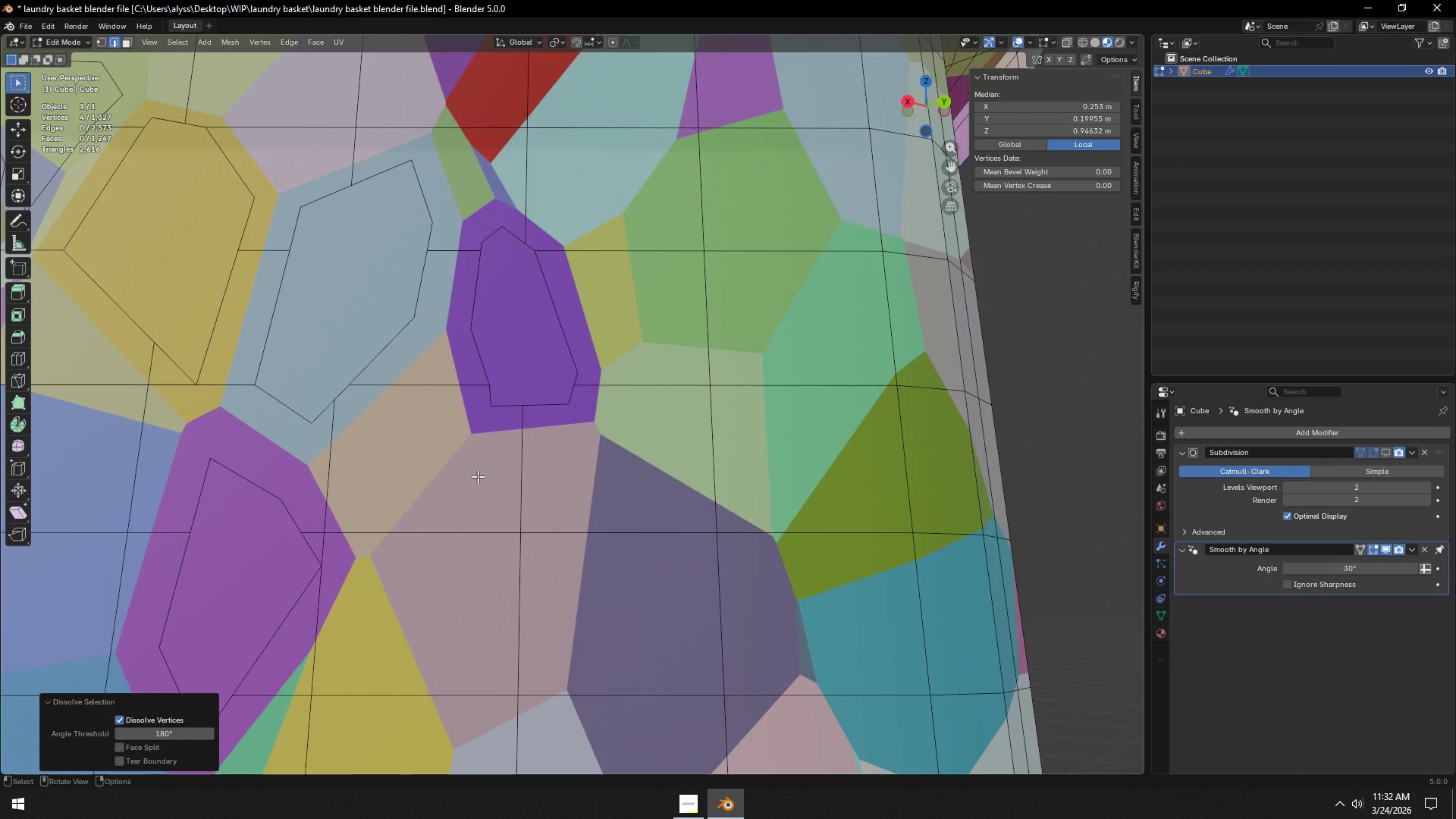 
hold_key(key=ShiftLeft, duration=0.36)
 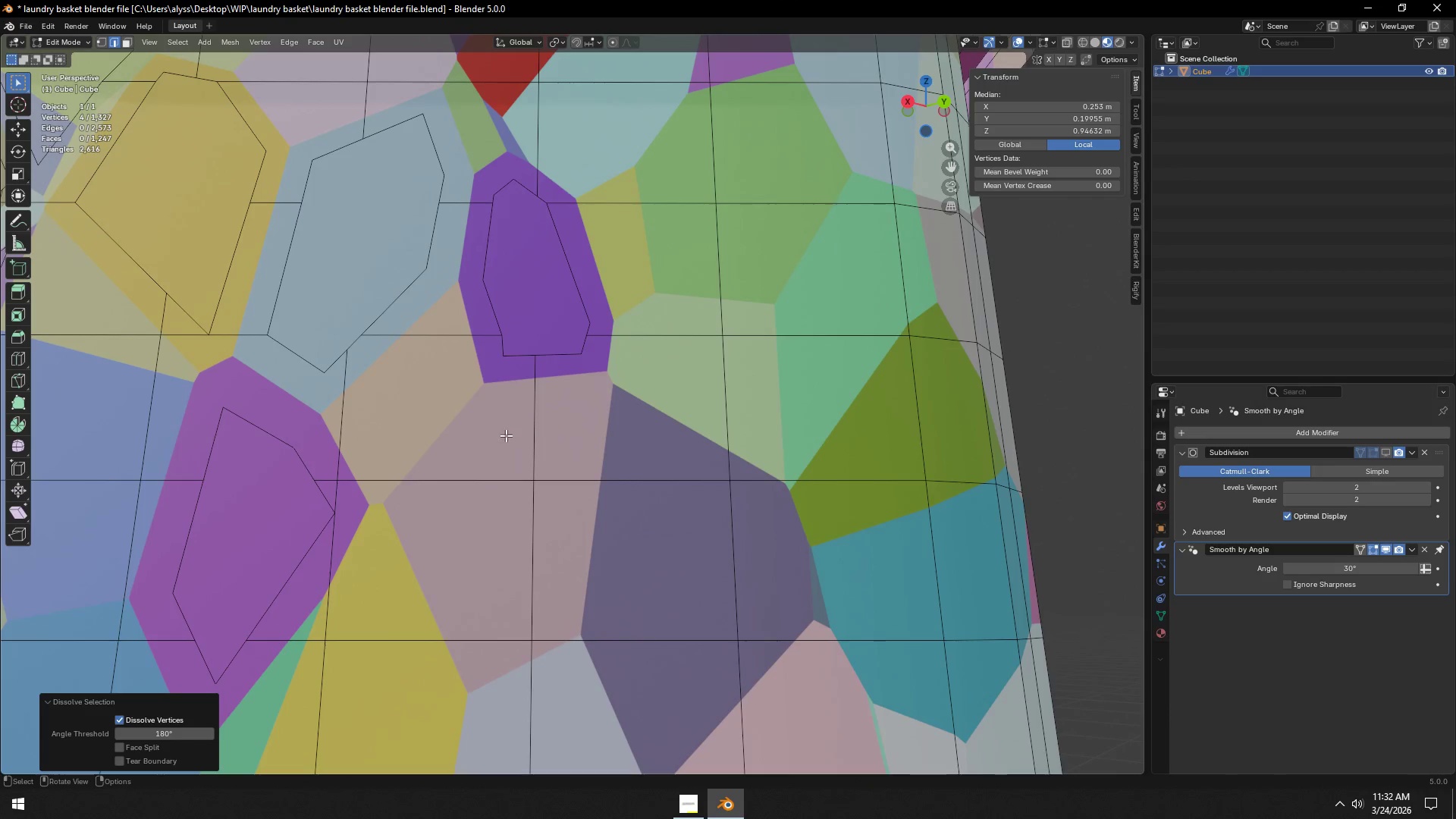 
key(K)
 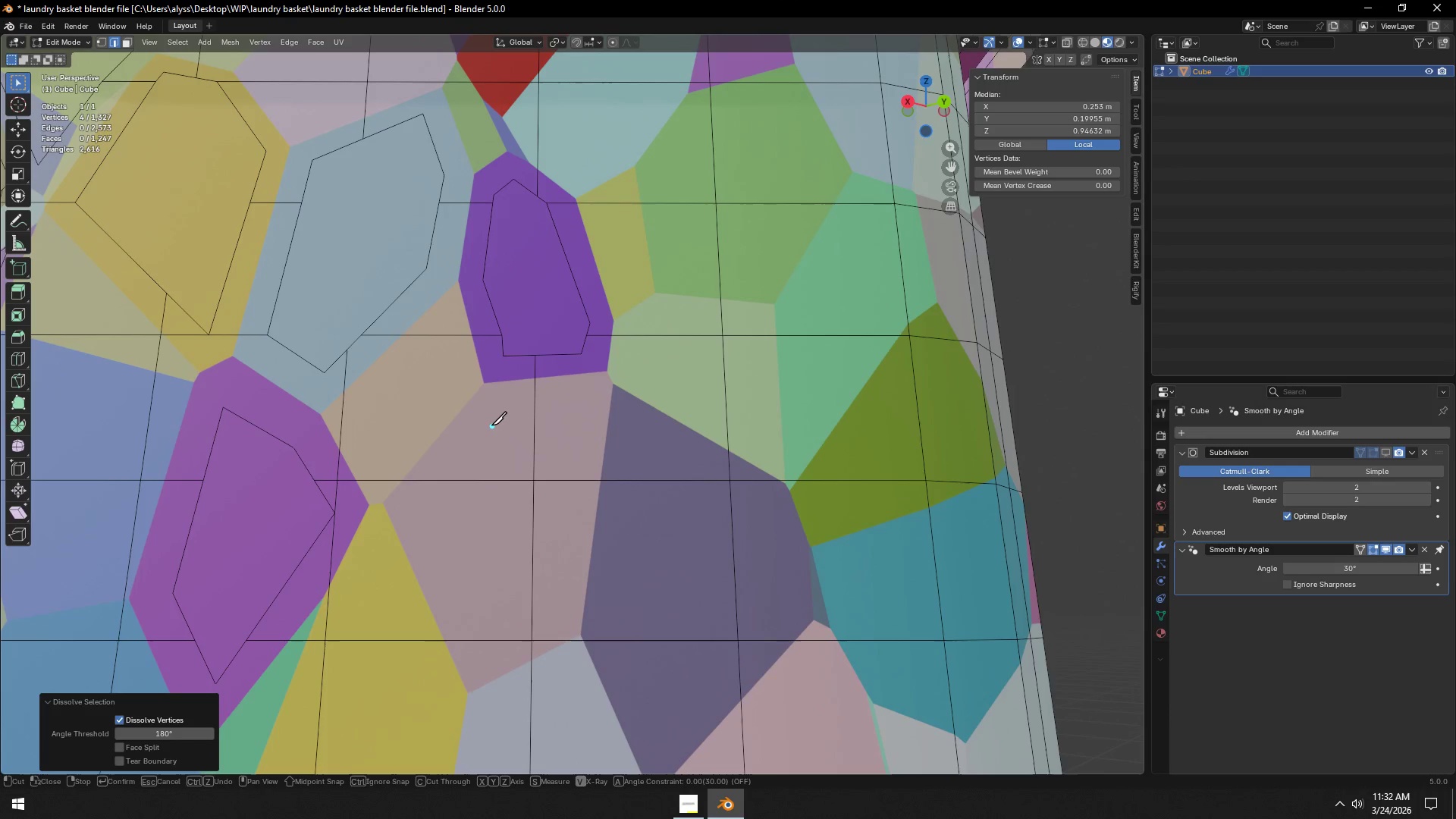 
left_click([491, 426])
 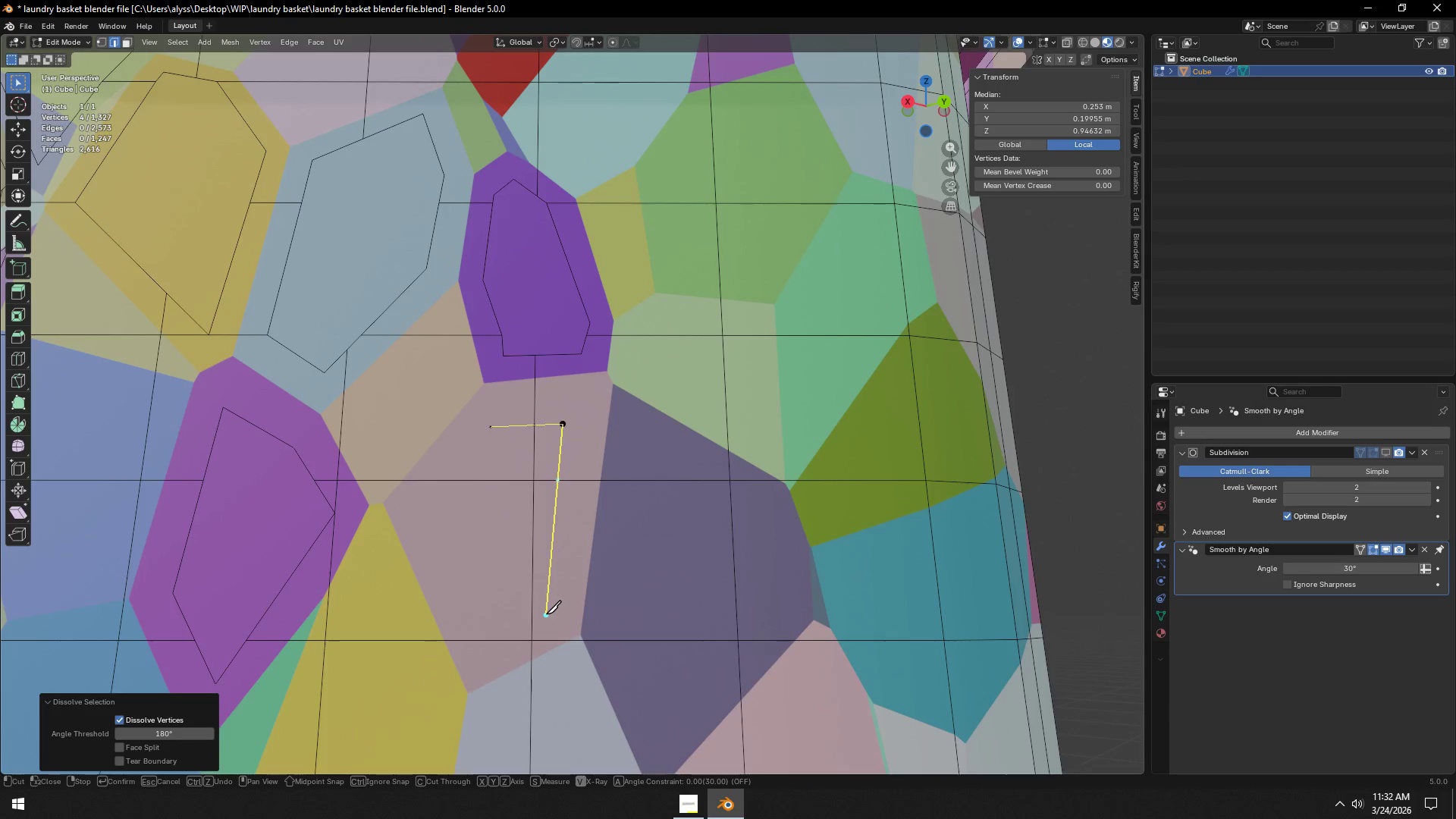 
left_click([543, 602])
 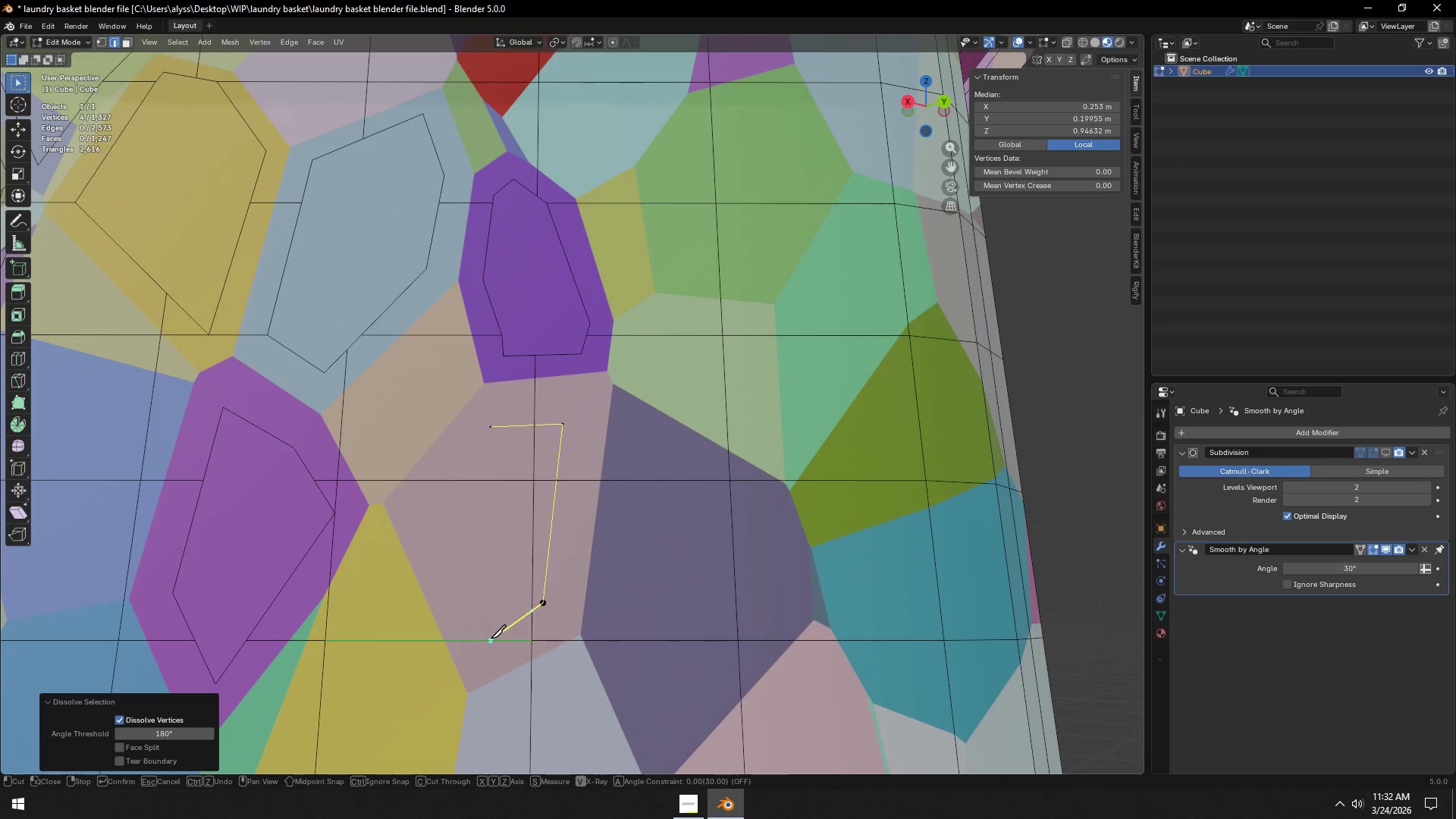 
left_click([491, 639])
 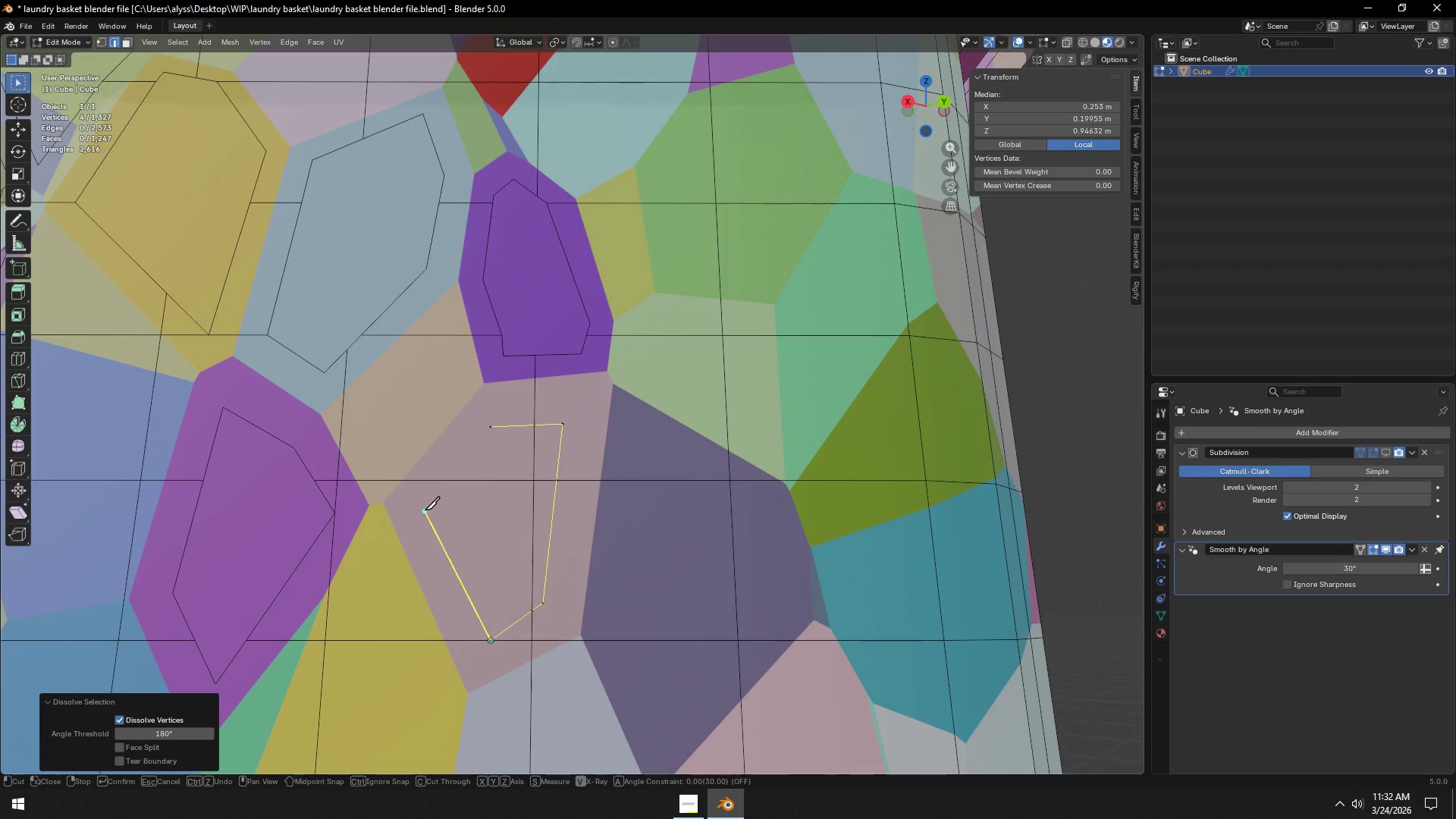 
left_click([426, 511])
 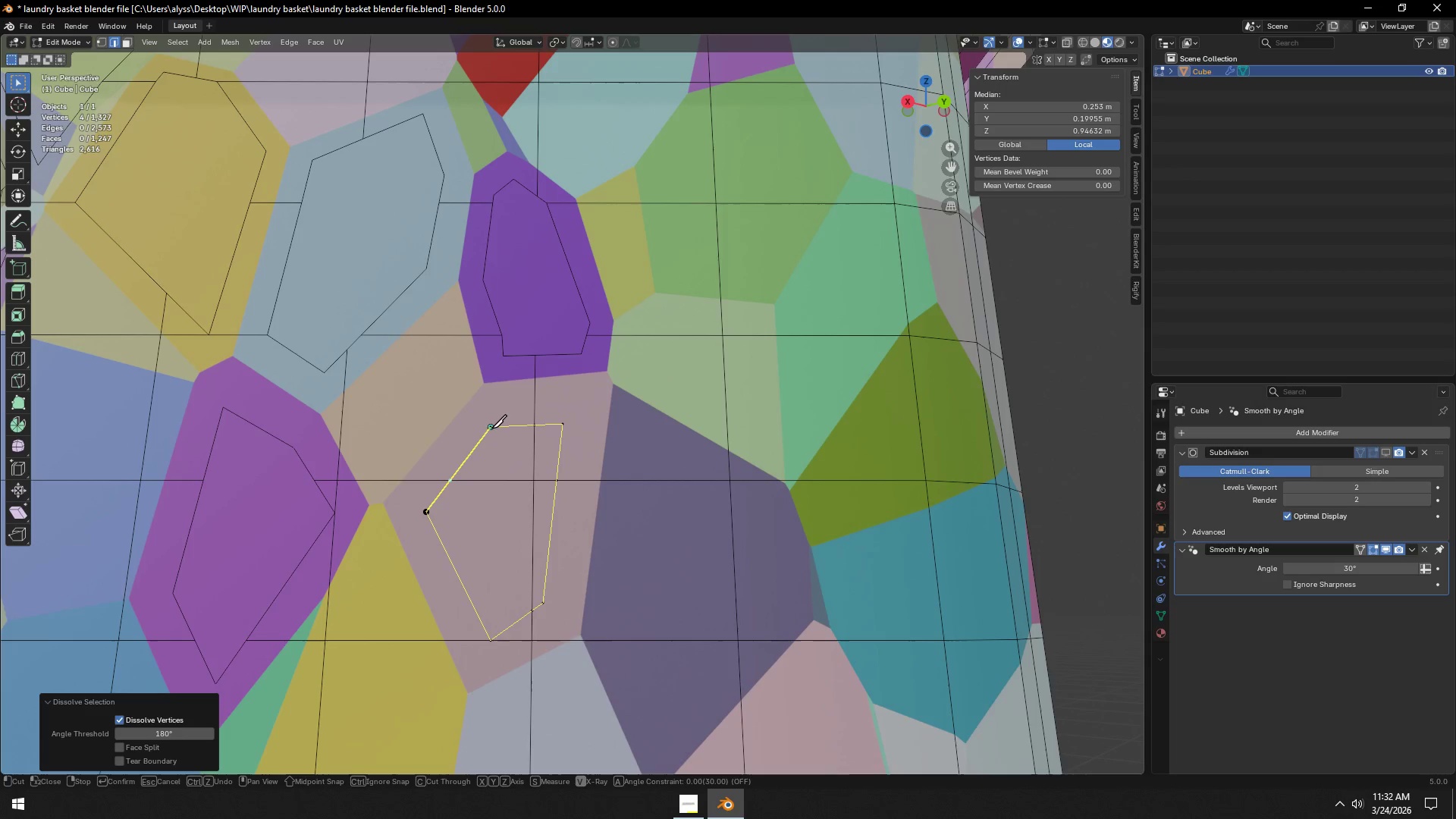 
left_click([492, 427])
 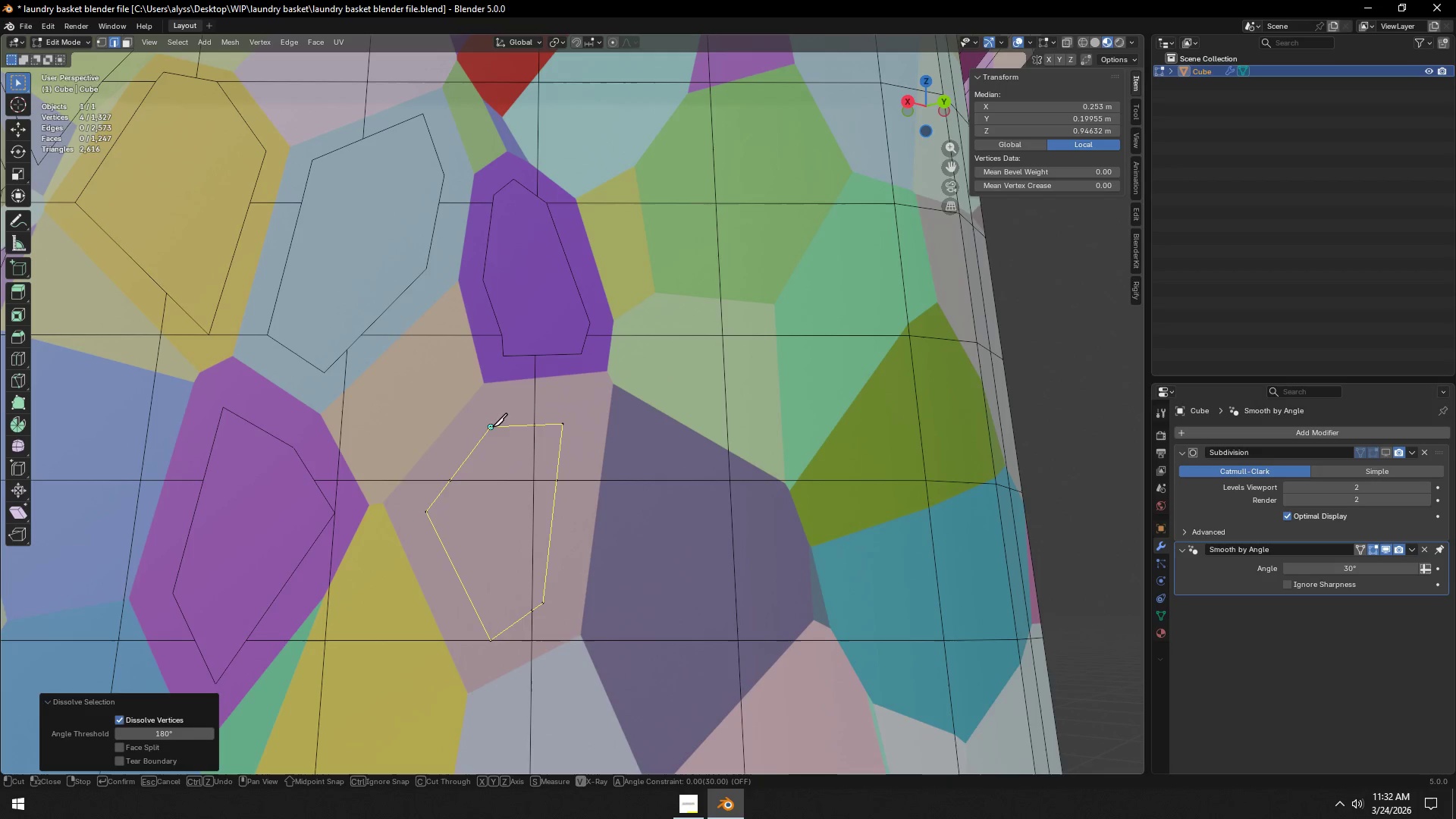 
key(Space)
 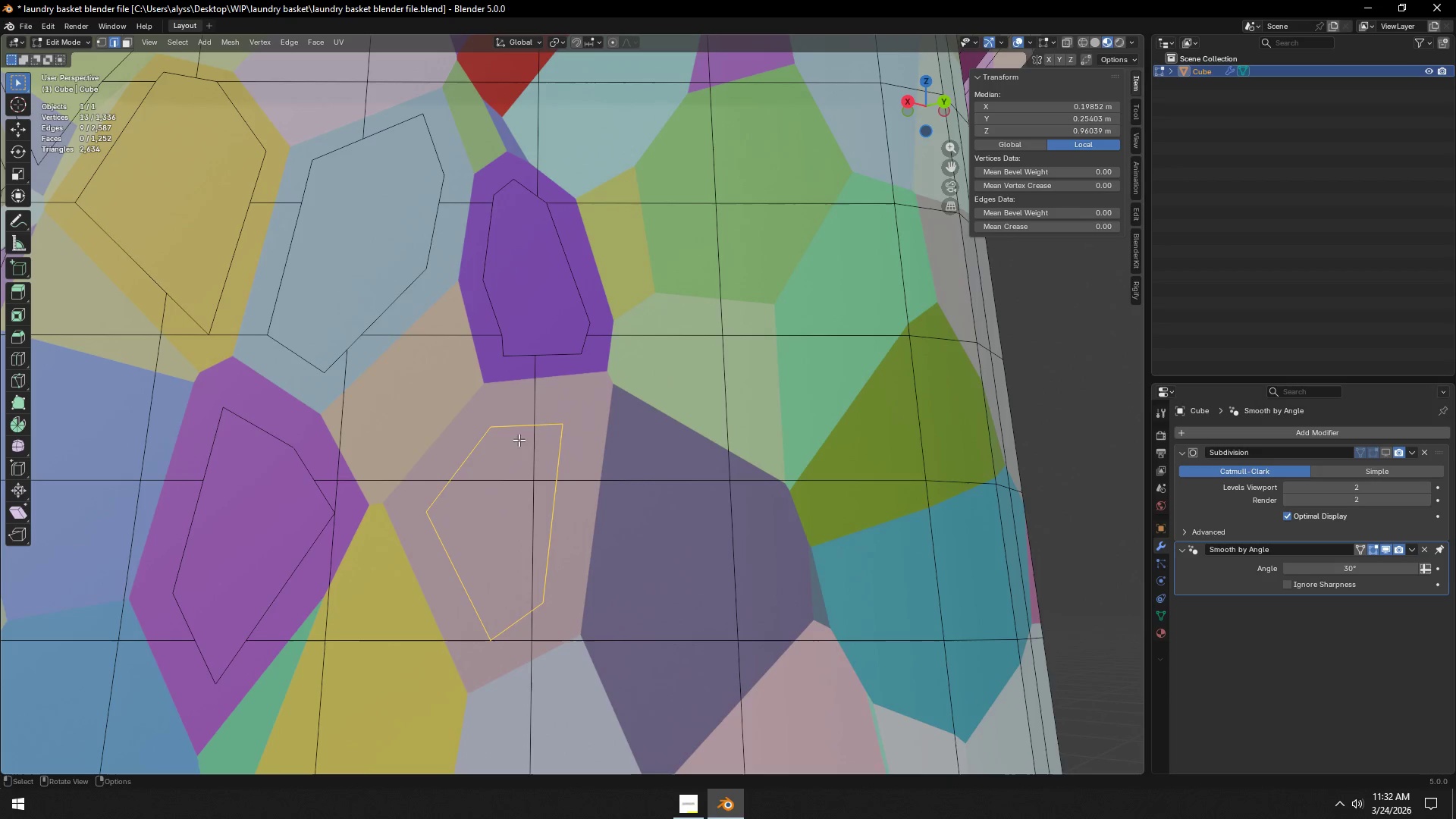 
key(2)
 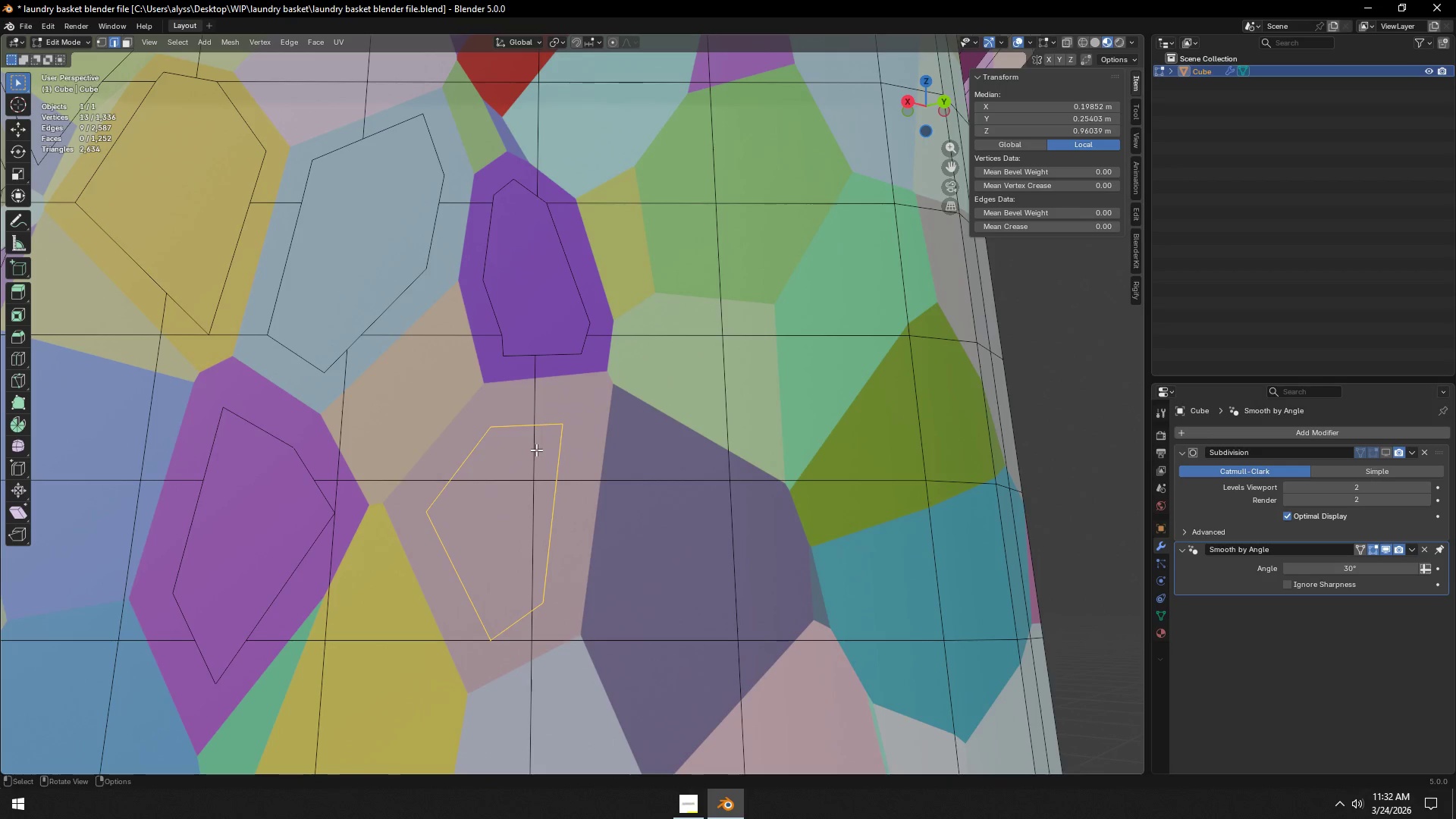 
left_click([536, 450])
 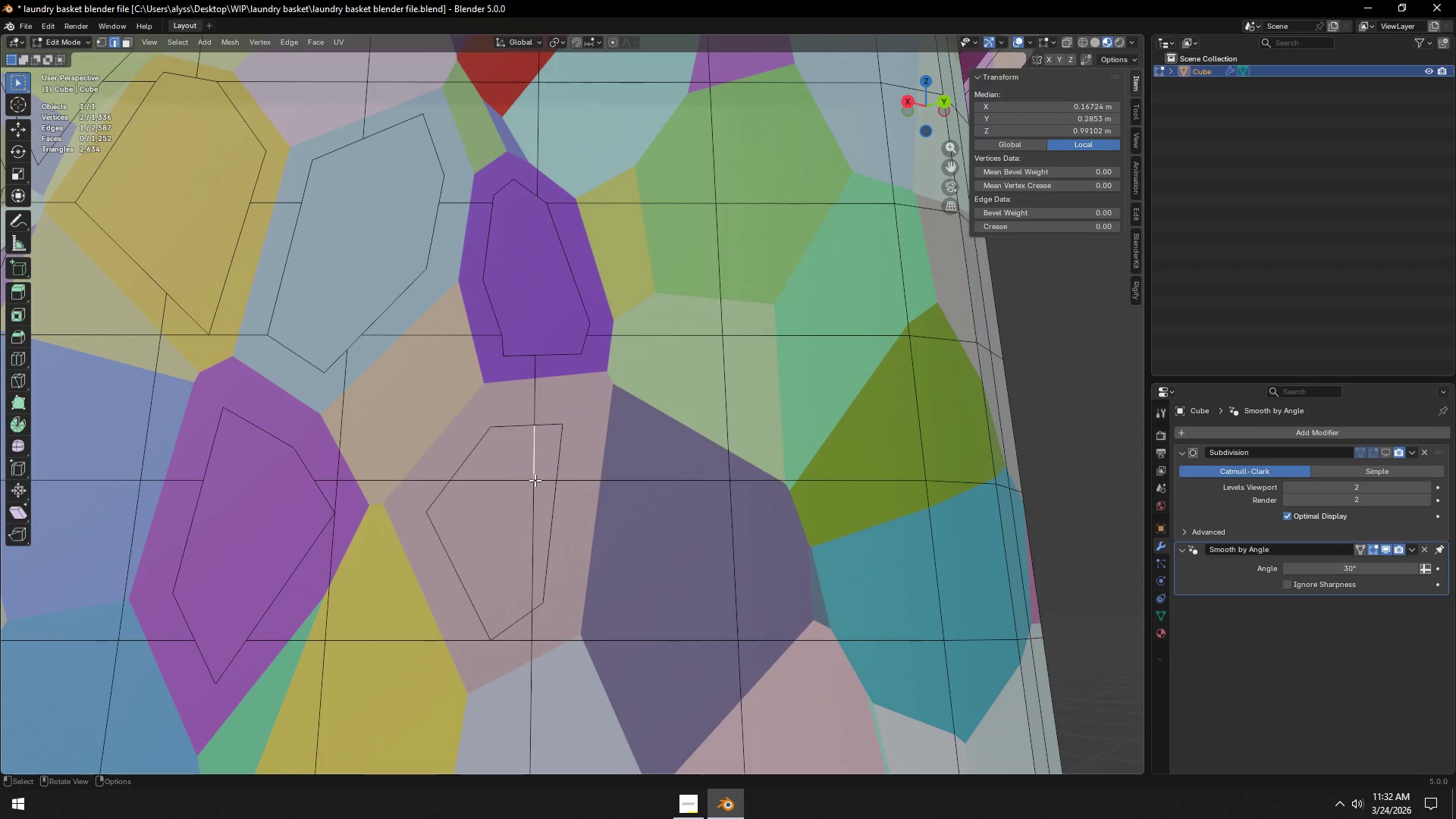 
hold_key(key=ShiftLeft, duration=1.33)
left_click([497, 485])
 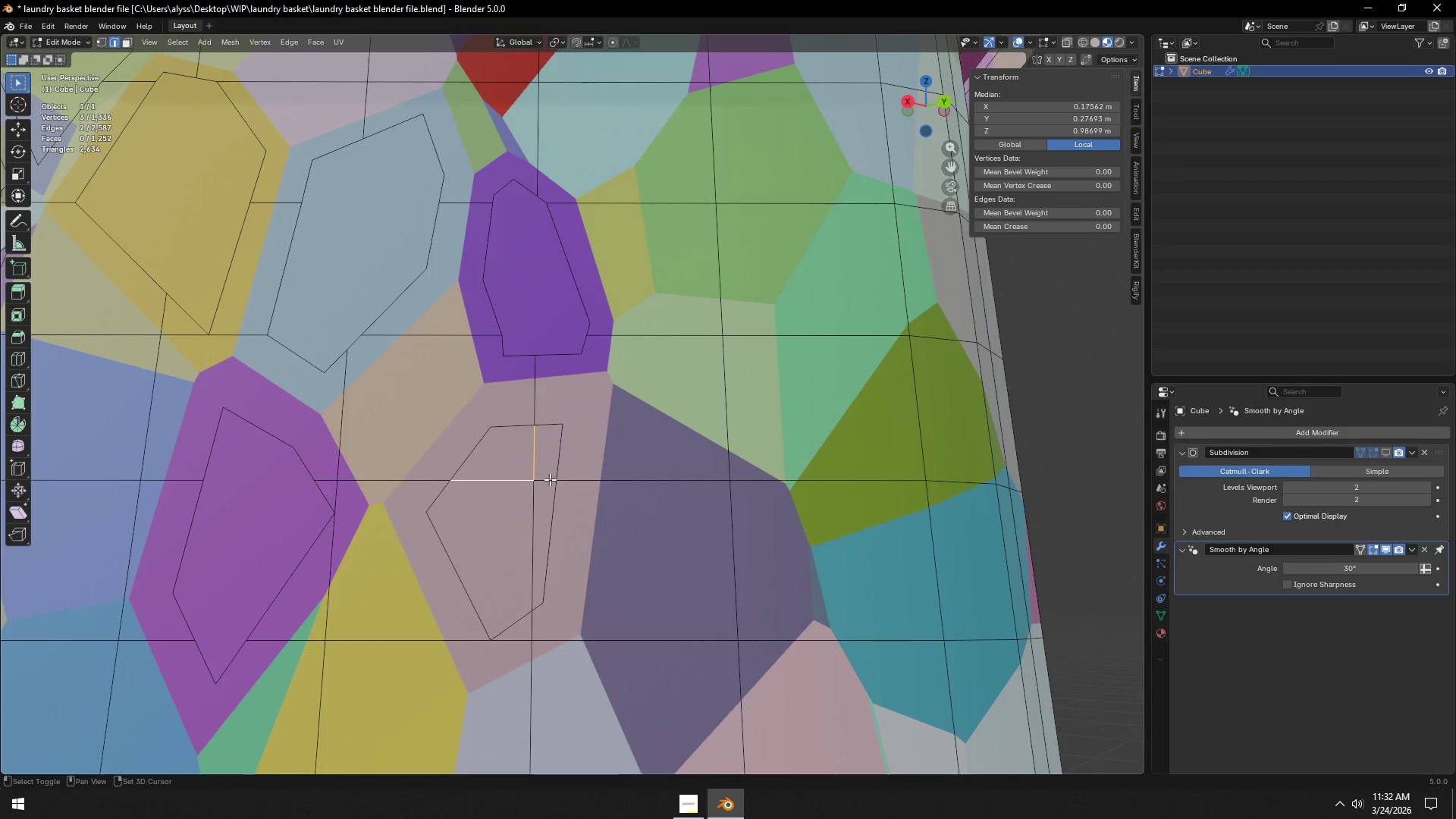 
left_click([550, 479])
 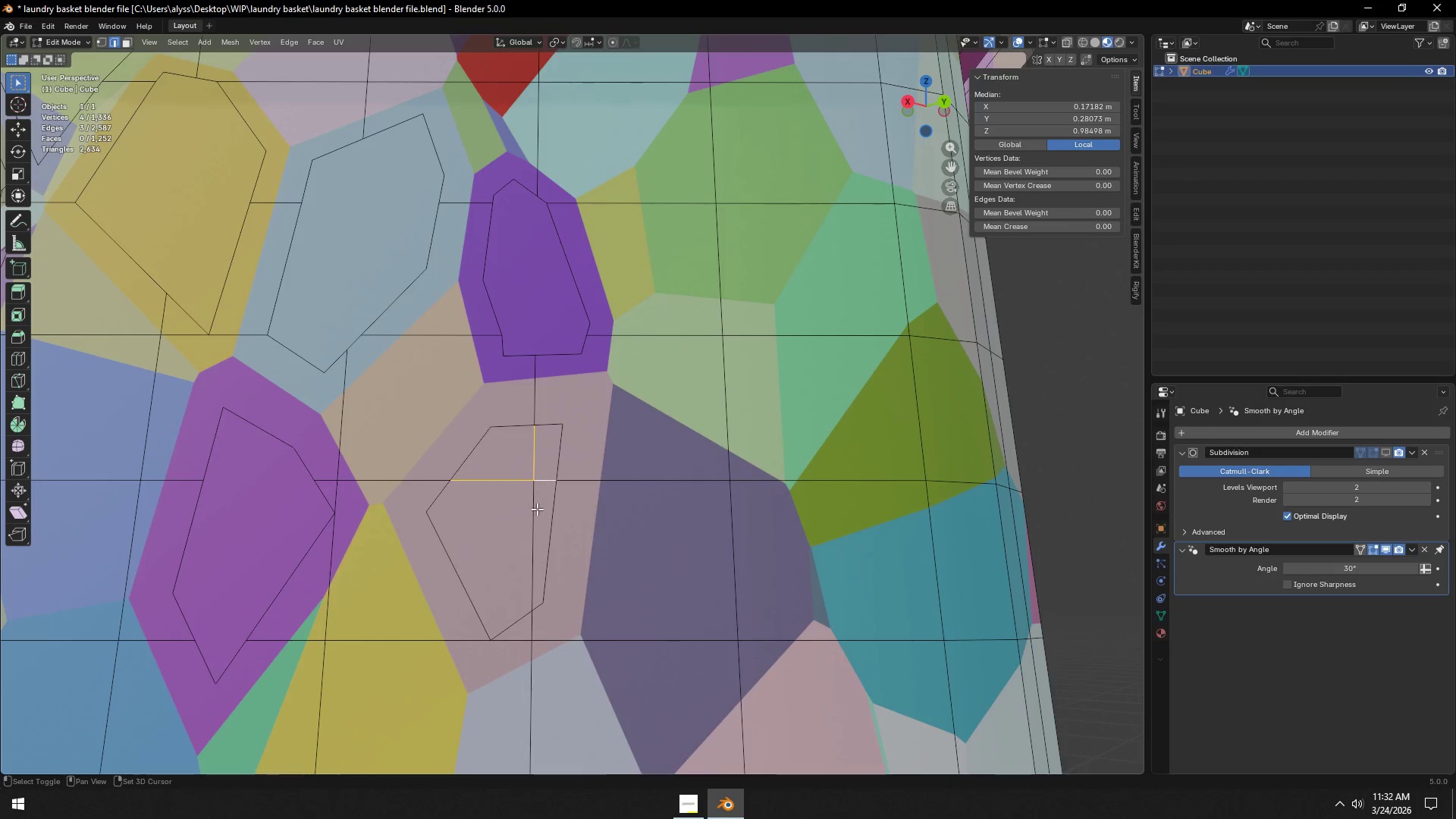 
double_click([527, 522])
 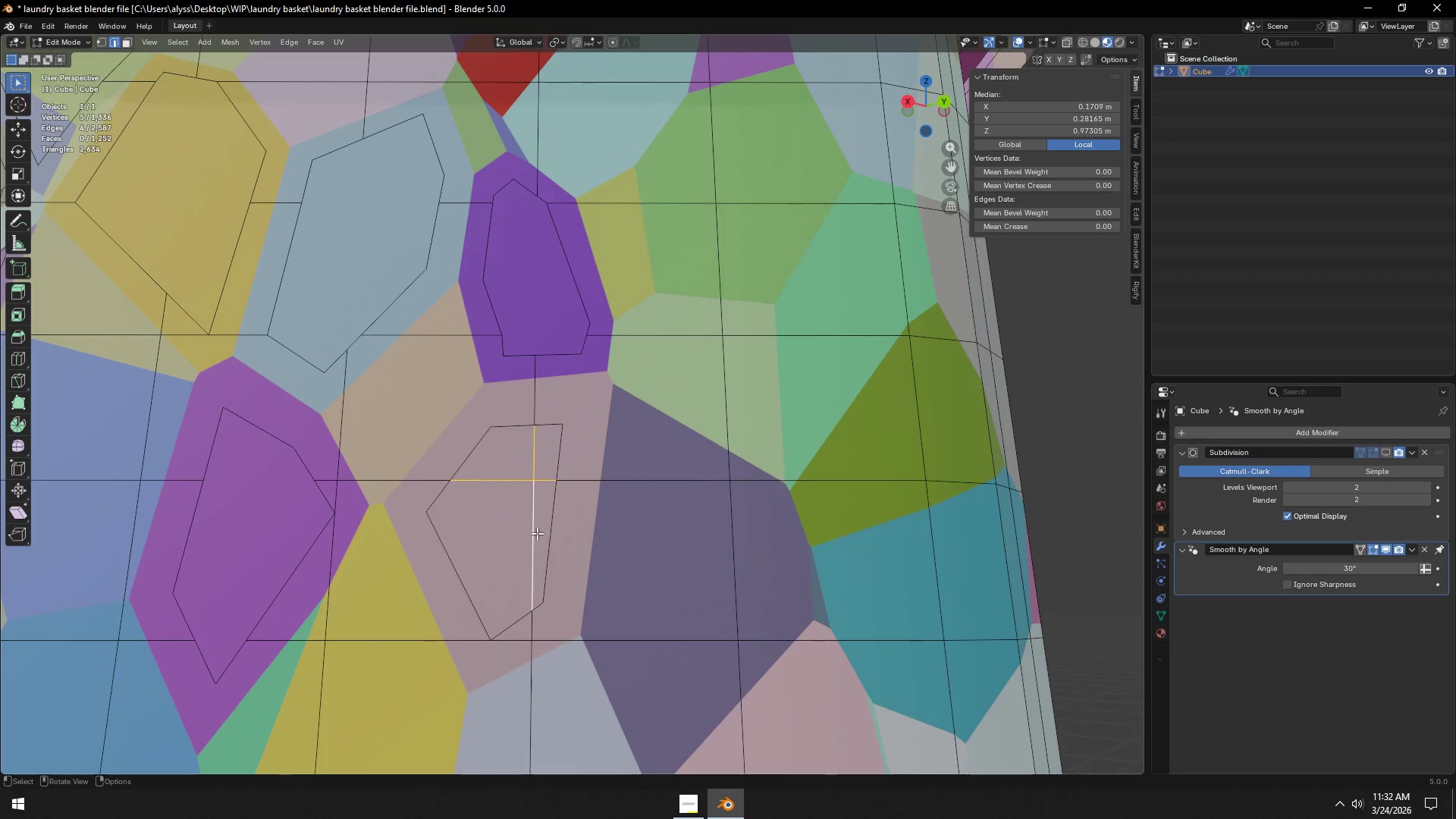 
key(Control+X)
 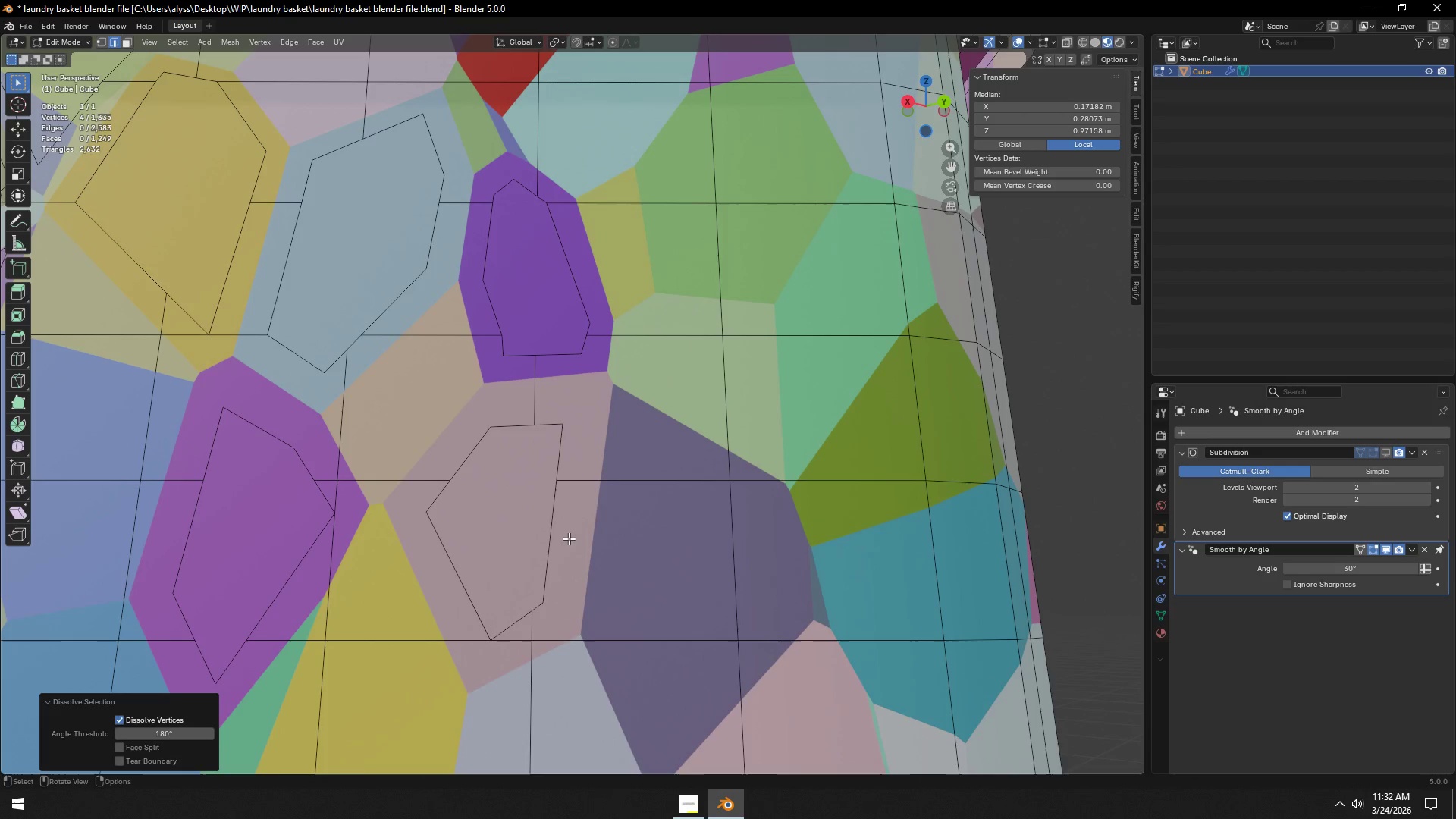 
scroll: coordinate [569, 538], scroll_direction: down, amount: 3.0
 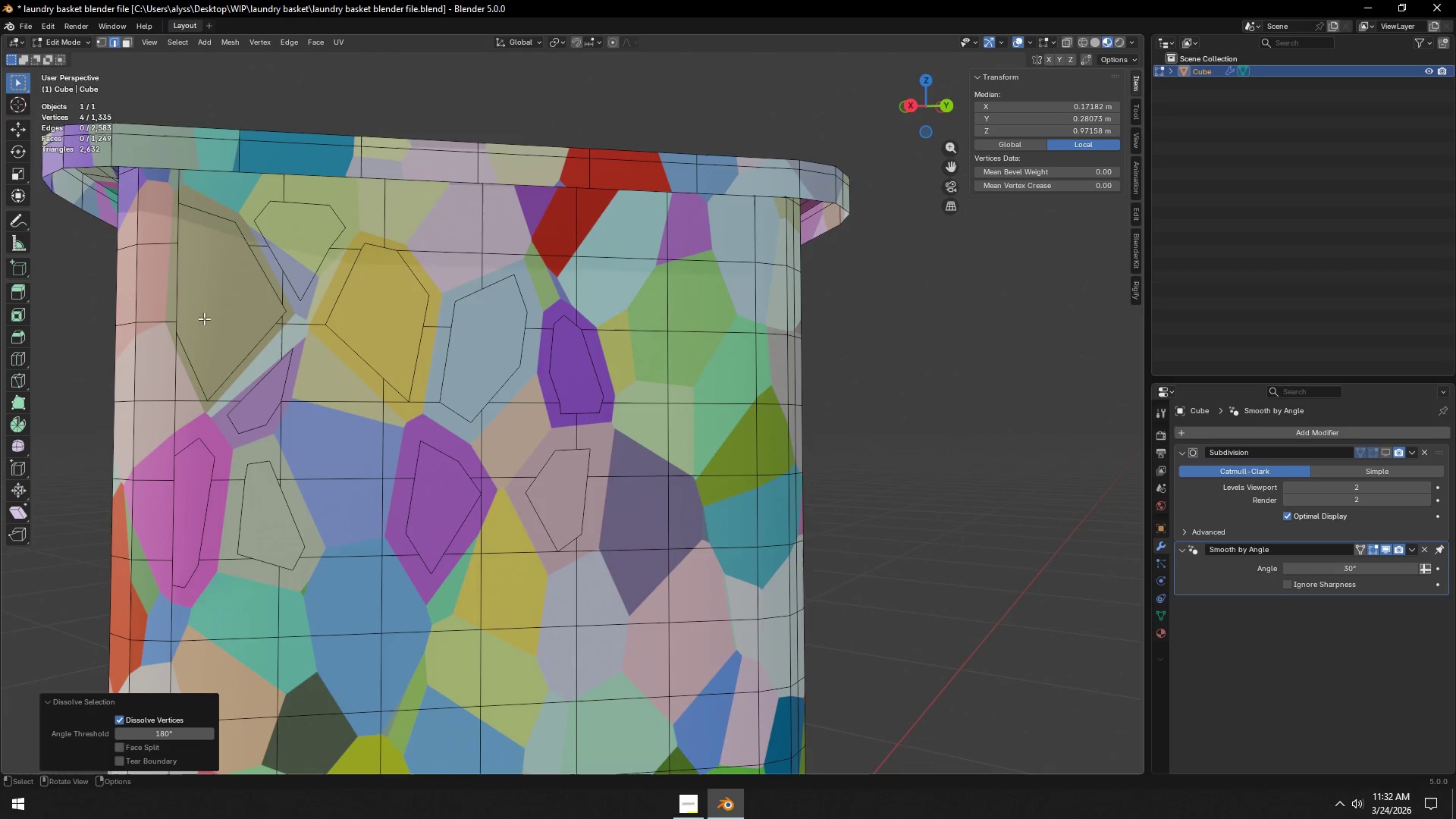 
left_click([219, 312])
 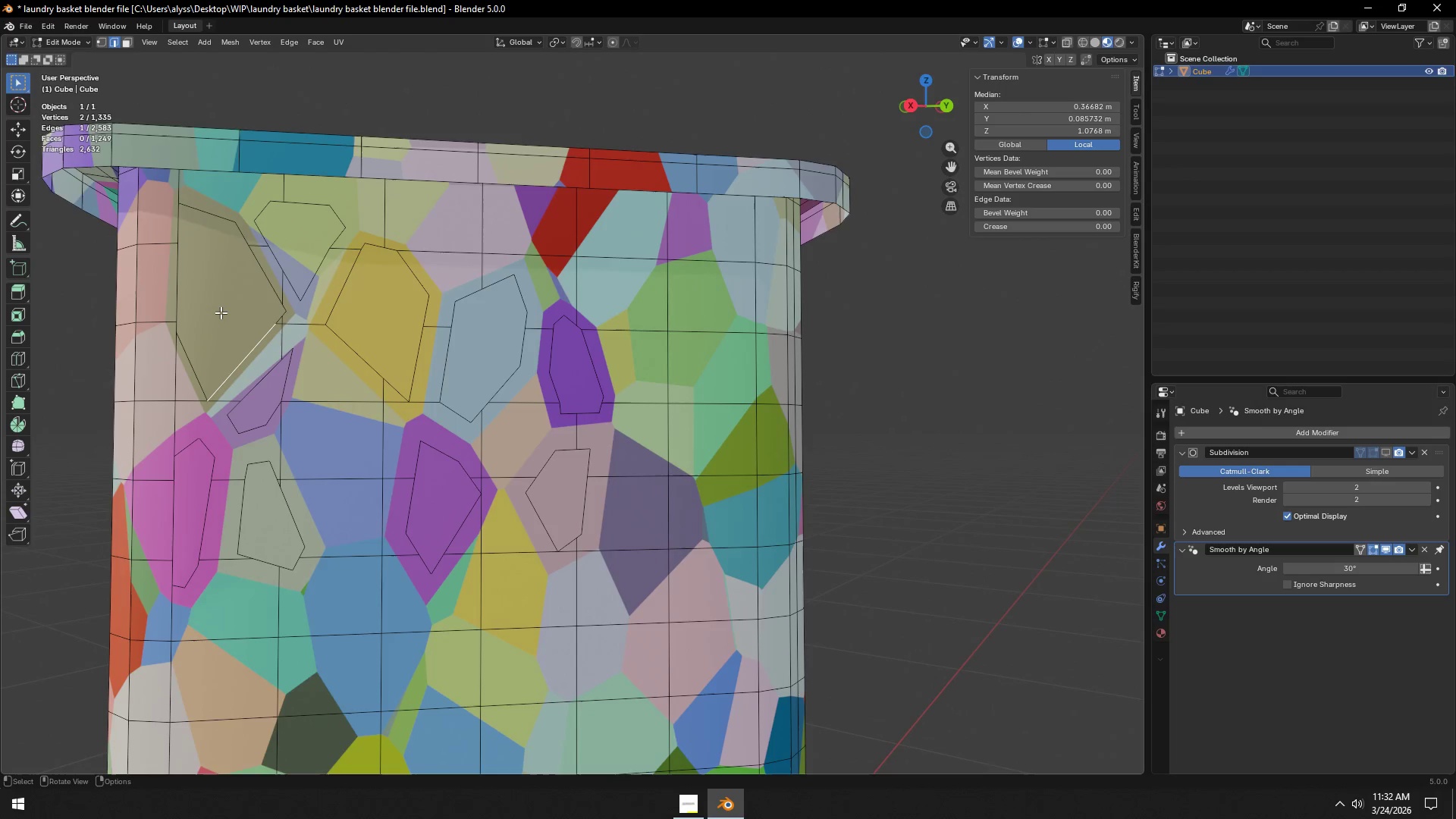 
key(2)
 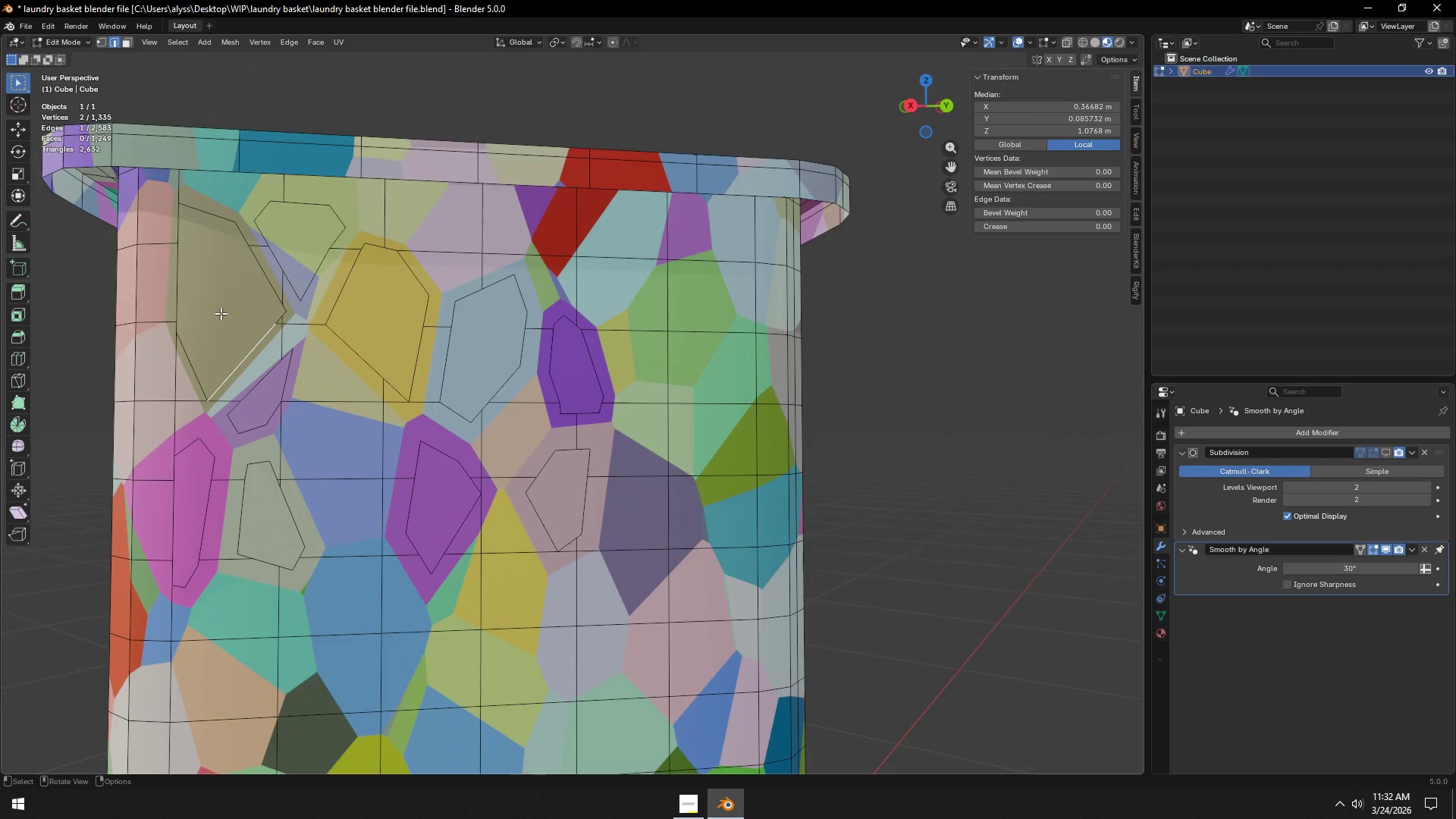 
left_click([221, 313])
 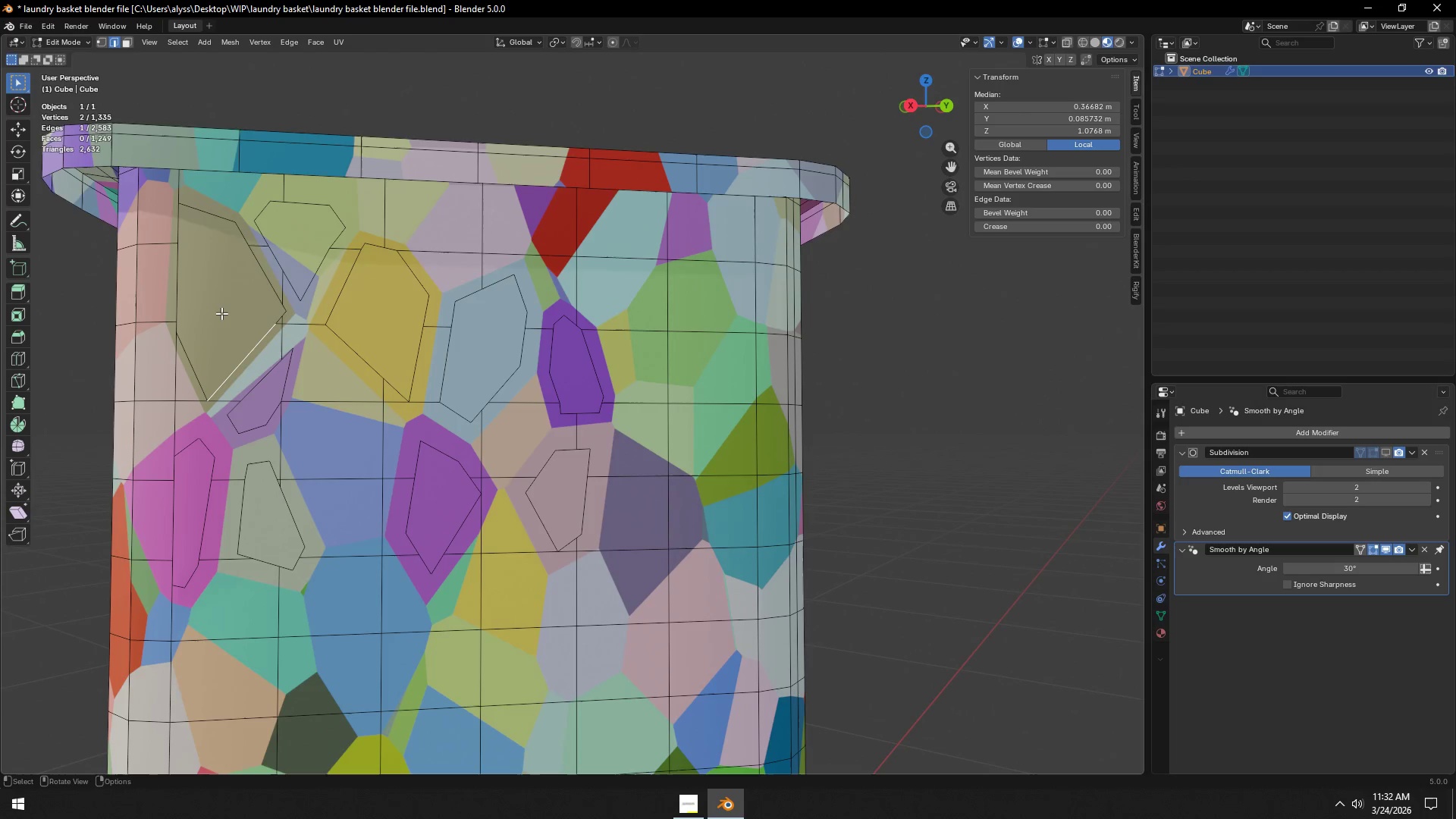 
key(3)
 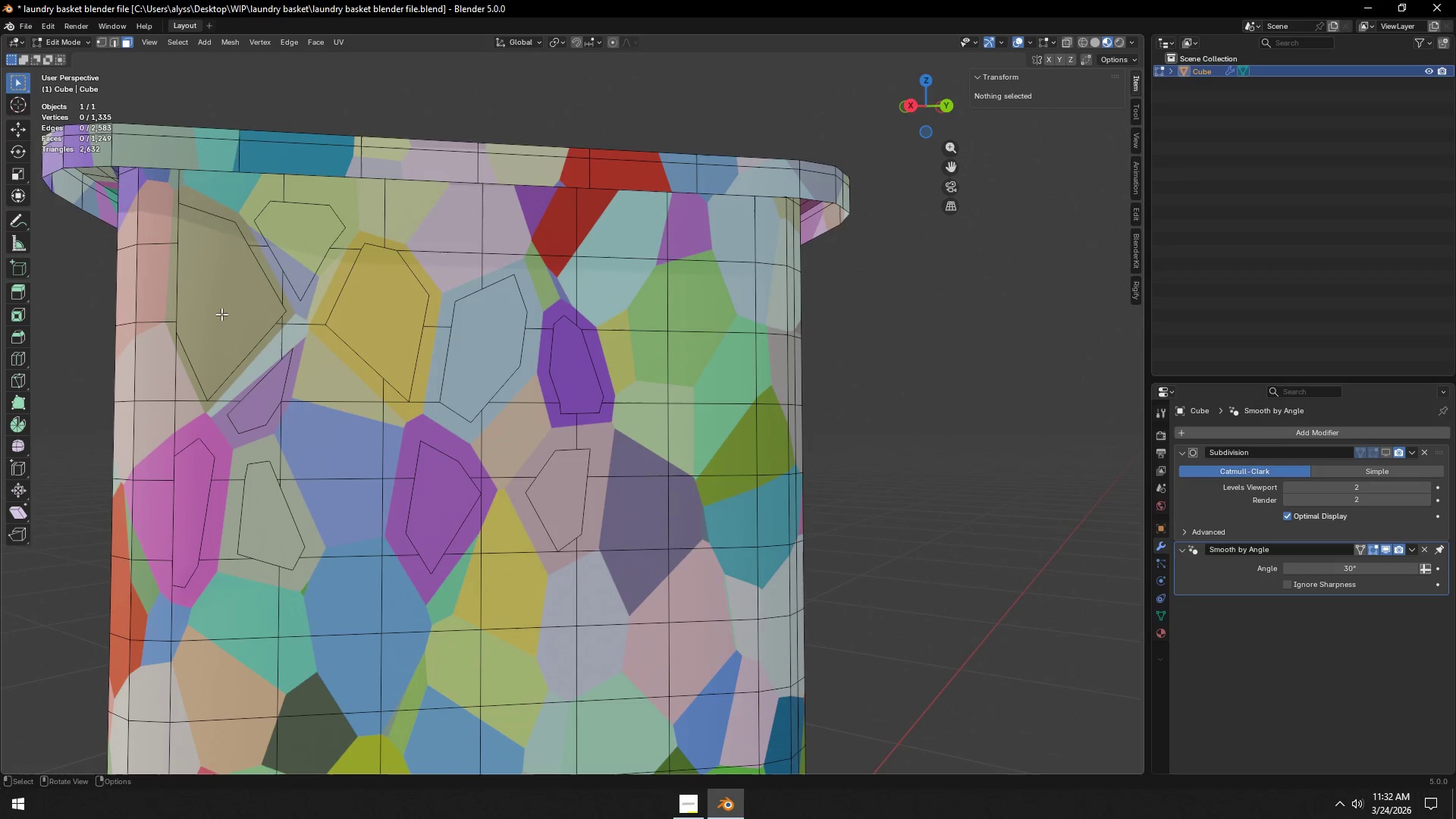 
left_click([221, 314])
 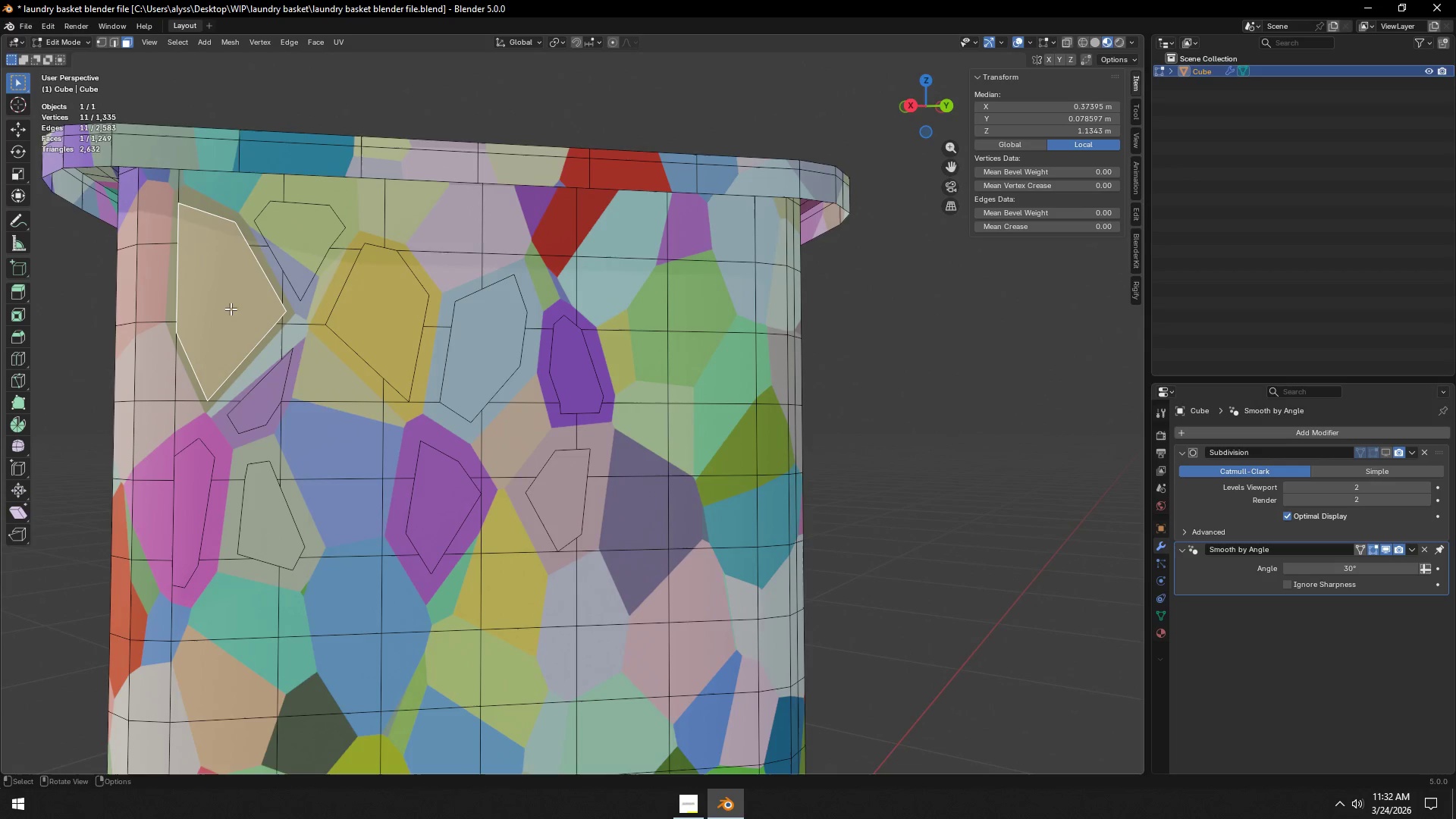 
hold_key(key=ShiftLeft, duration=1.5)
left_click([295, 231])
 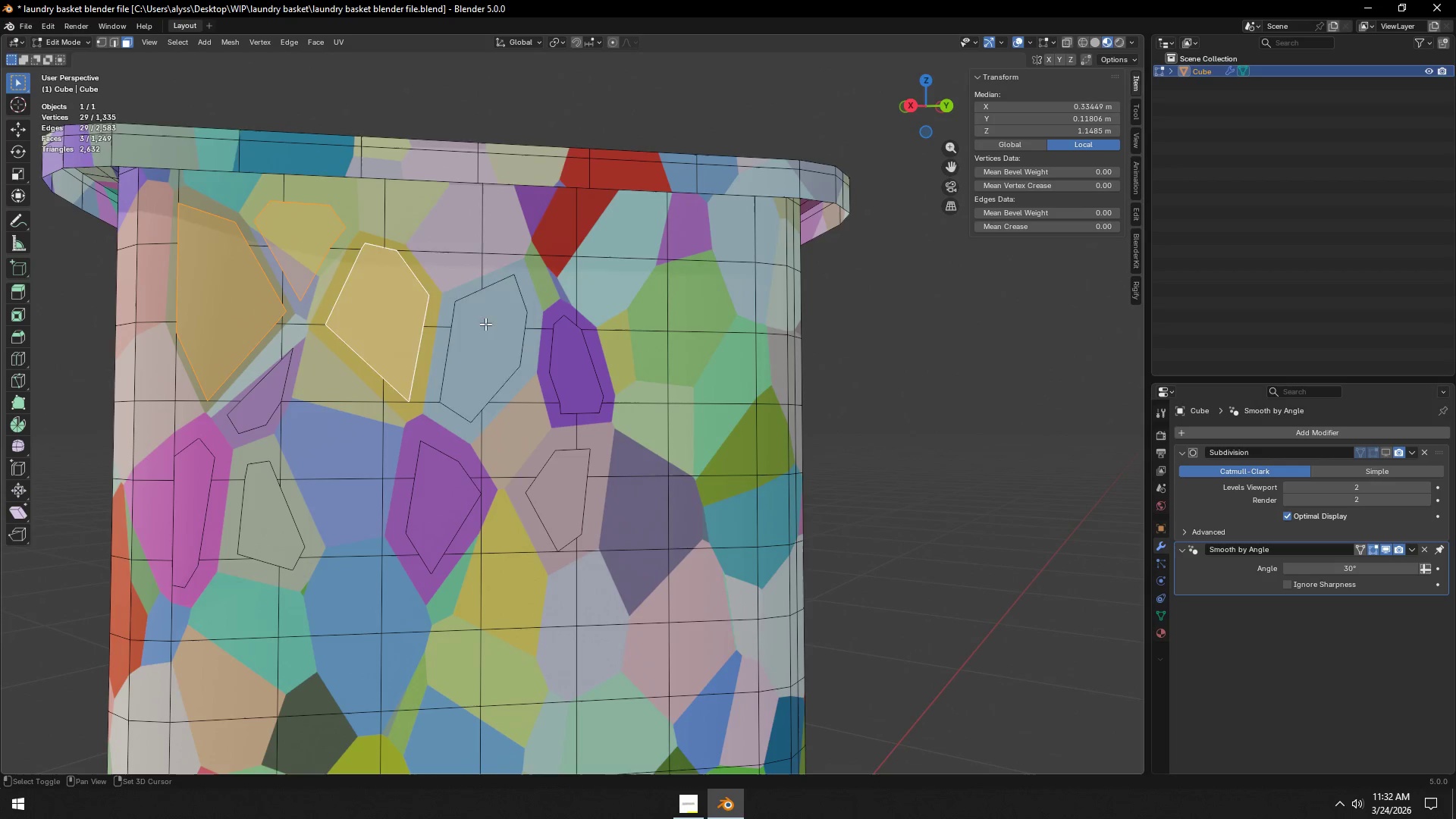 
triple_click([579, 362])
 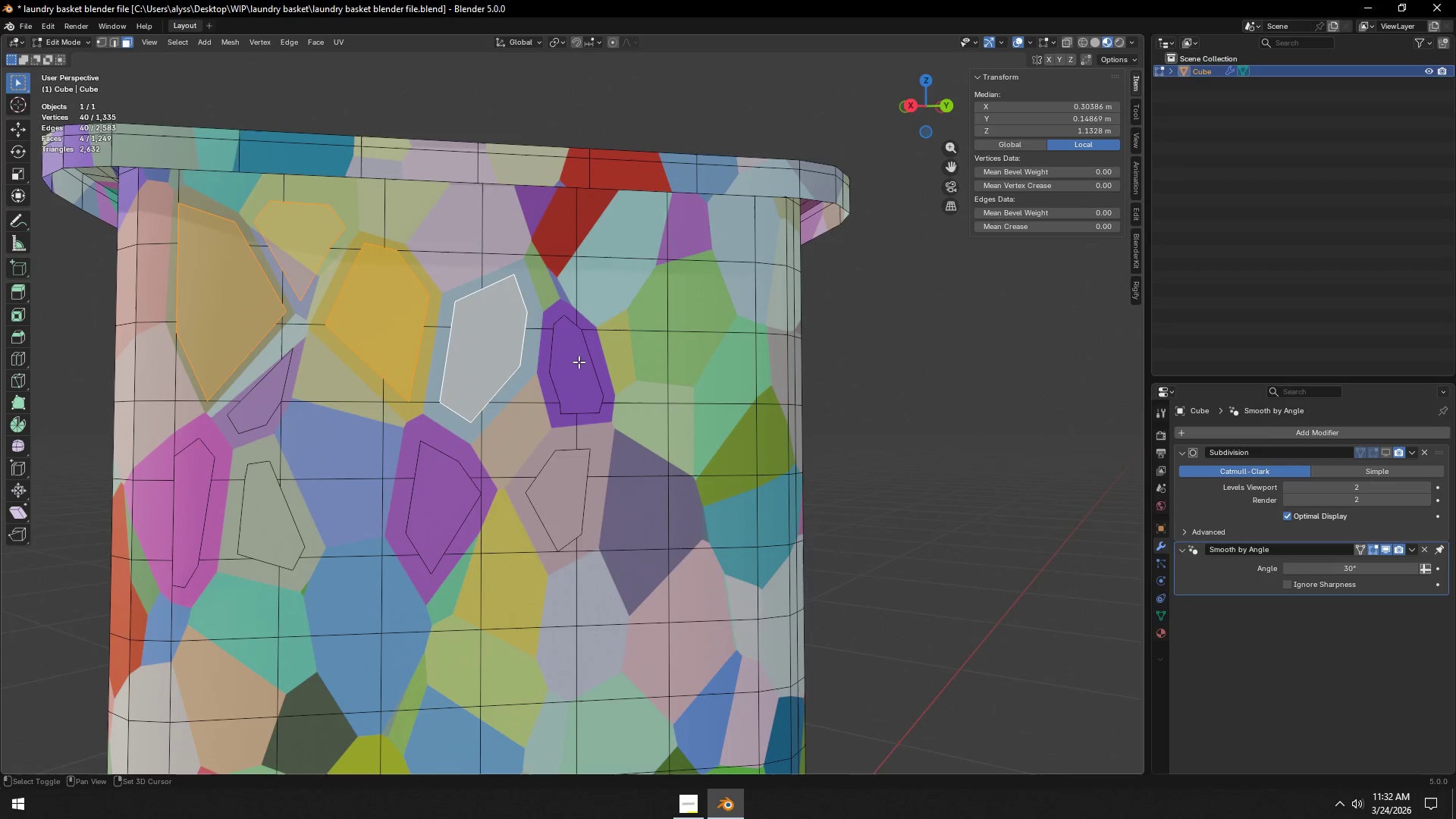 
hold_key(key=ShiftLeft, duration=1.52)
triple_click([565, 491])
 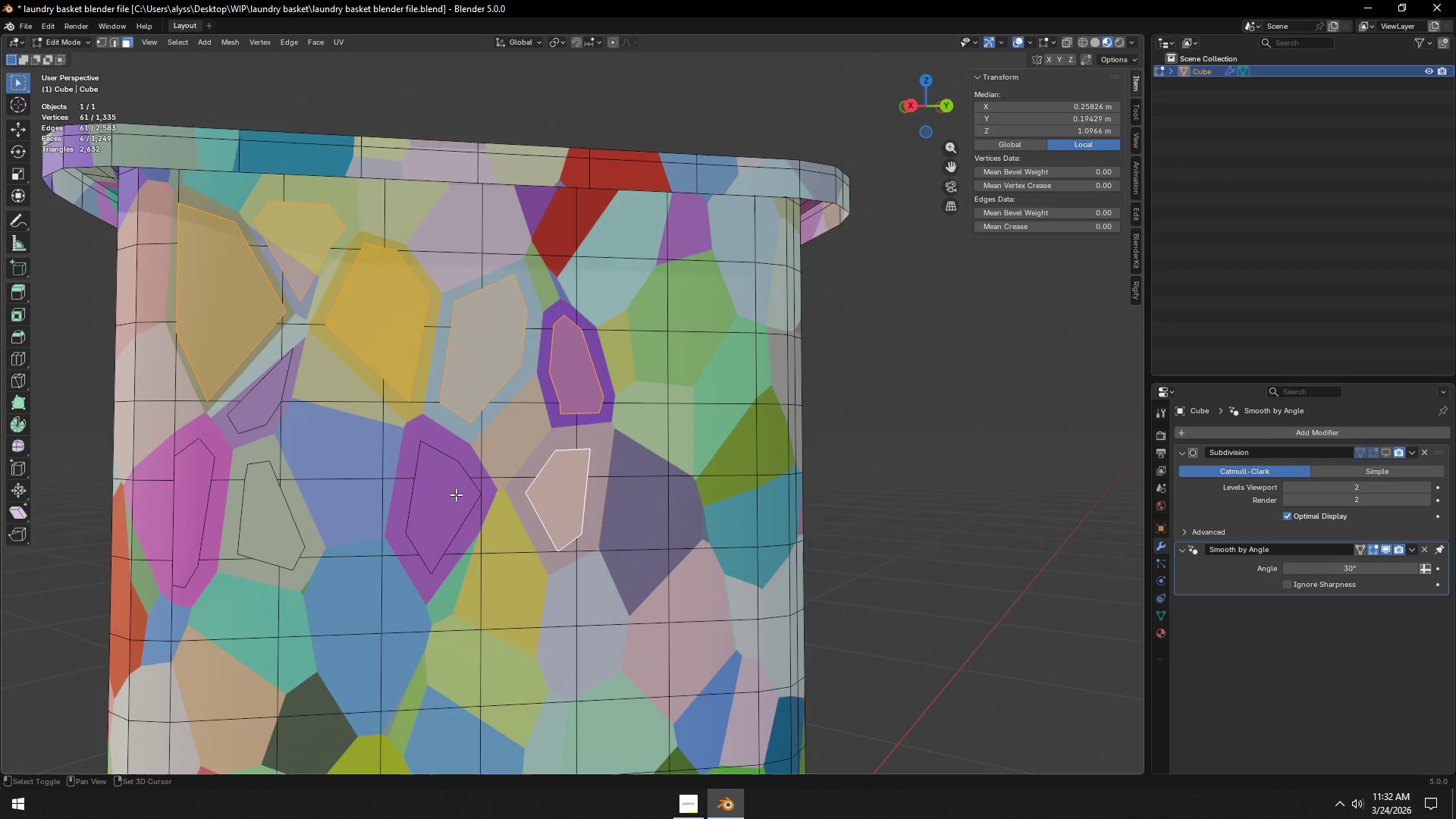 
triple_click([445, 491])
 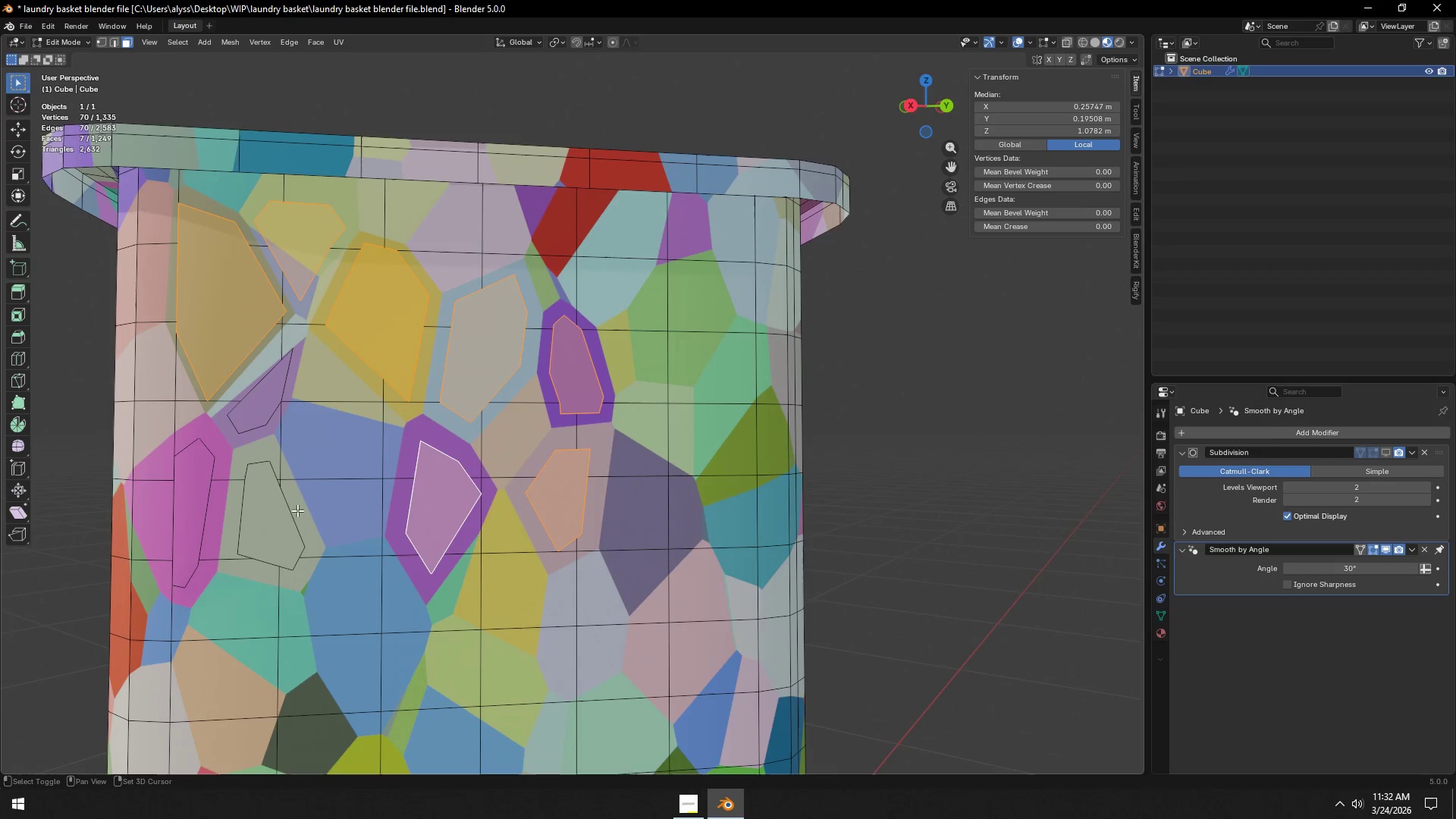 
triple_click([266, 512])
 